 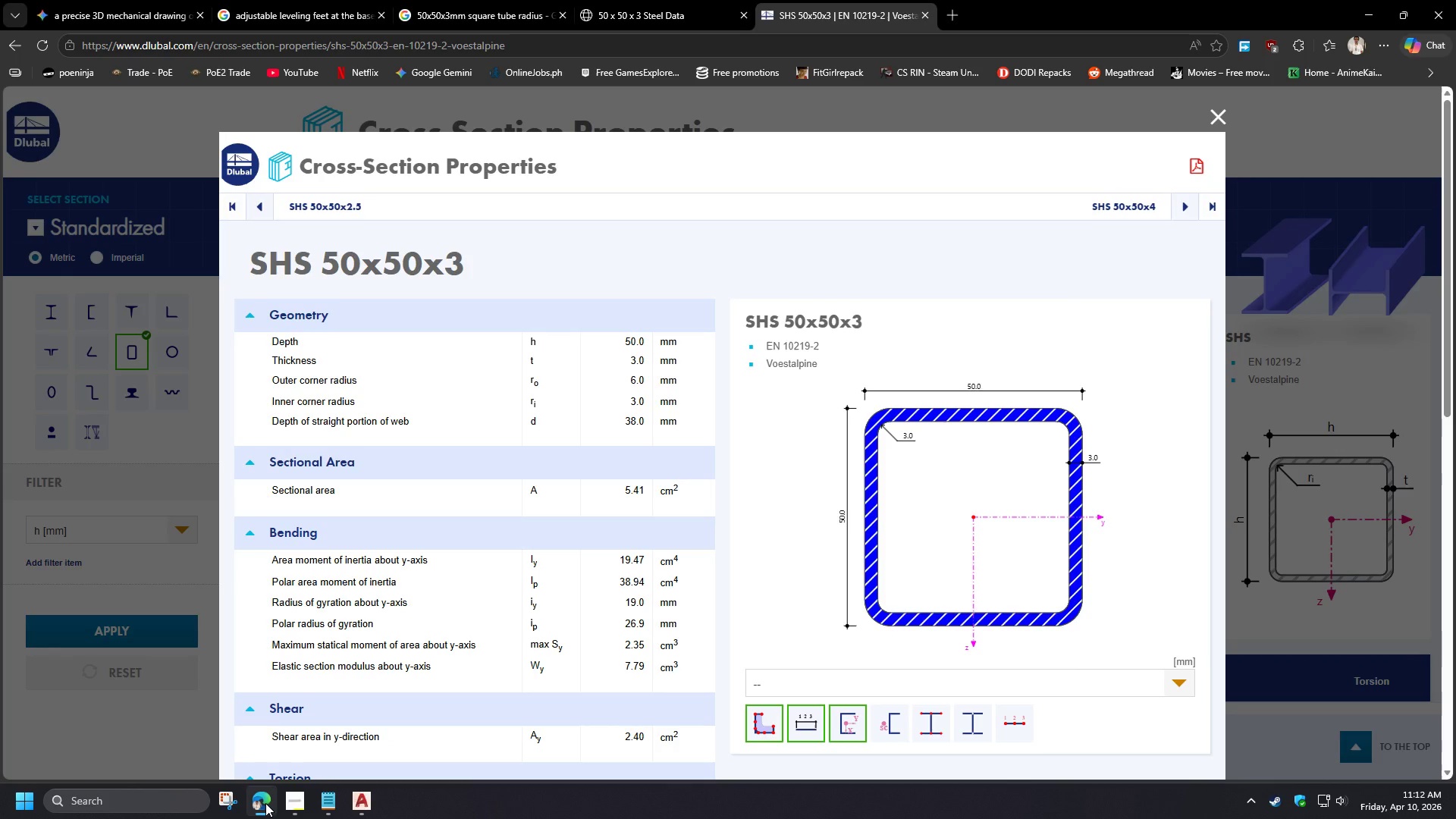 
left_click([265, 803])
 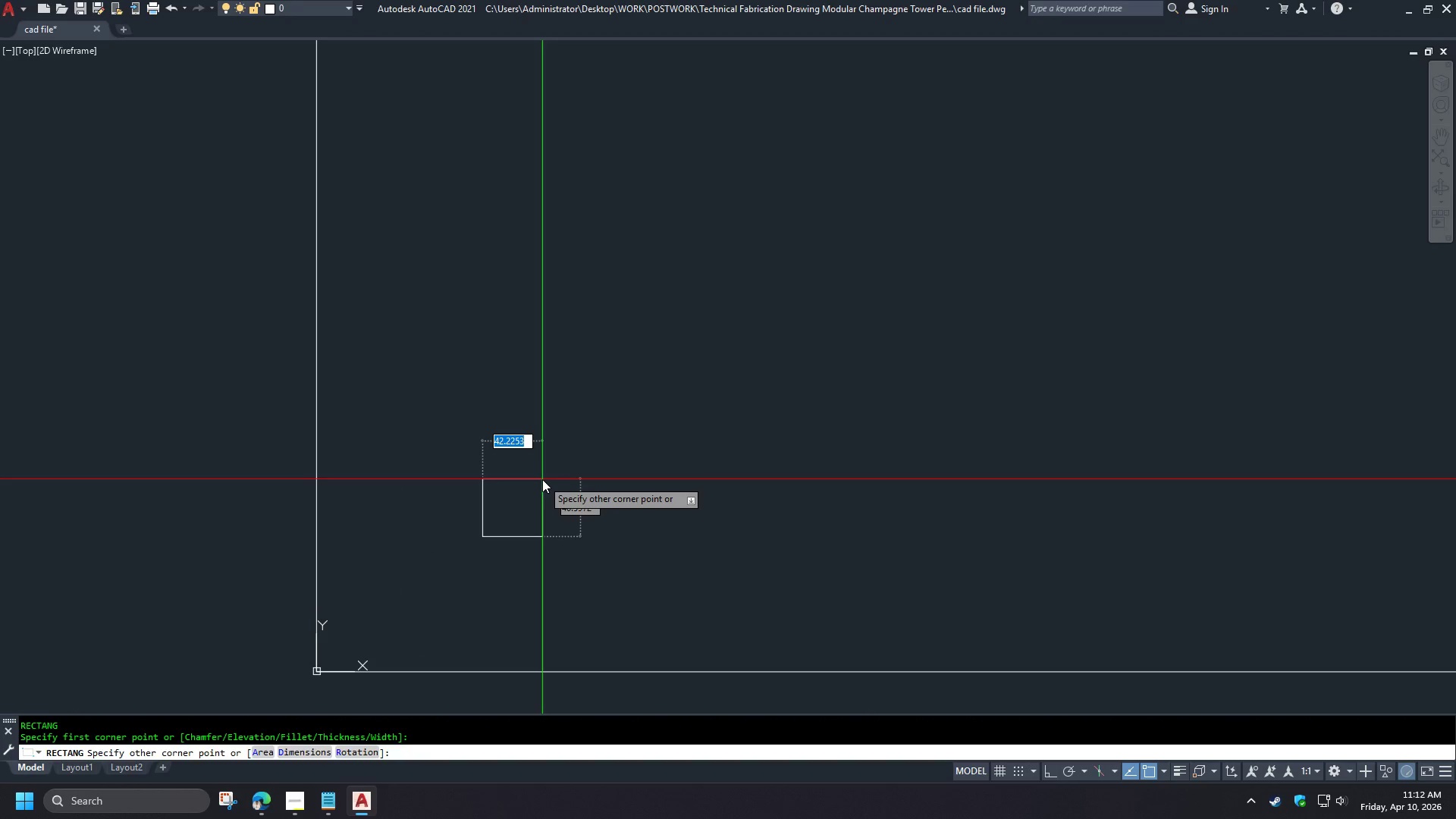 
key(Numpad5)
 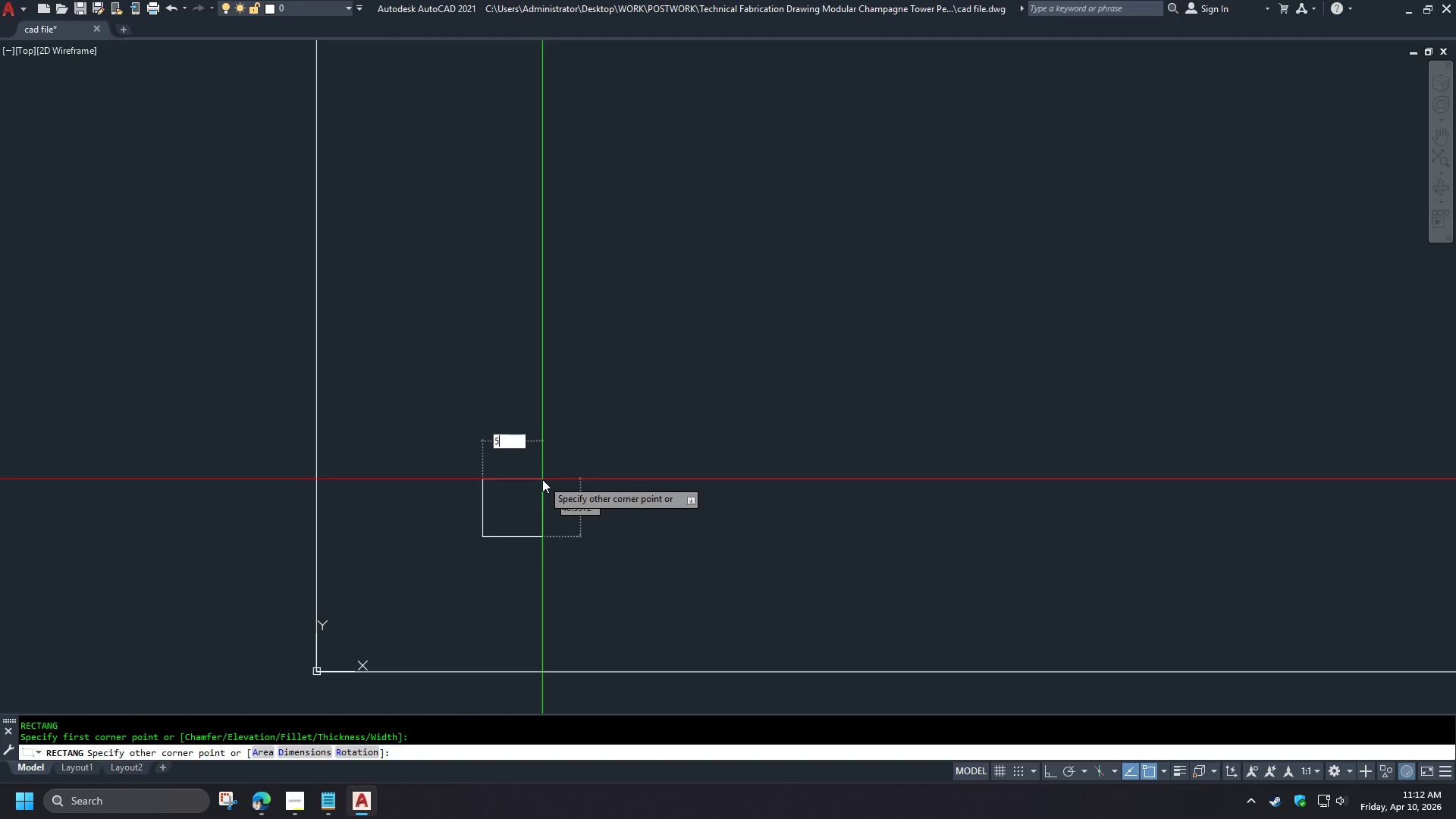 
key(Numpad0)
 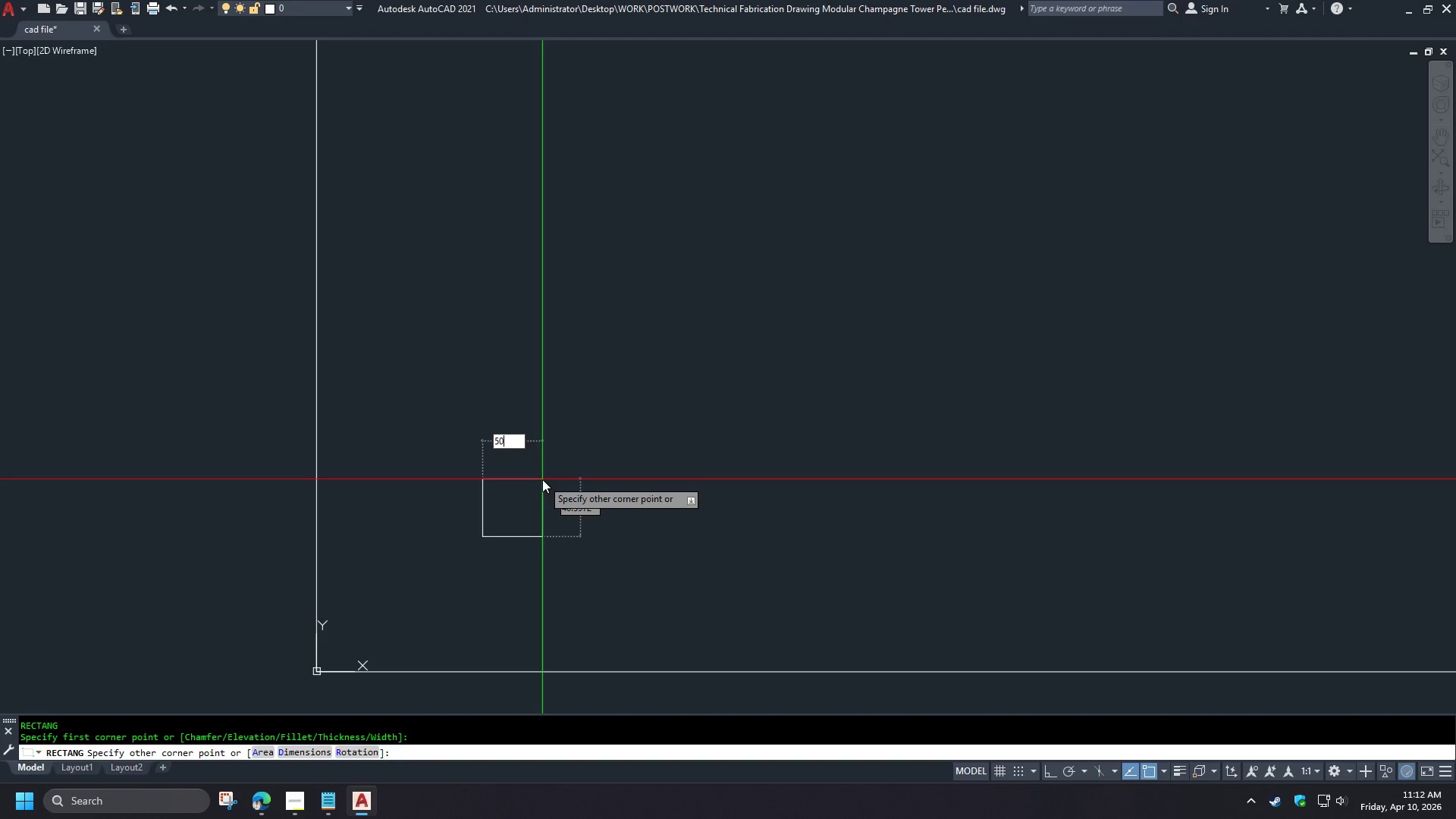 
key(Tab)
 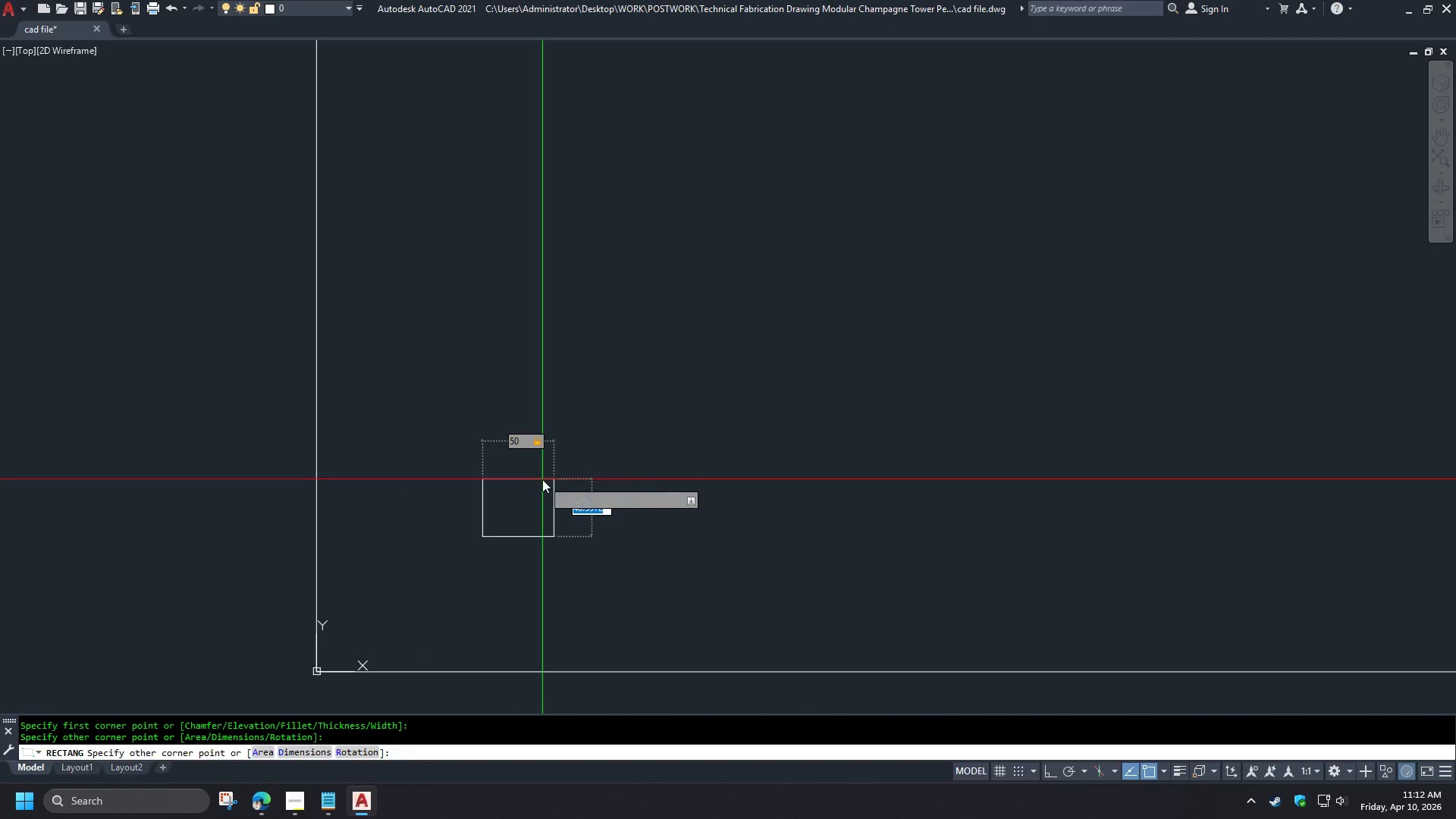 
key(Numpad5)
 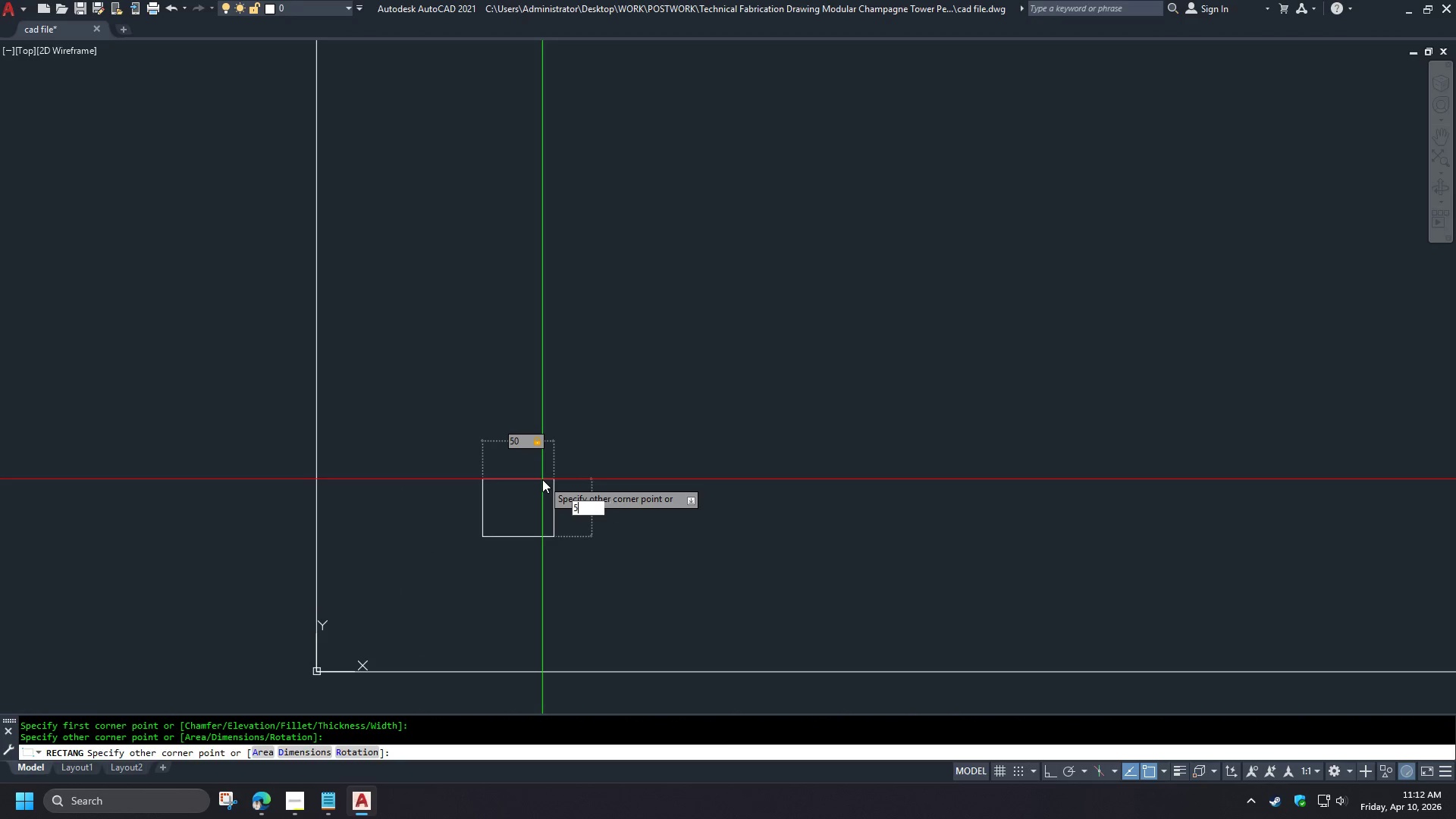 
key(Numpad0)
 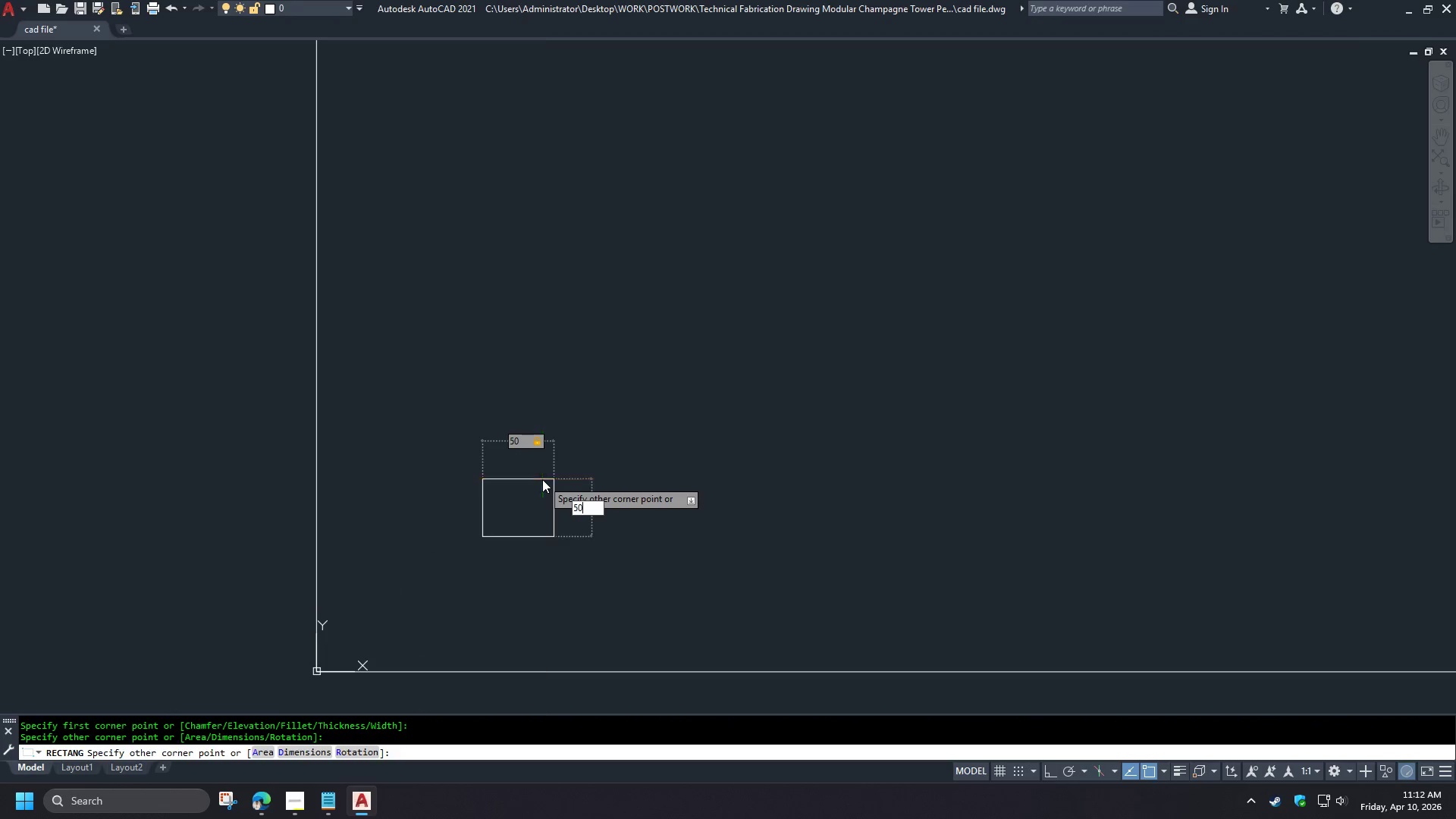 
key(NumpadEnter)
 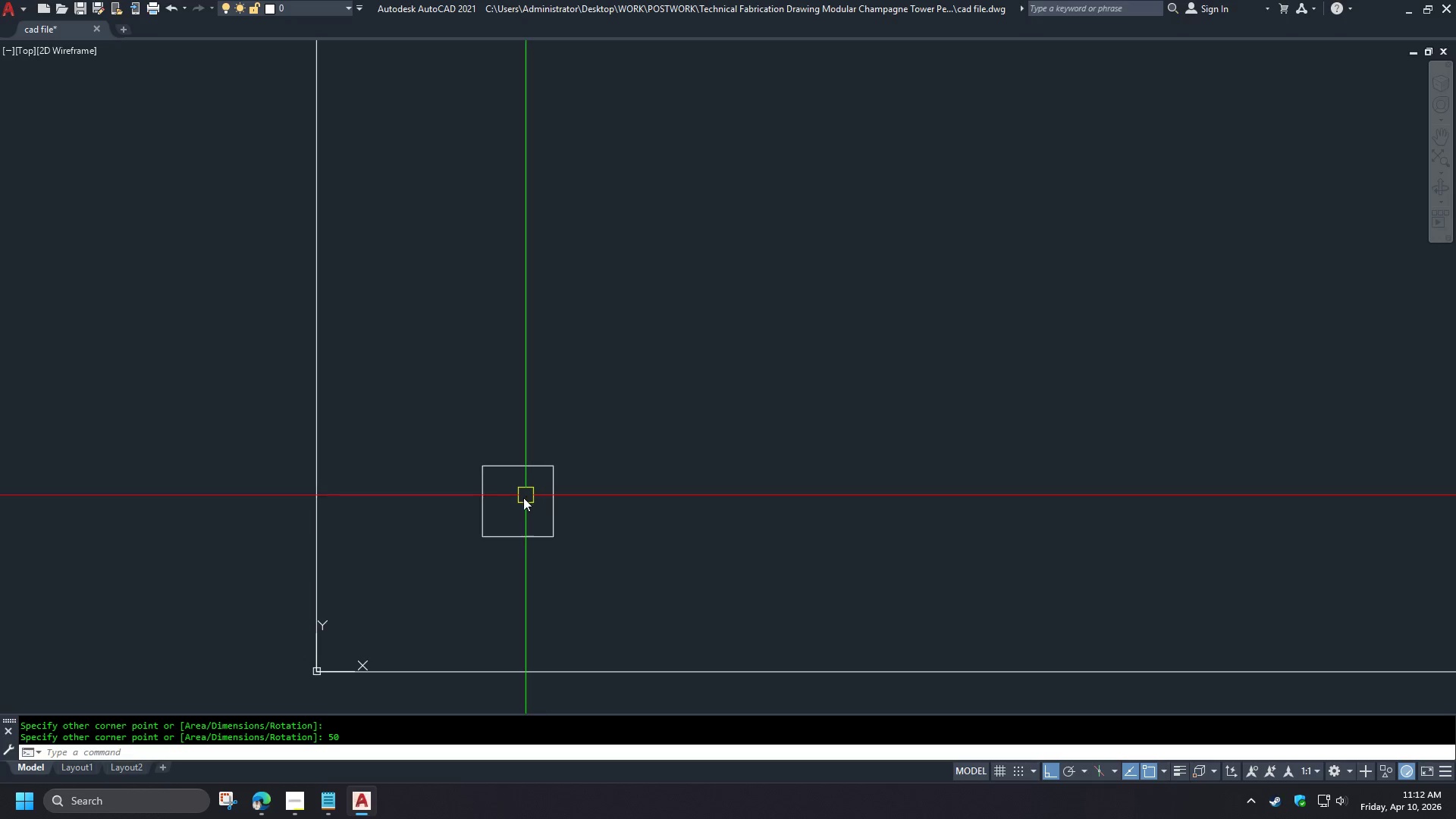 
scroll: coordinate [518, 502], scroll_direction: up, amount: 2.0
 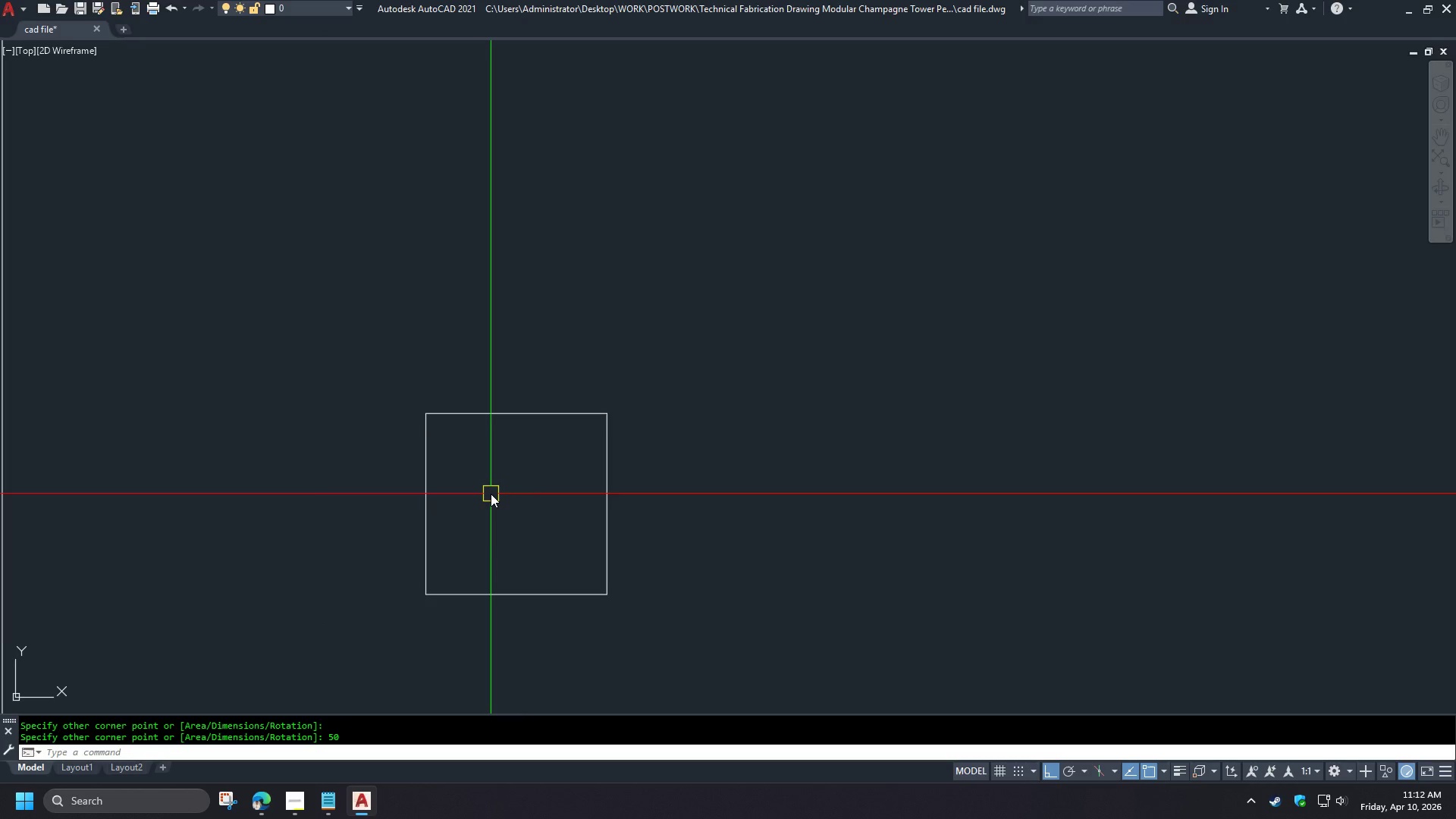 
scroll: coordinate [491, 494], scroll_direction: down, amount: 2.0
 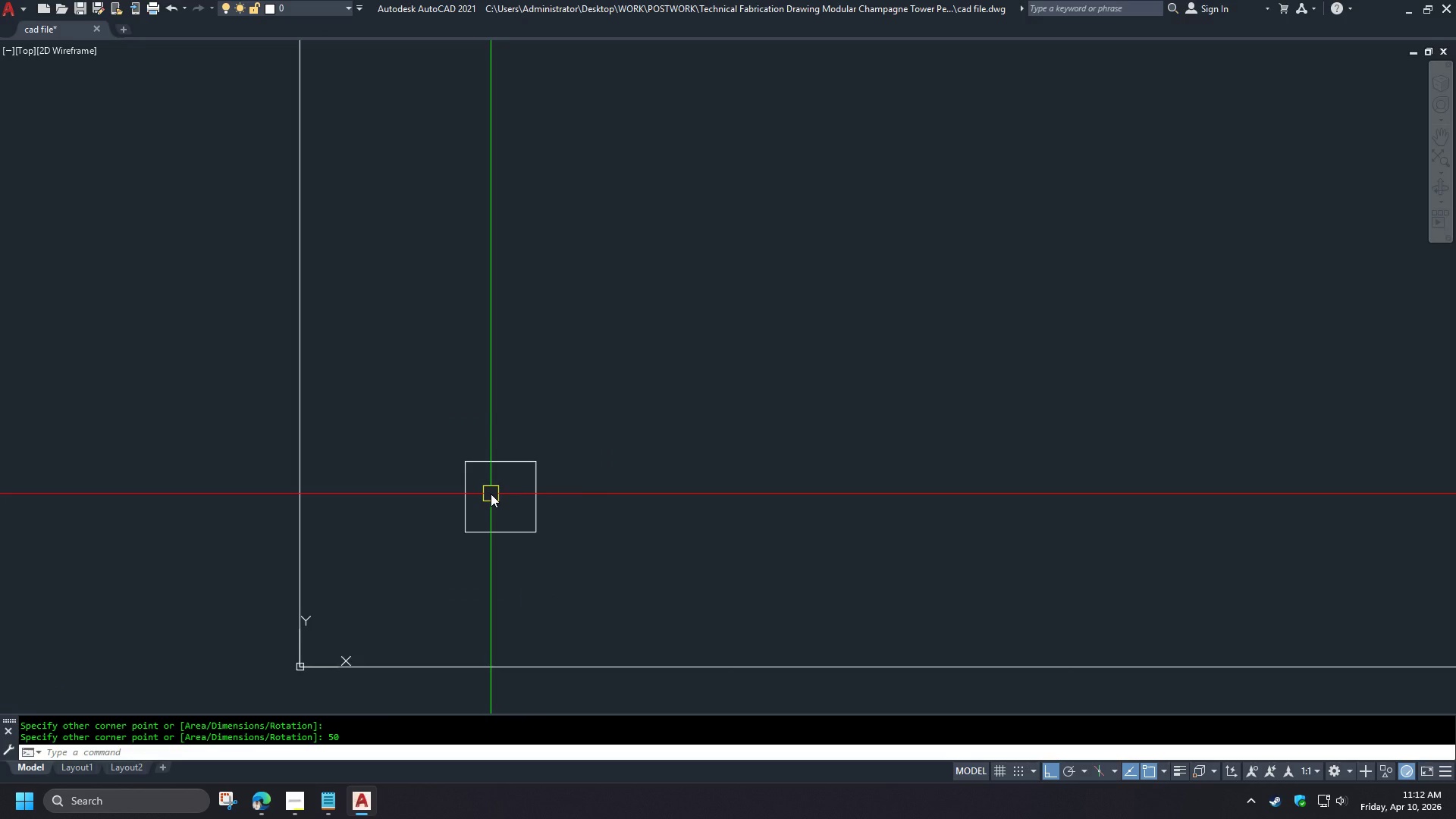 
scroll: coordinate [491, 491], scroll_direction: up, amount: 3.0
 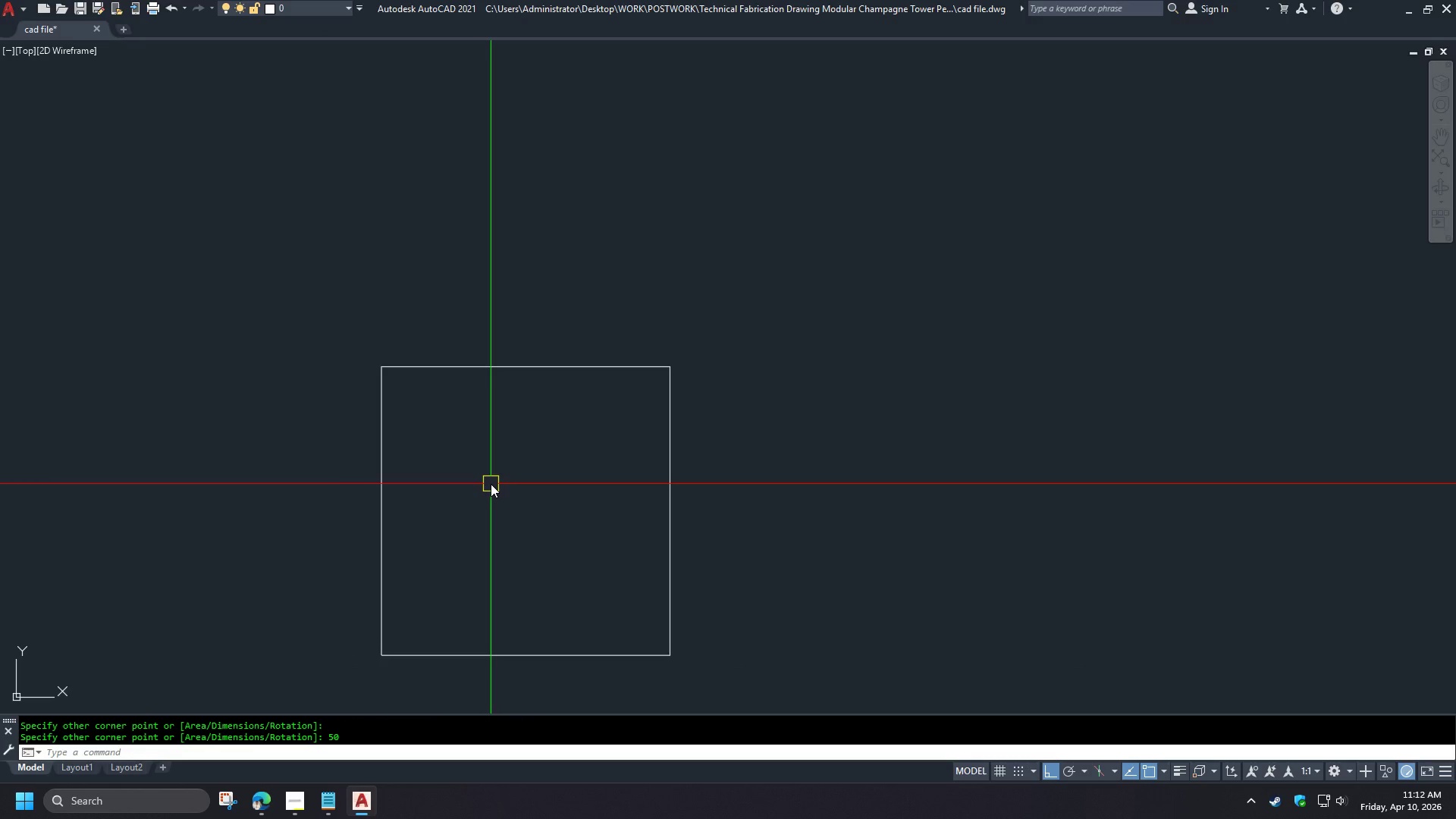 
key(O)
 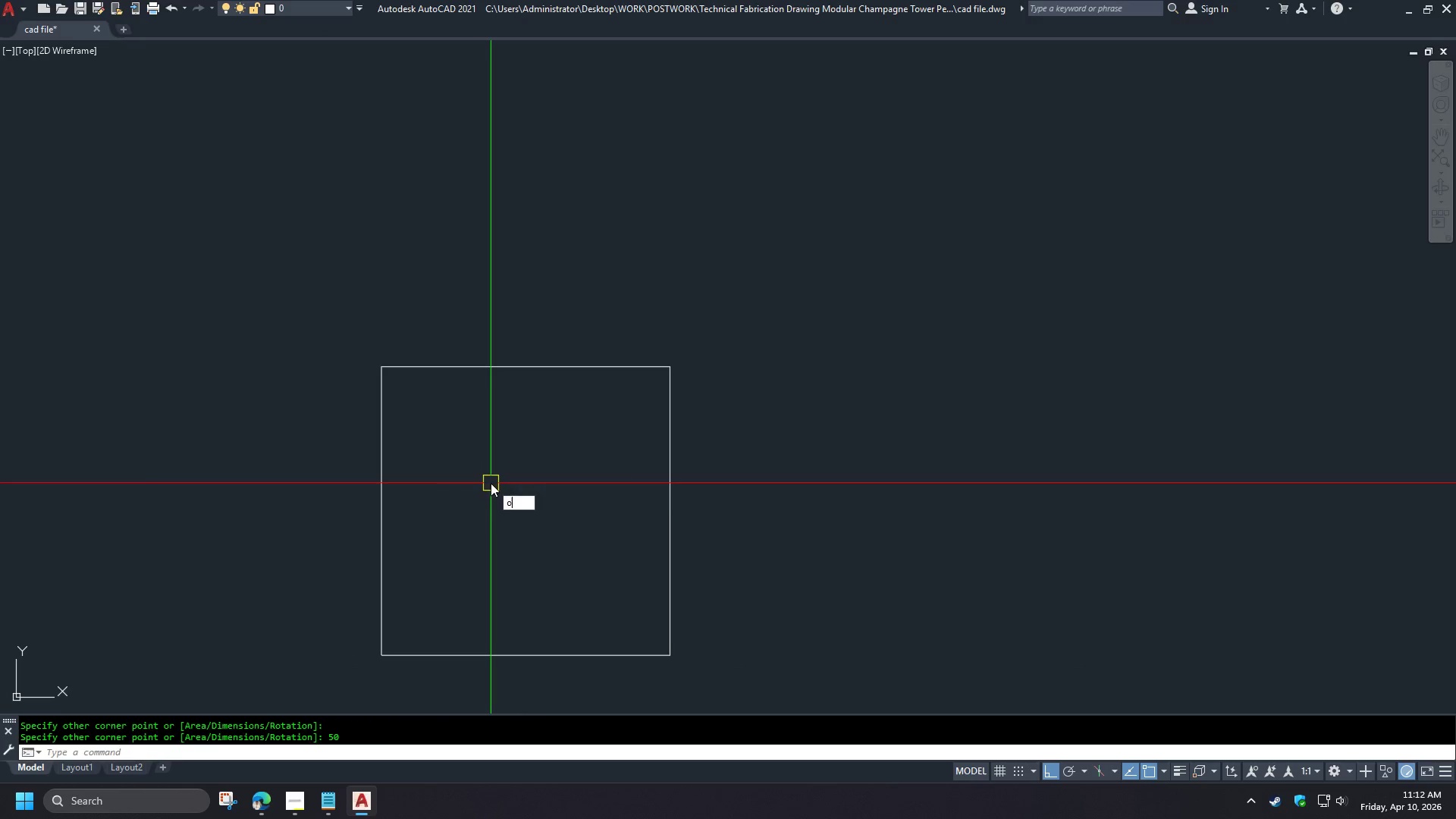 
key(Space)
 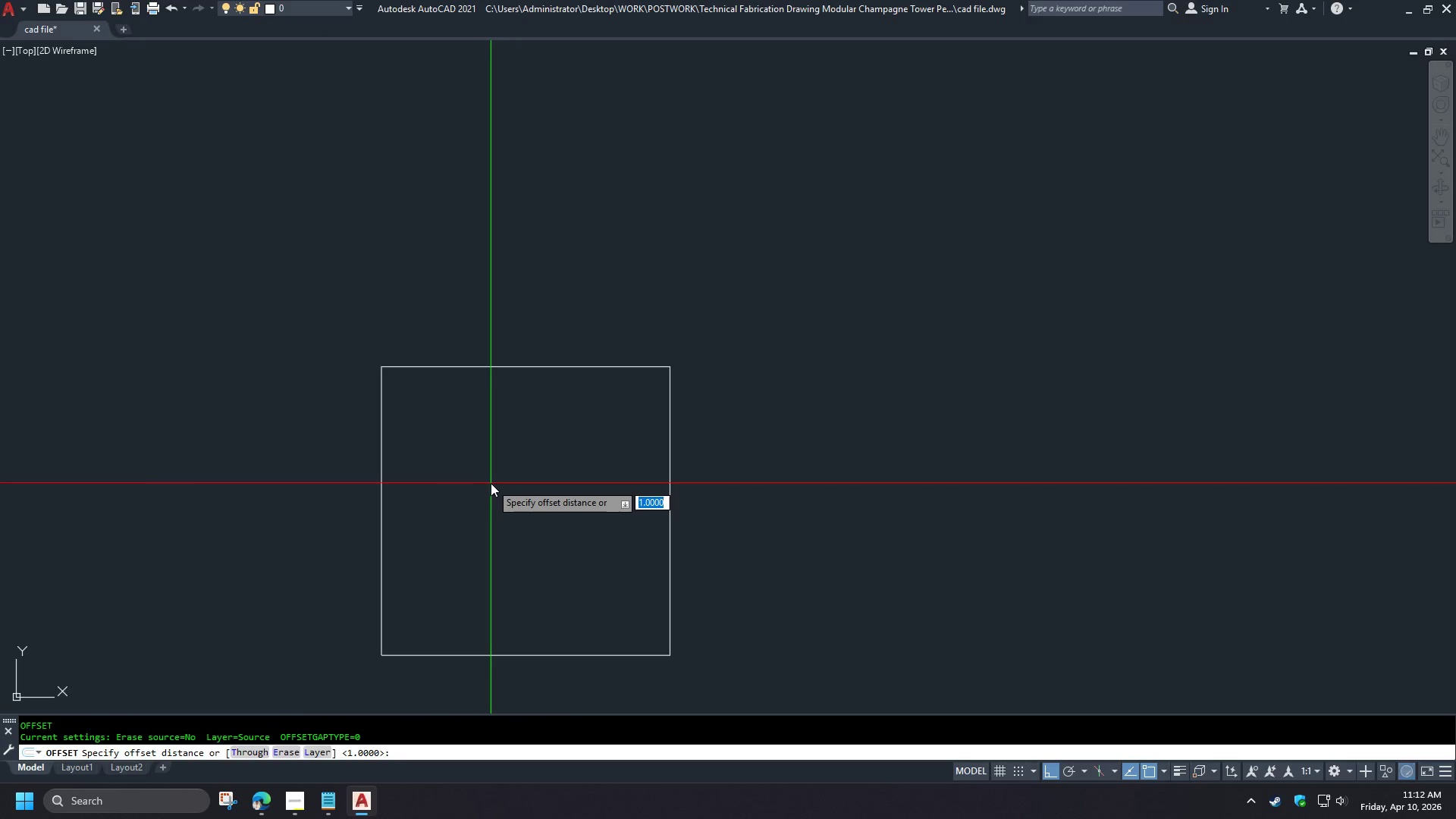 
key(3)
 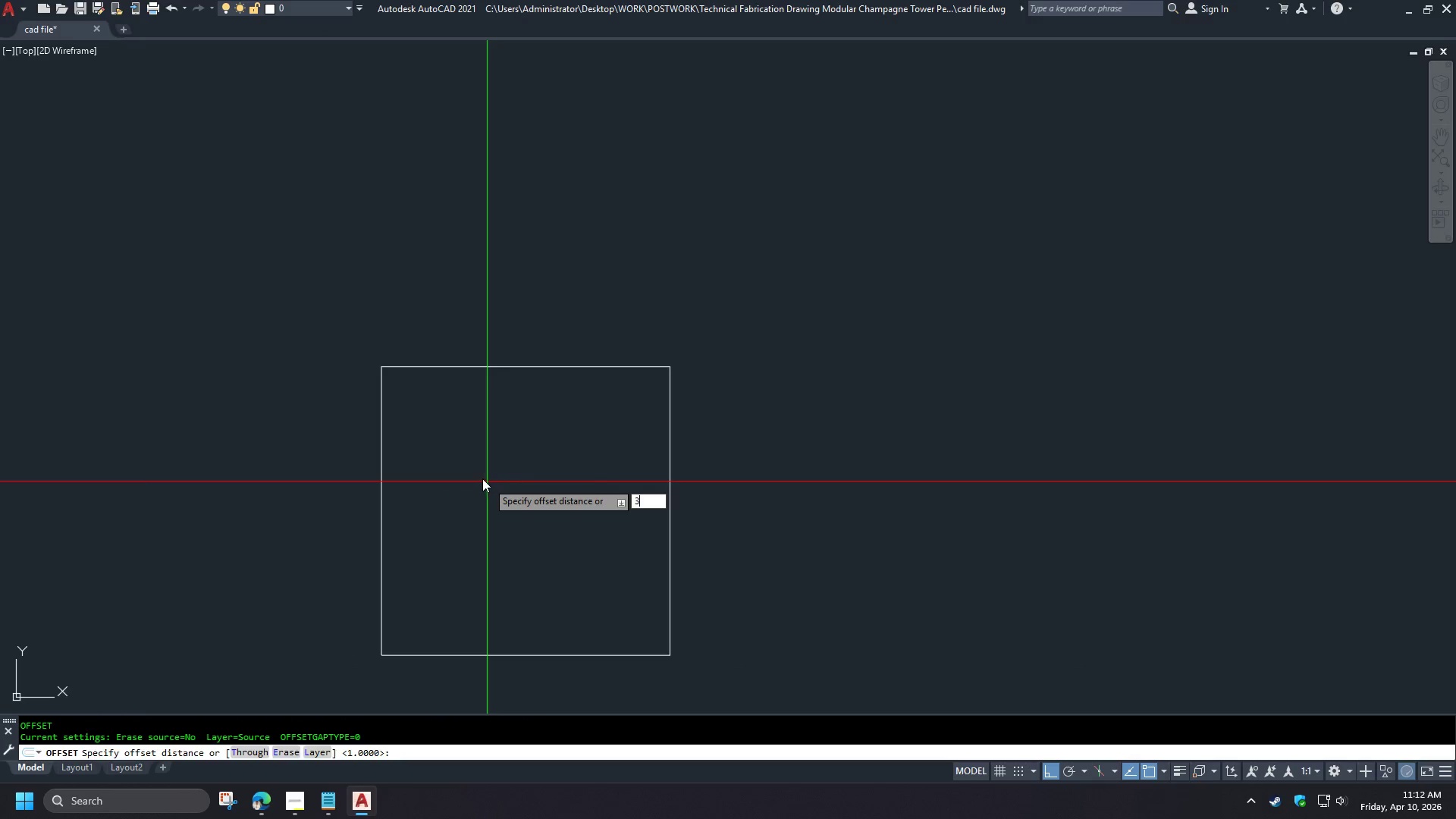 
key(Space)
 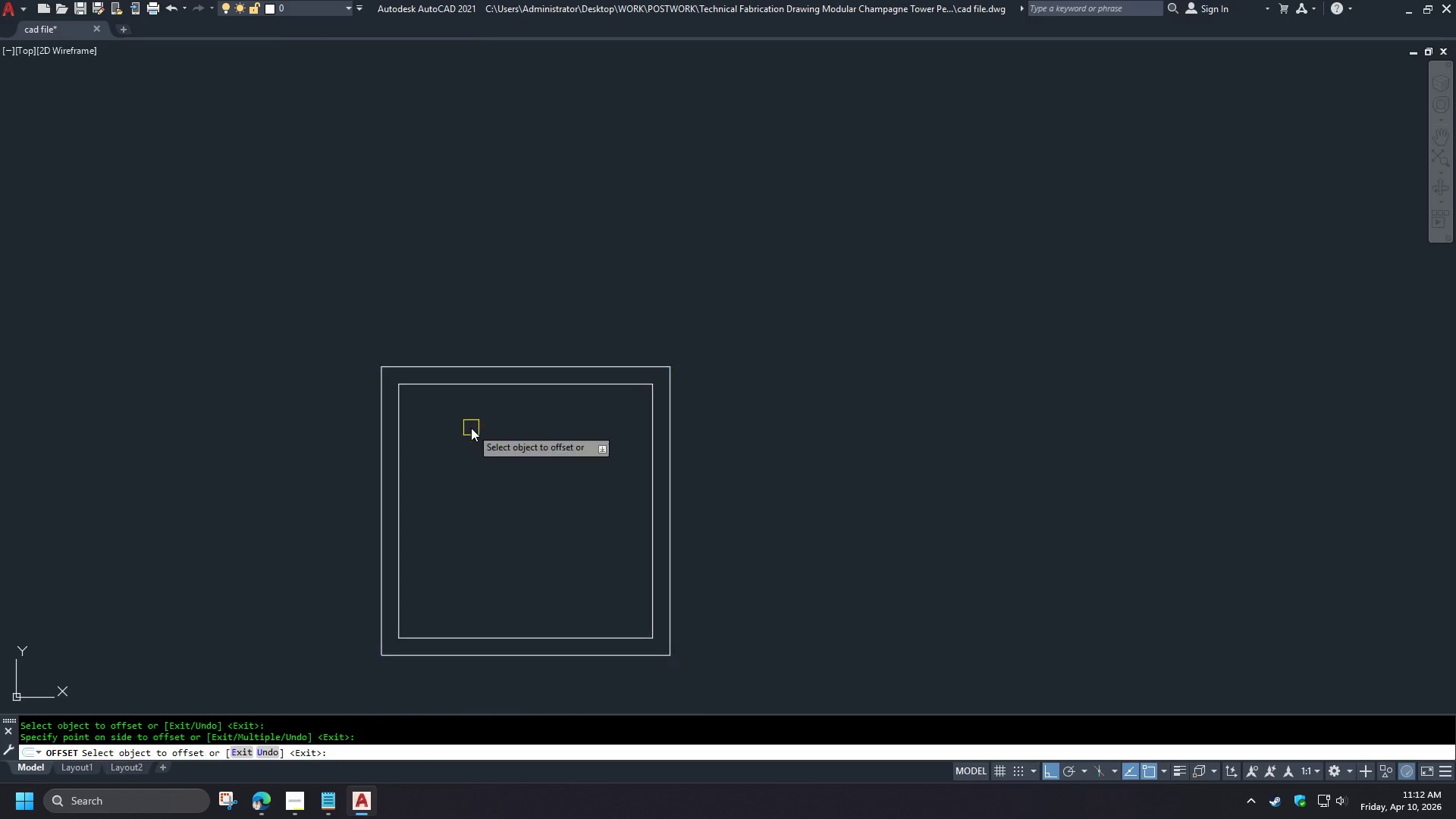 
key(Space)
 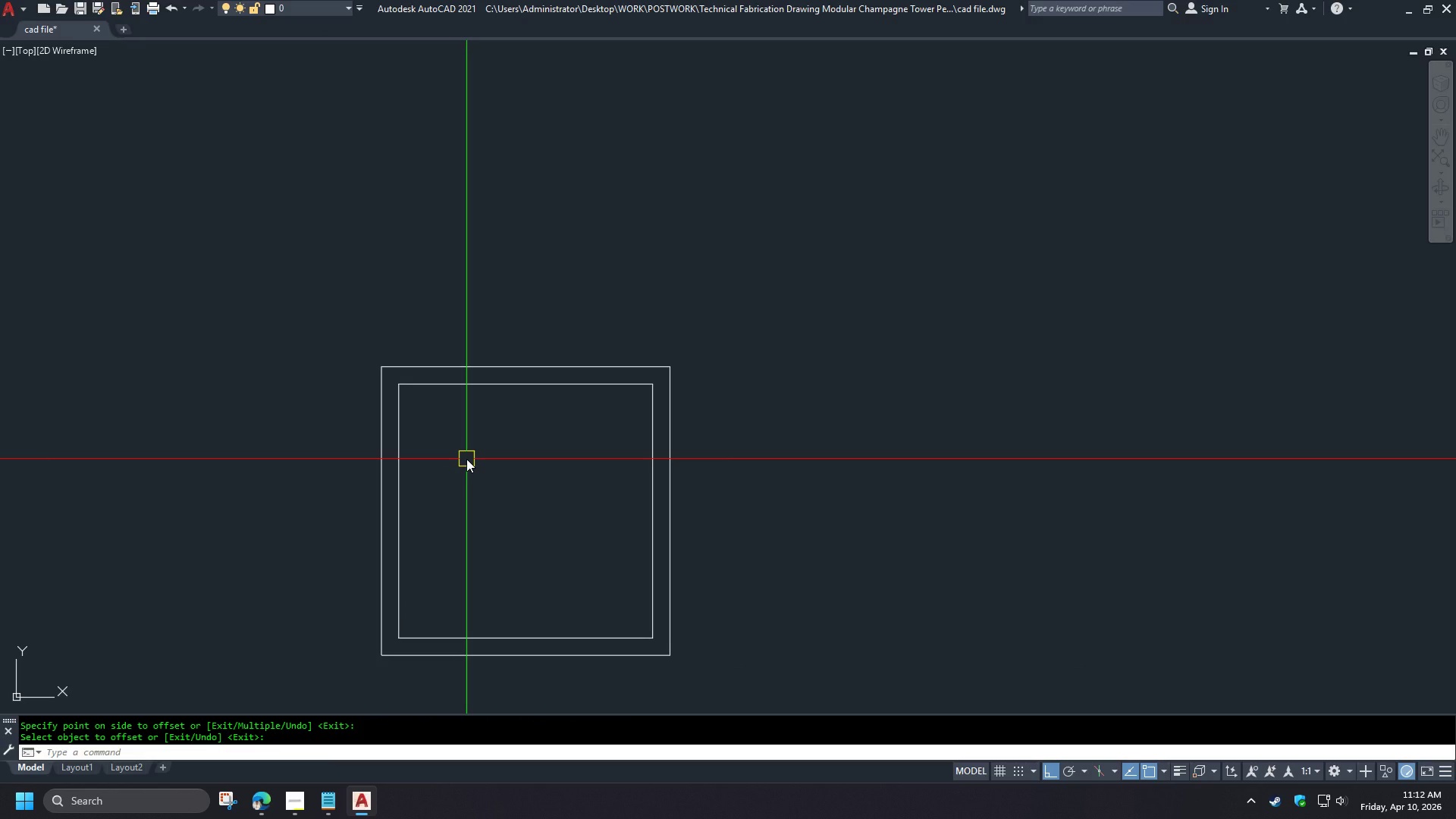 
key(F)
 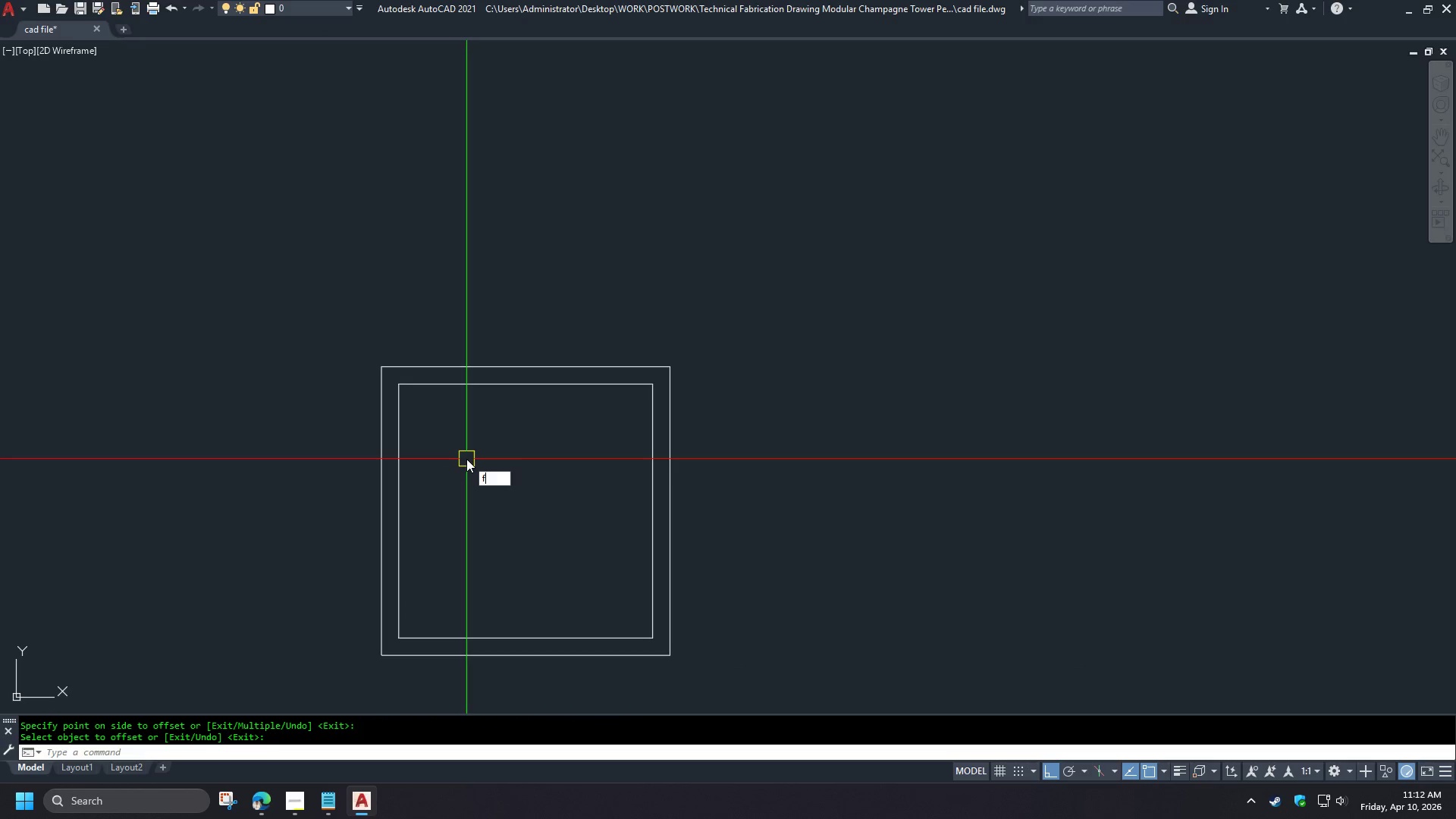 
key(Space)
 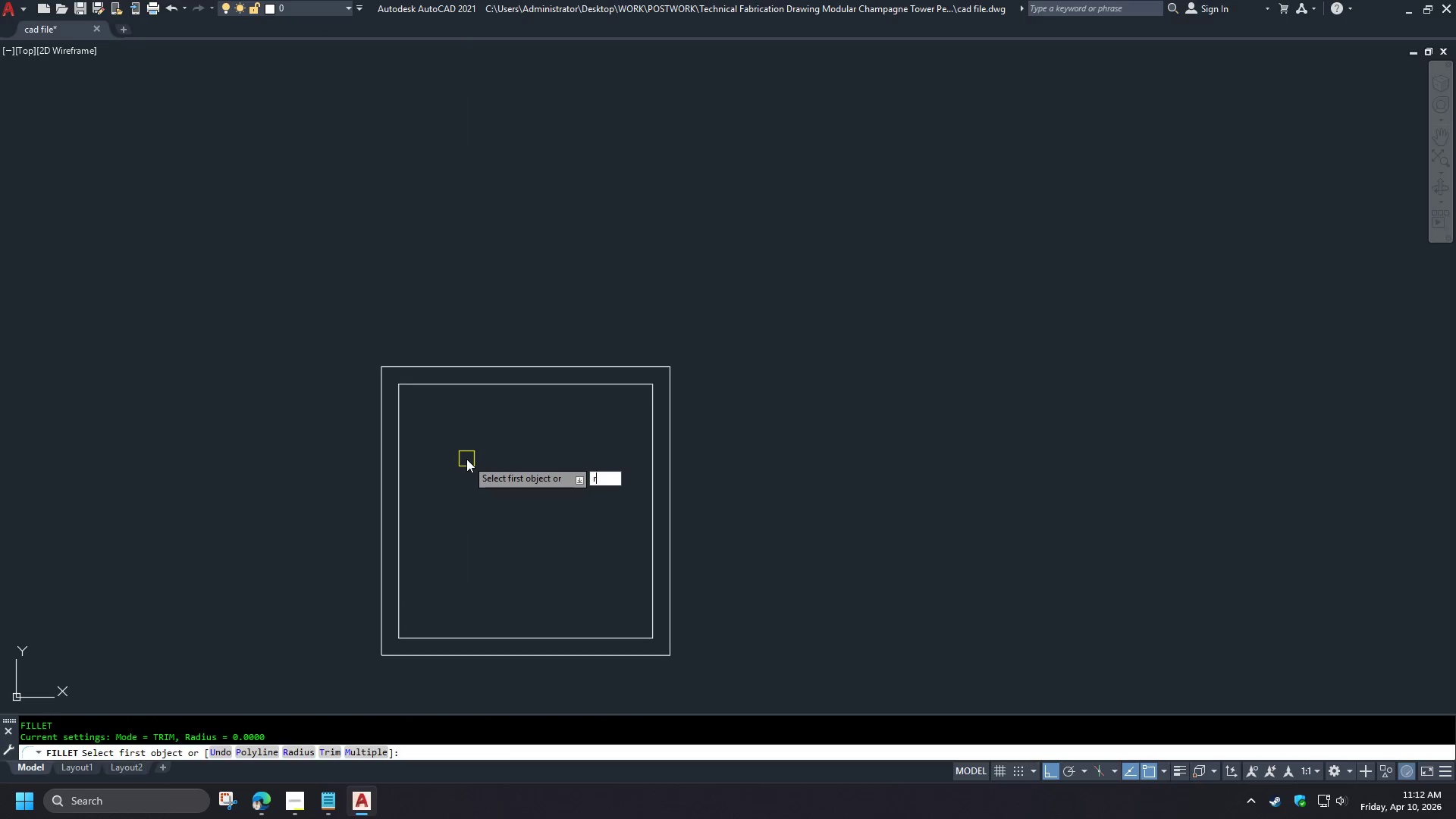 
key(R)
 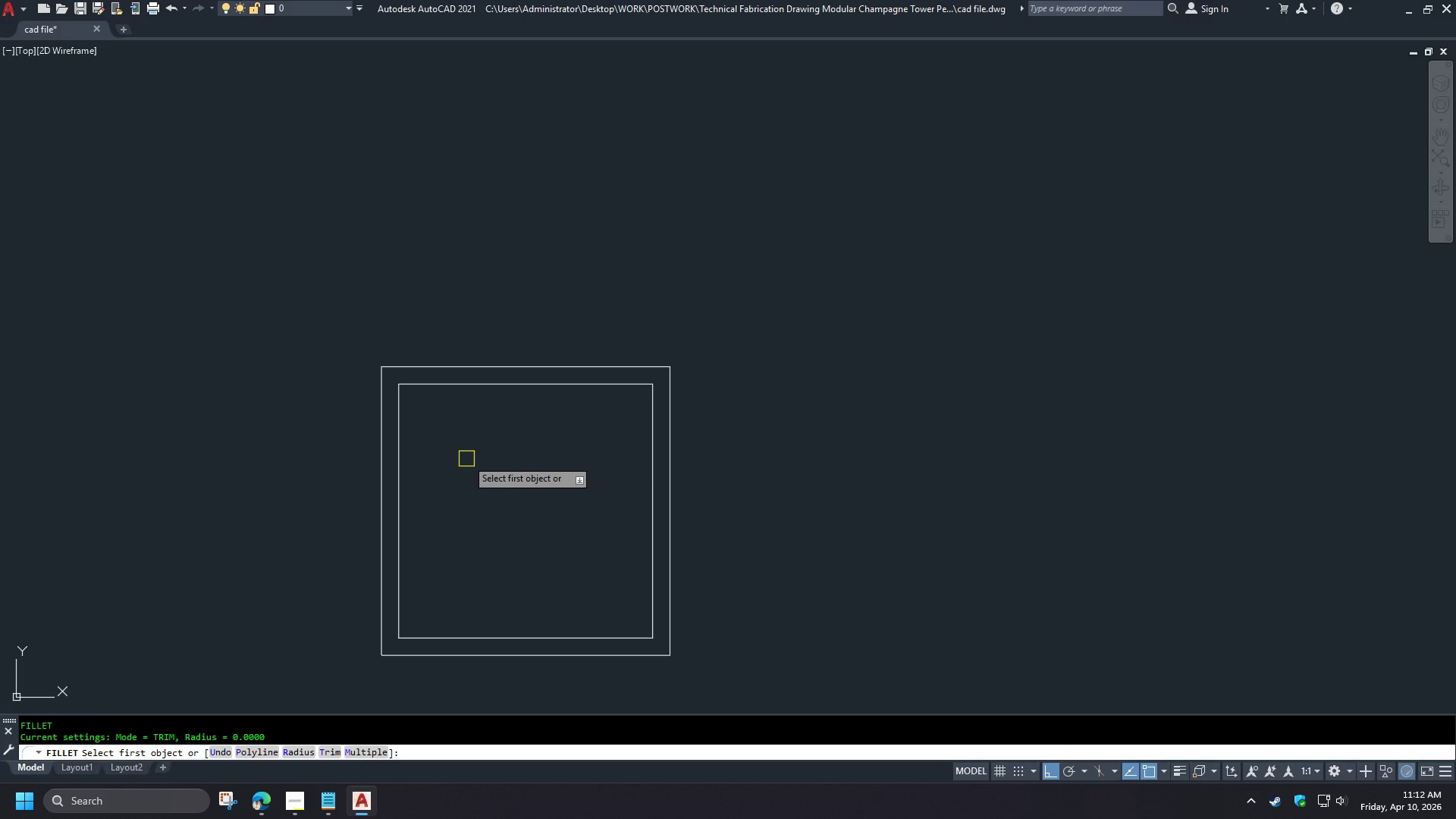 
key(Space)
 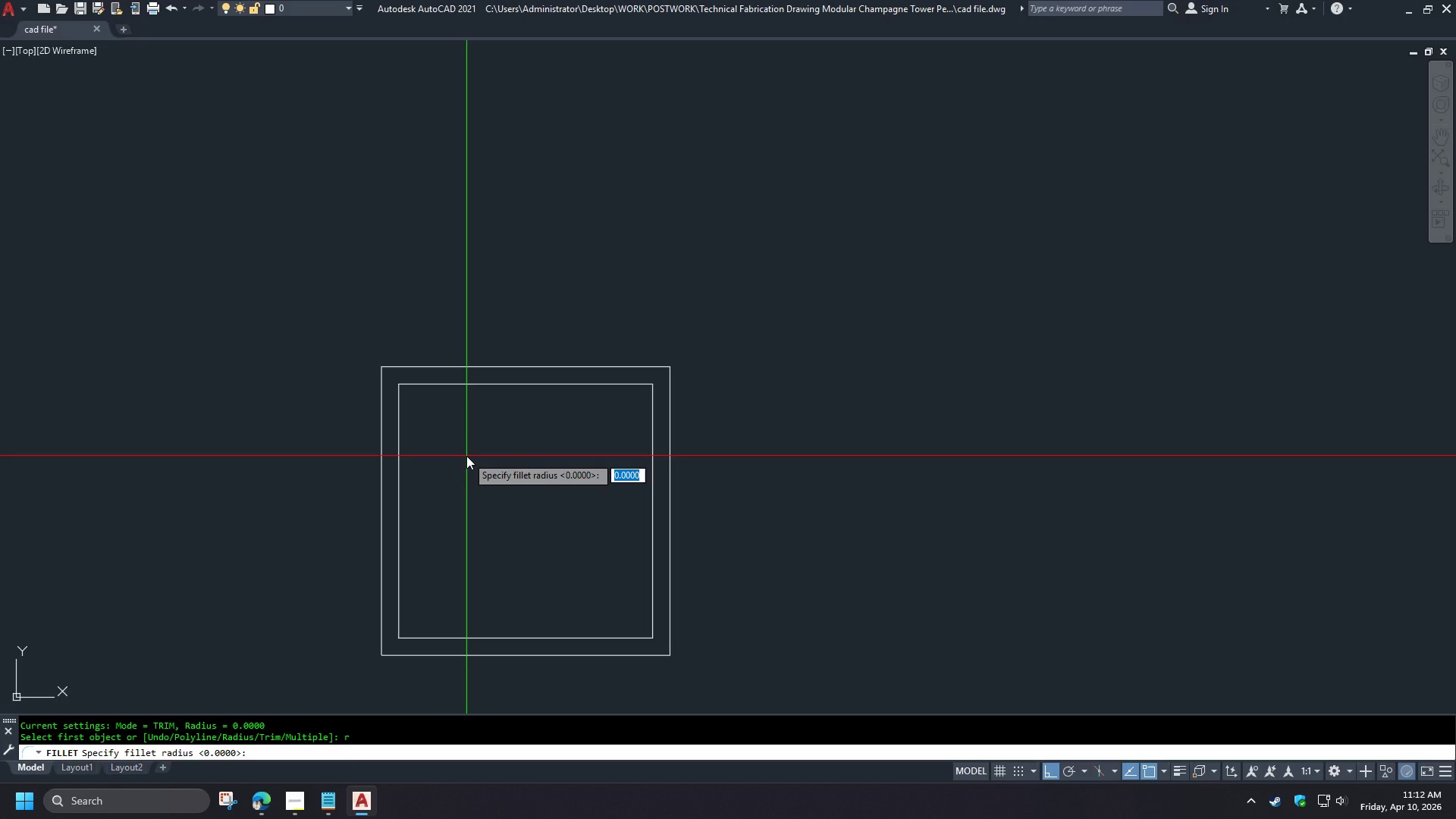 
key(3)
 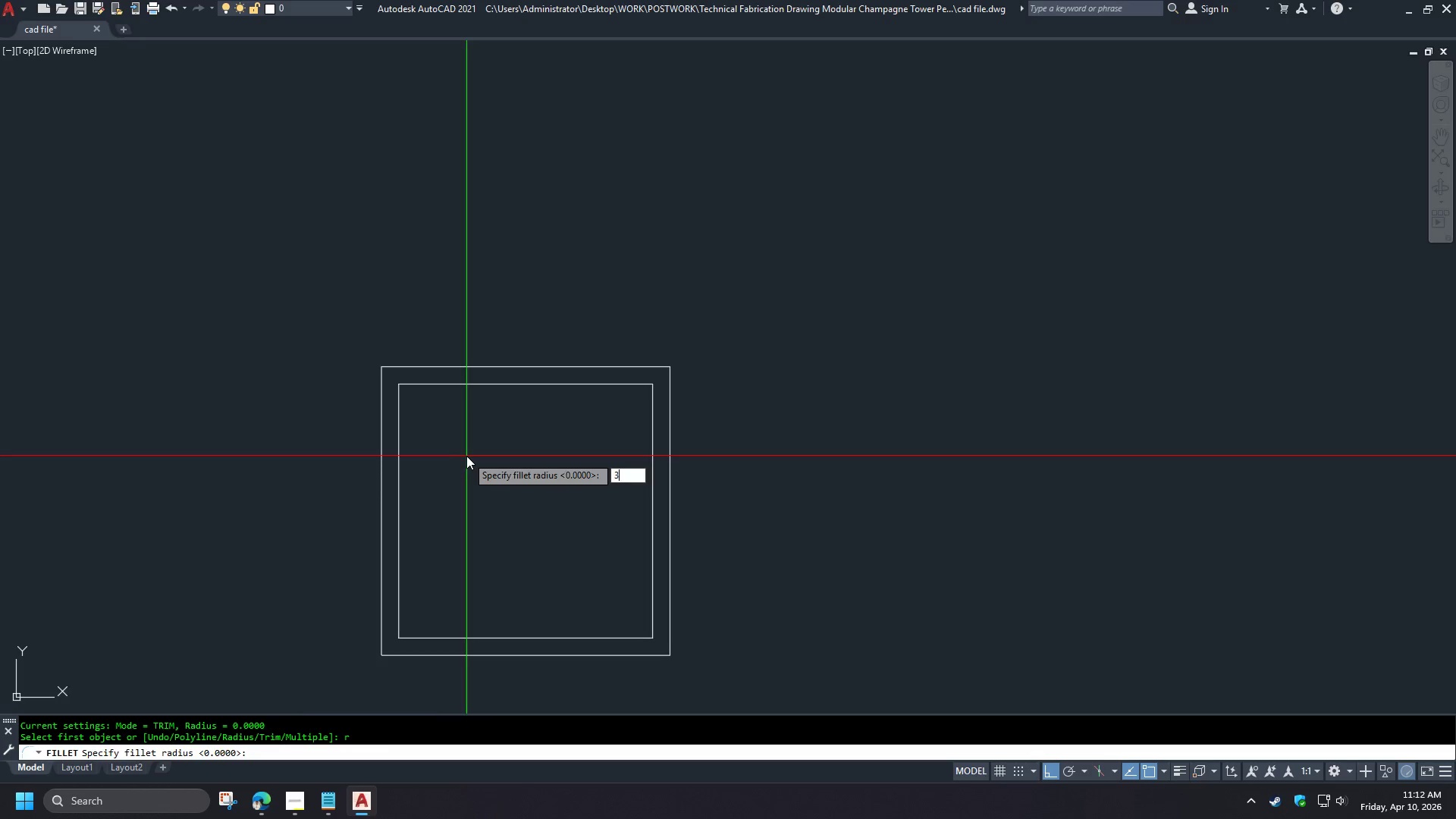 
key(Space)
 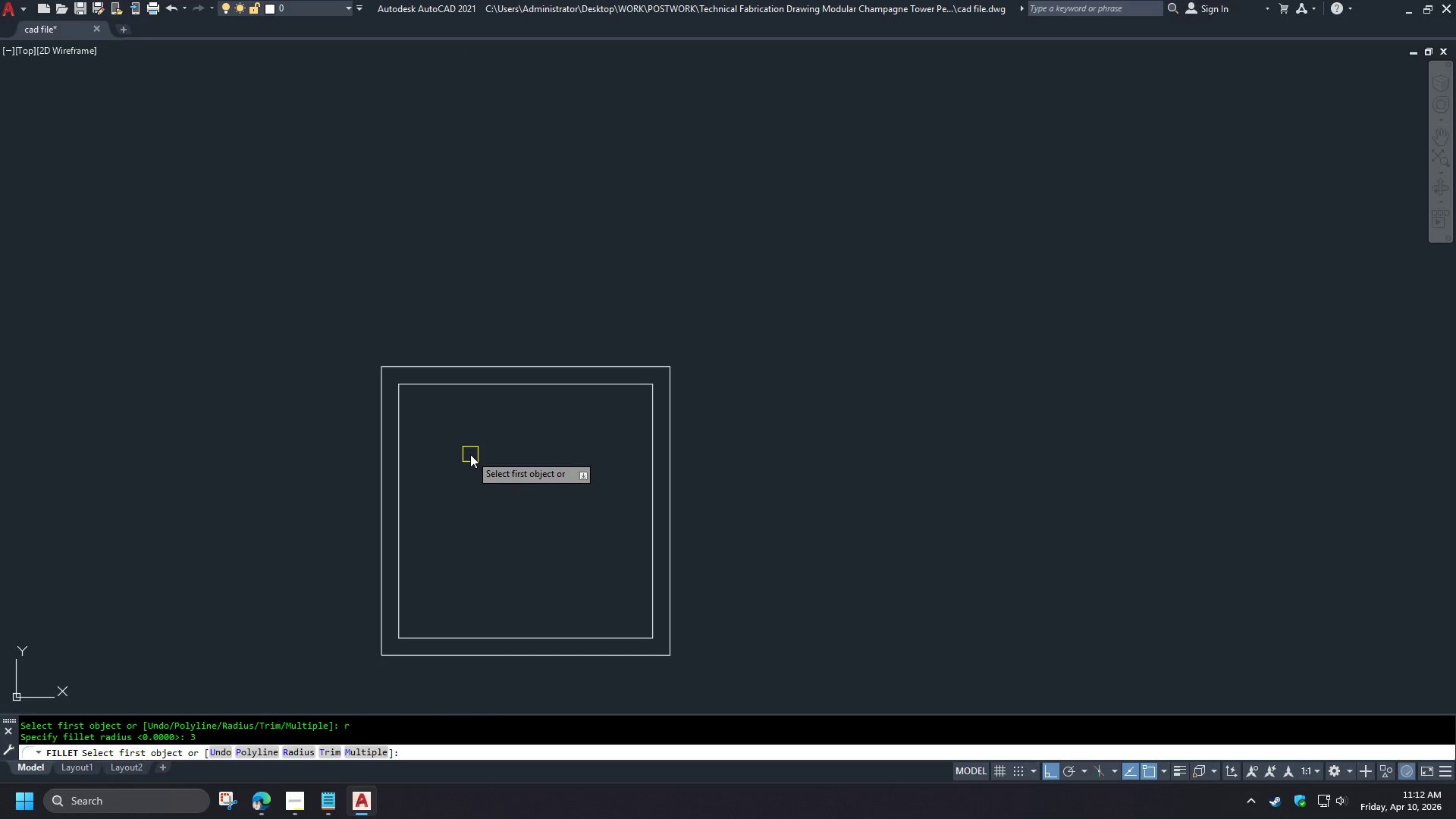 
key(P)
 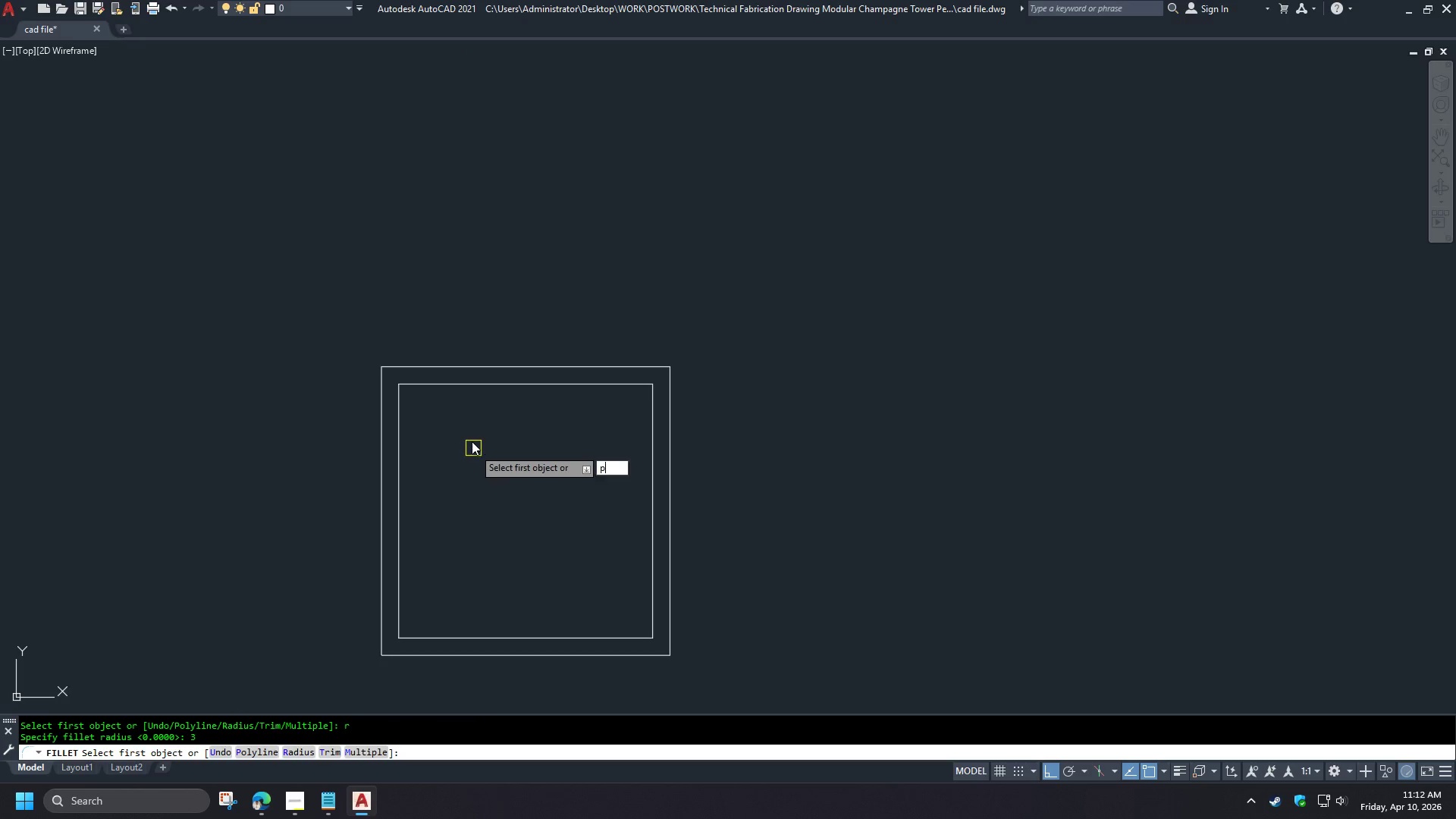 
key(Space)
 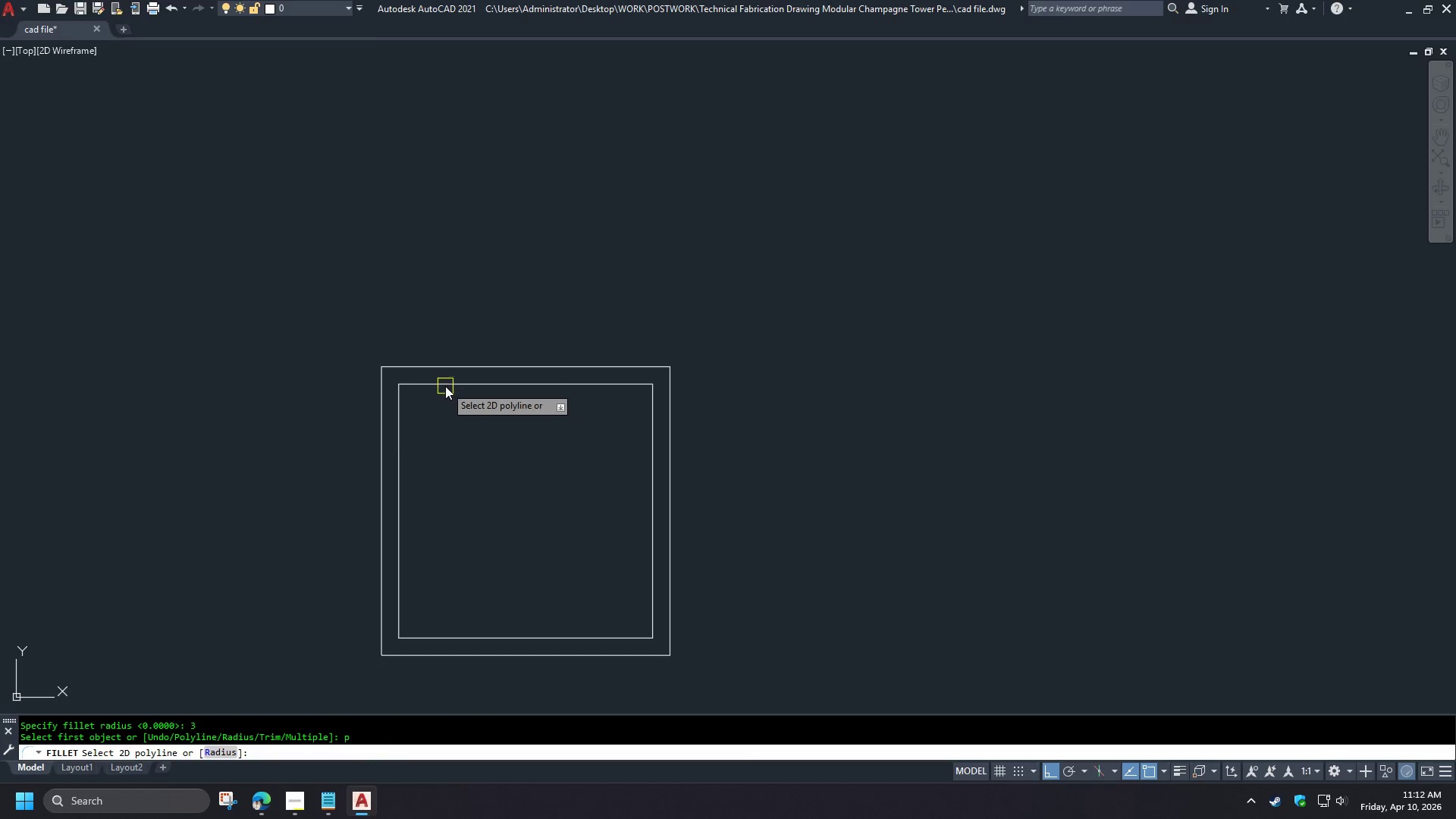 
left_click([445, 386])
 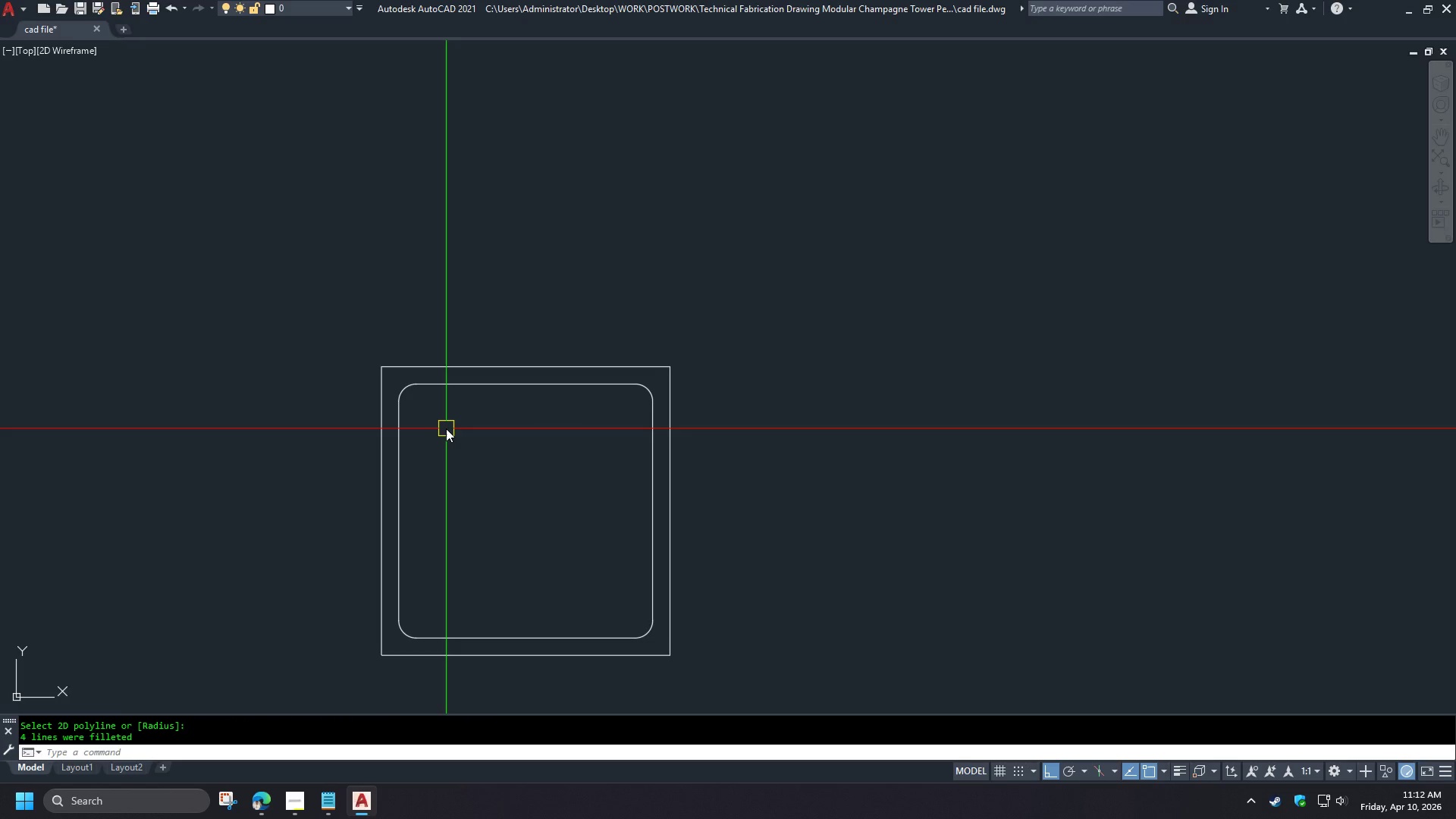 
key(F)
 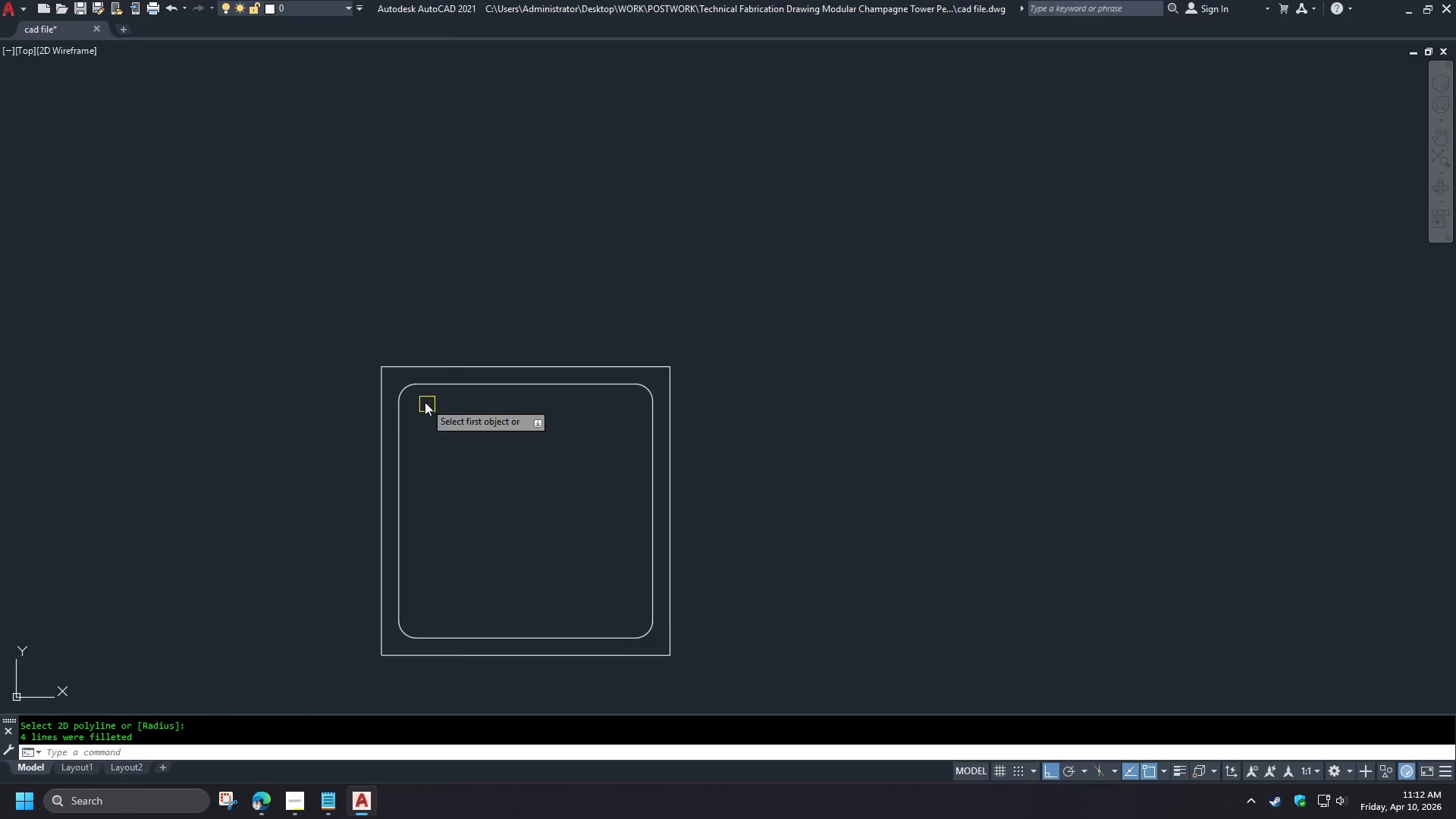 
key(Space)
 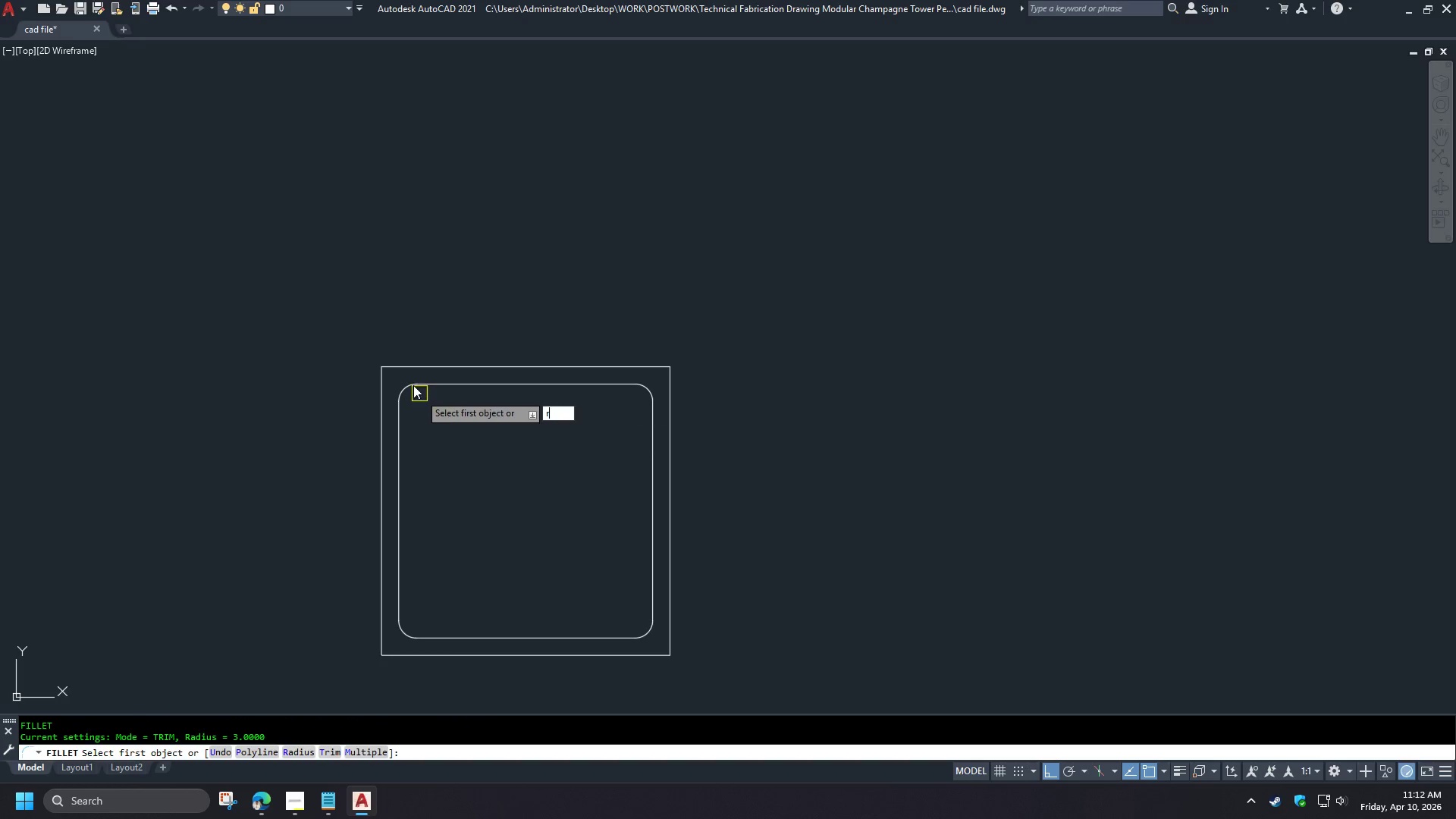 
key(R)
 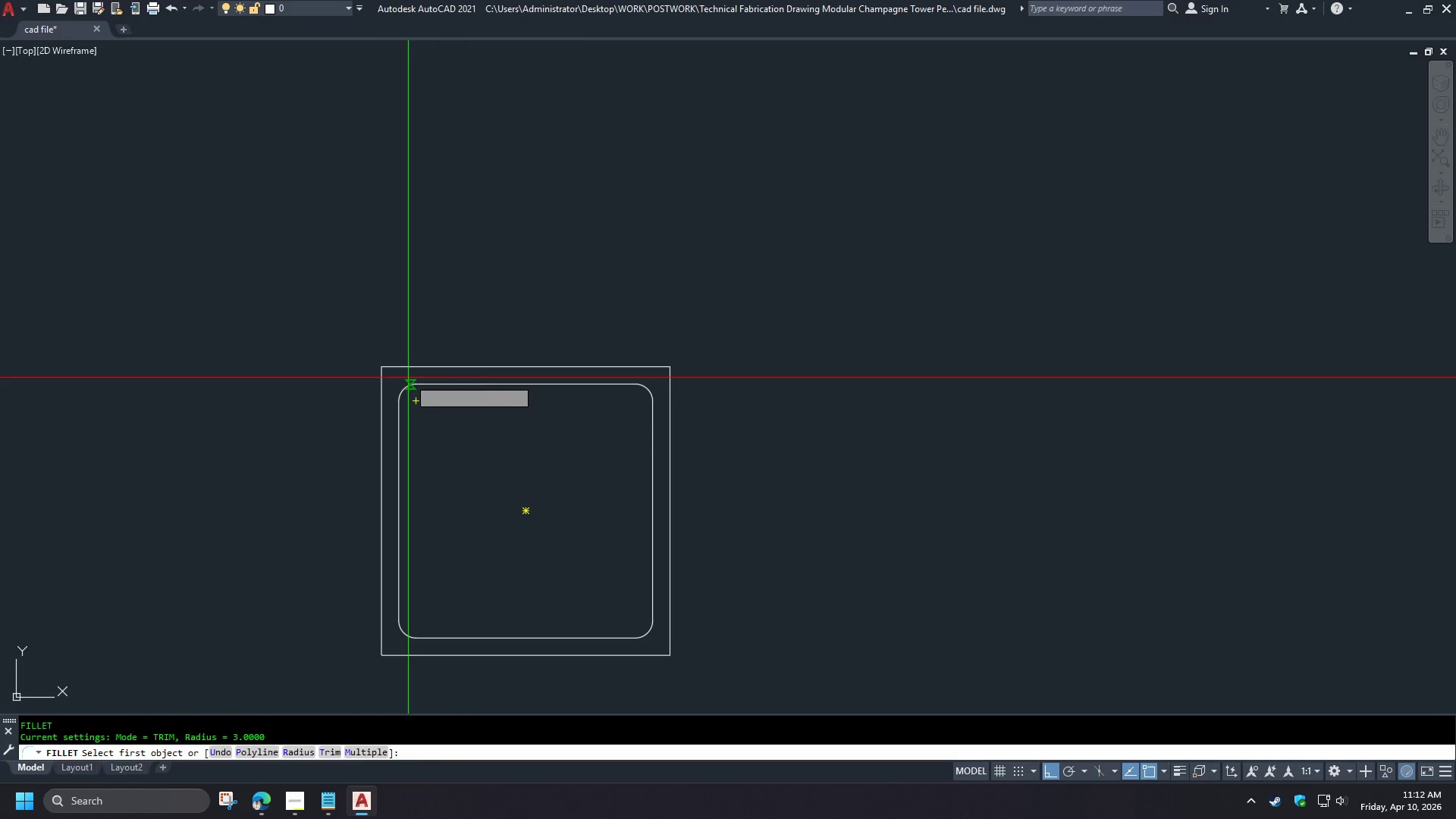 
key(Space)
 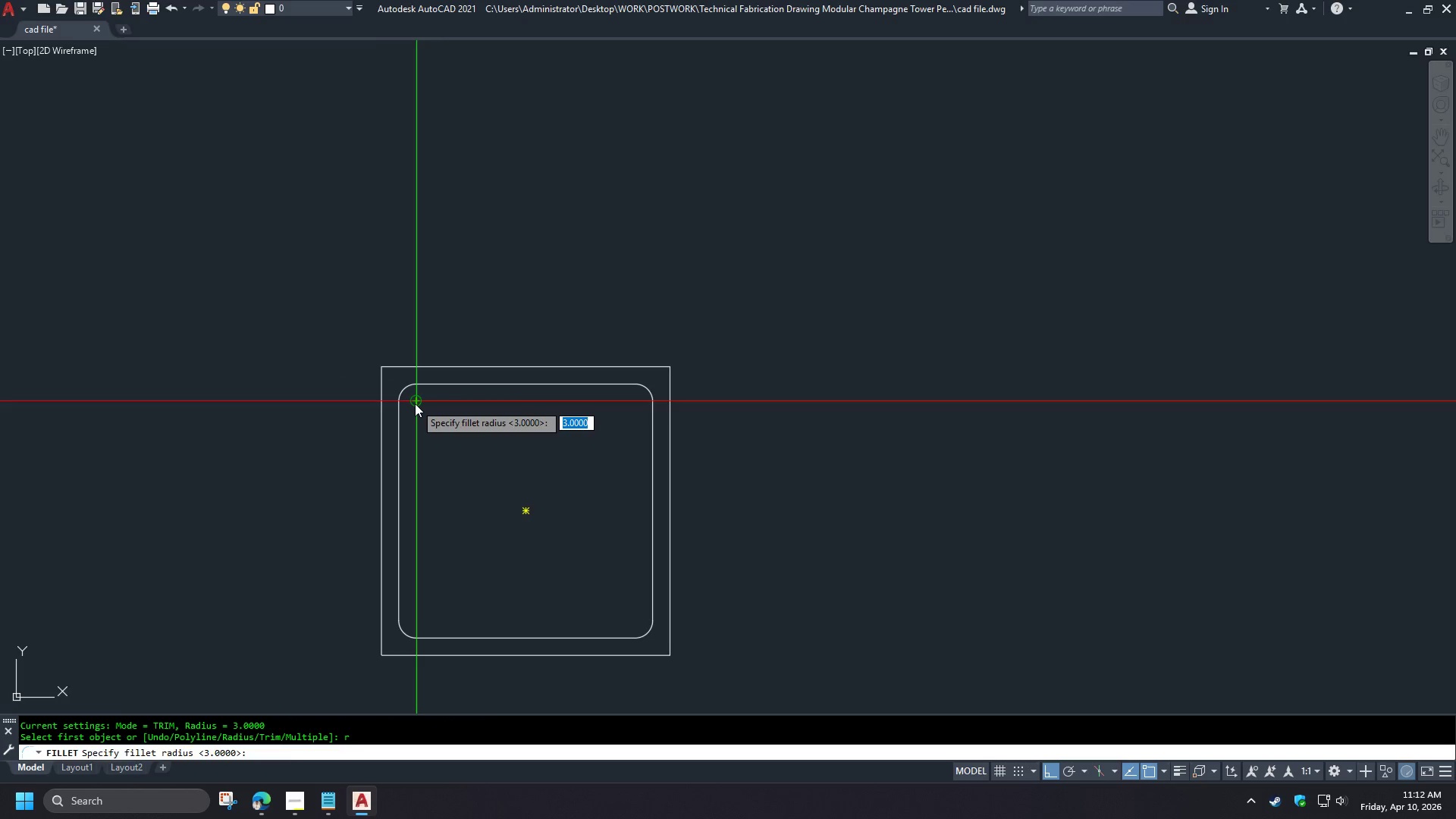 
left_click([415, 403])
 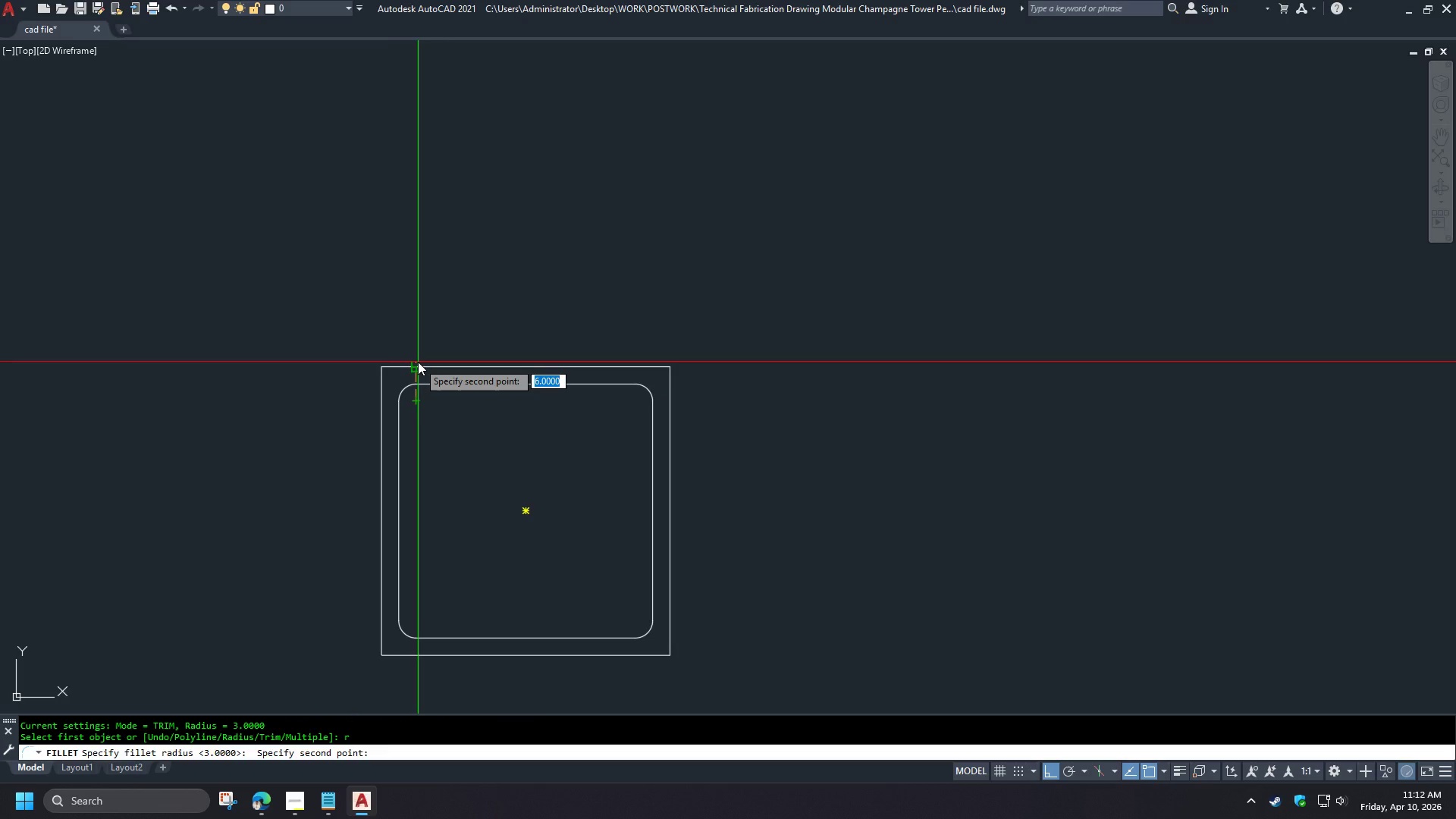 
left_click([418, 362])
 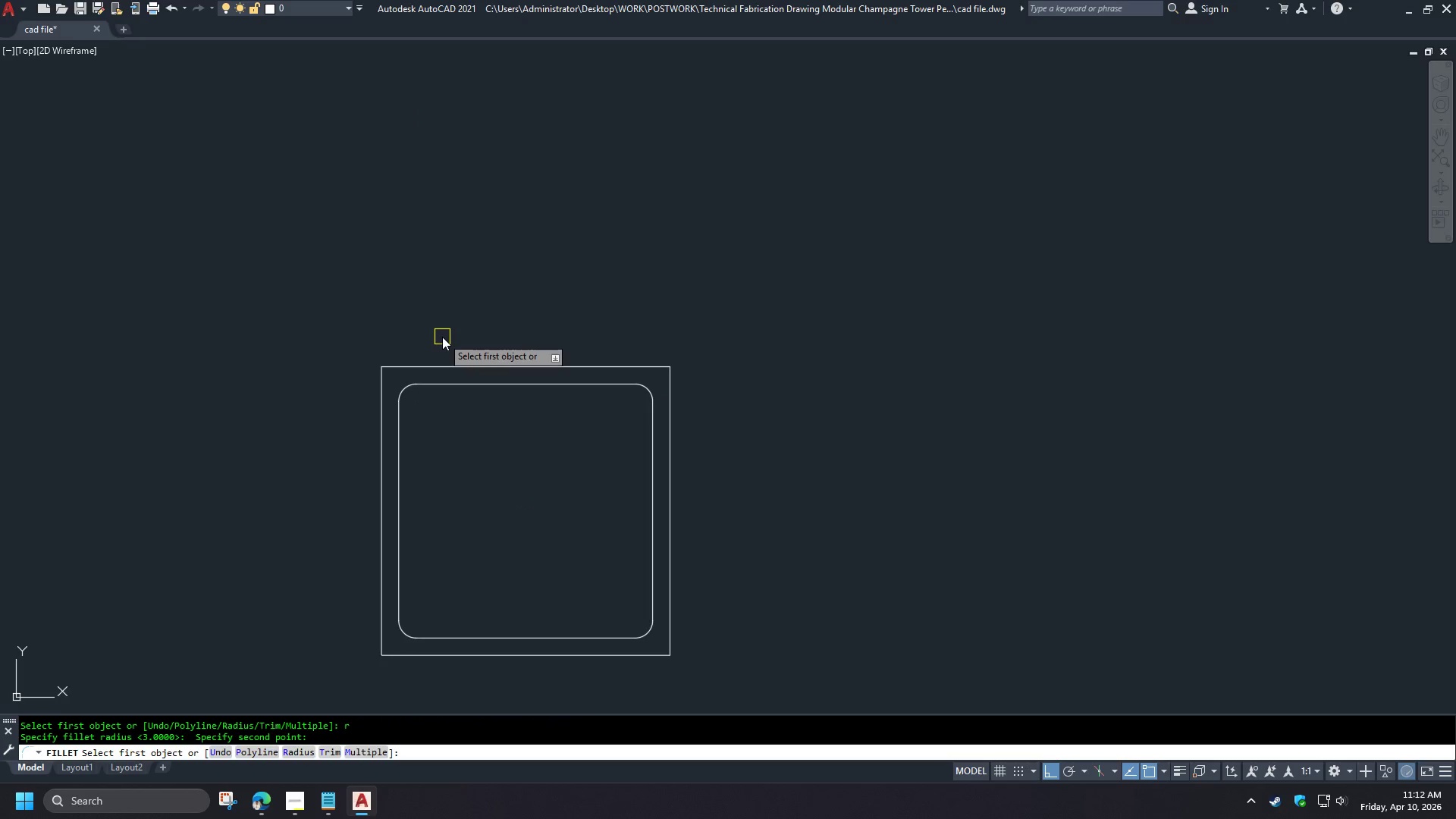 
key(P)
 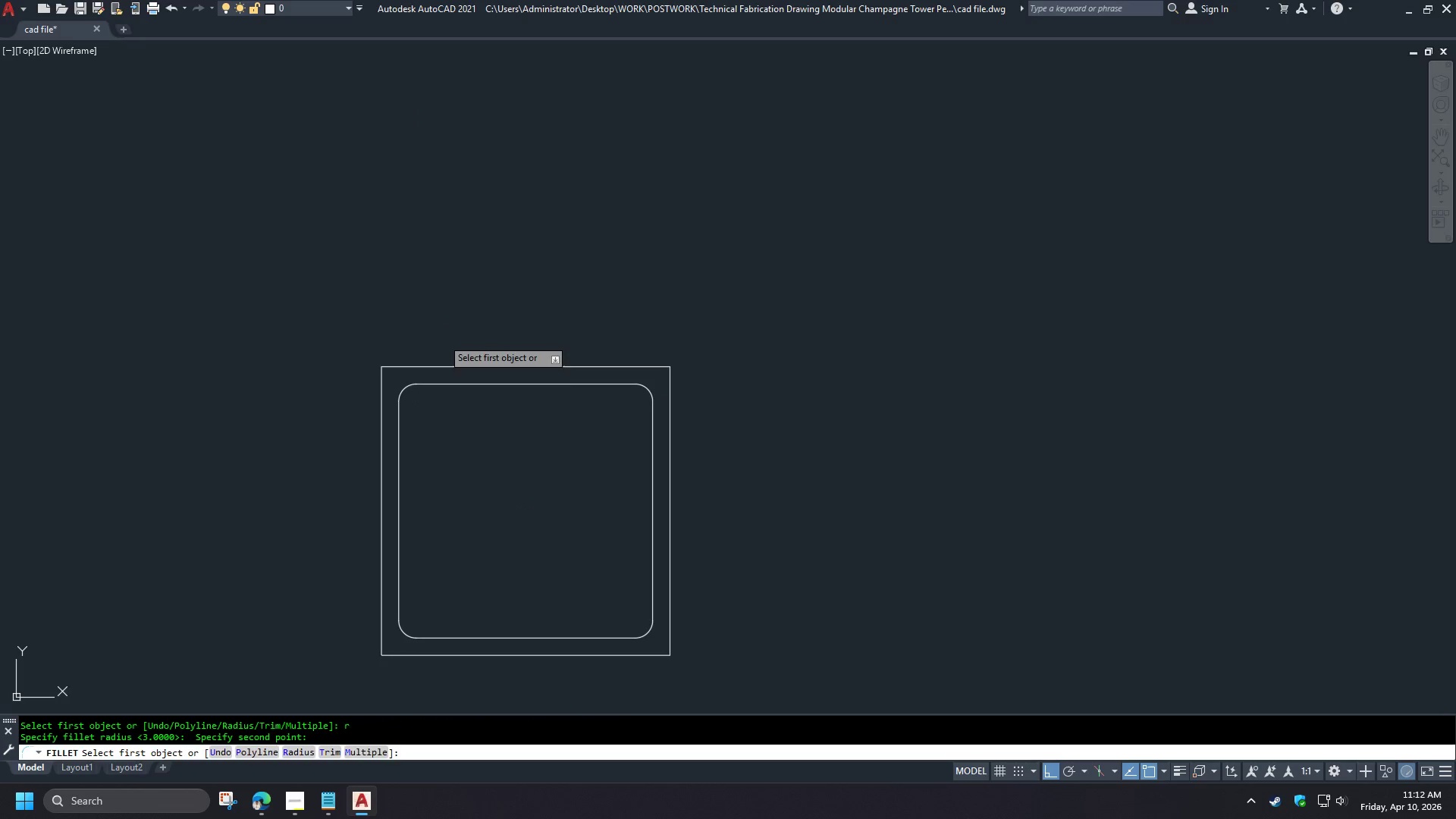 
key(Space)
 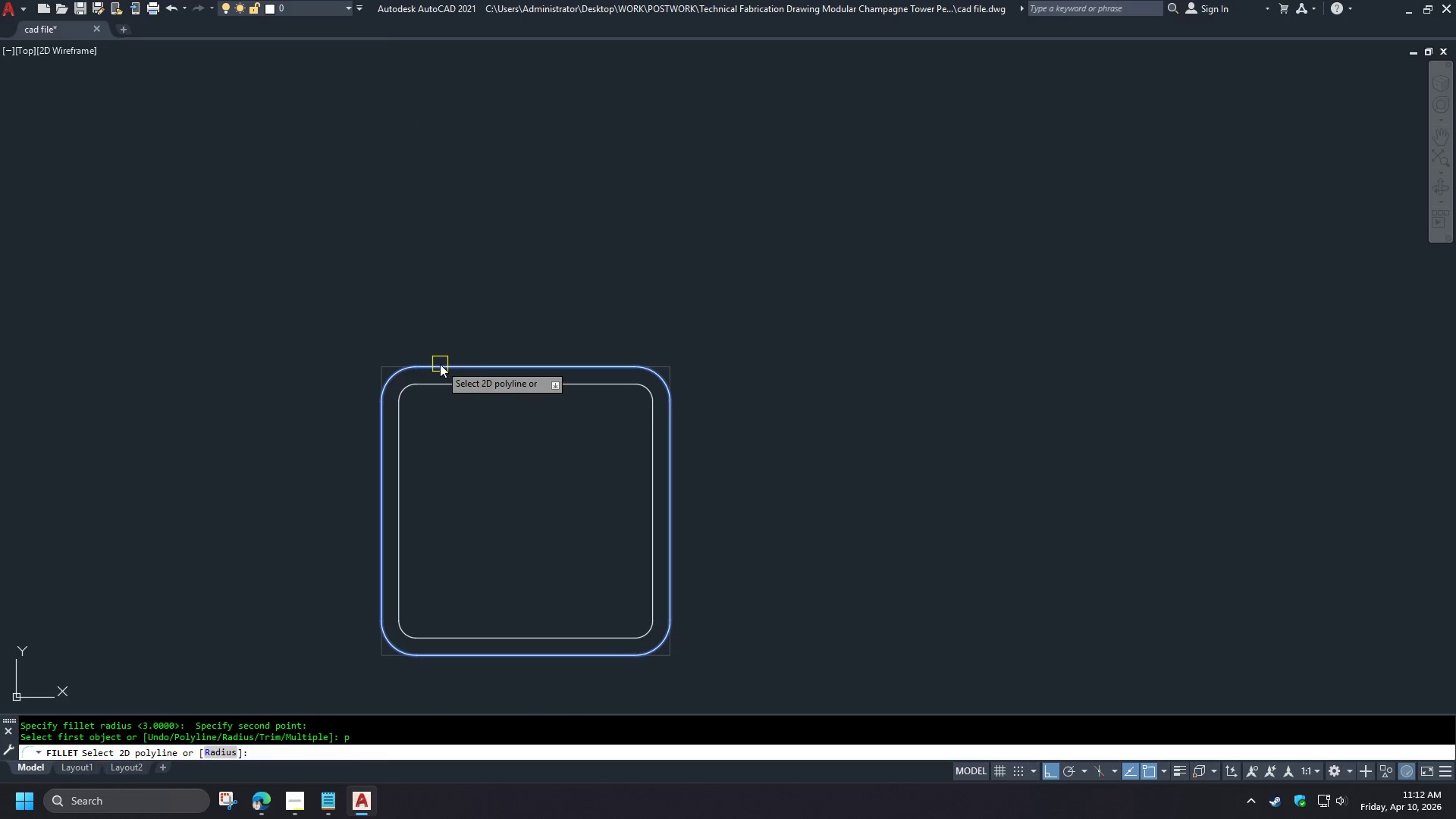 
left_click([440, 365])
 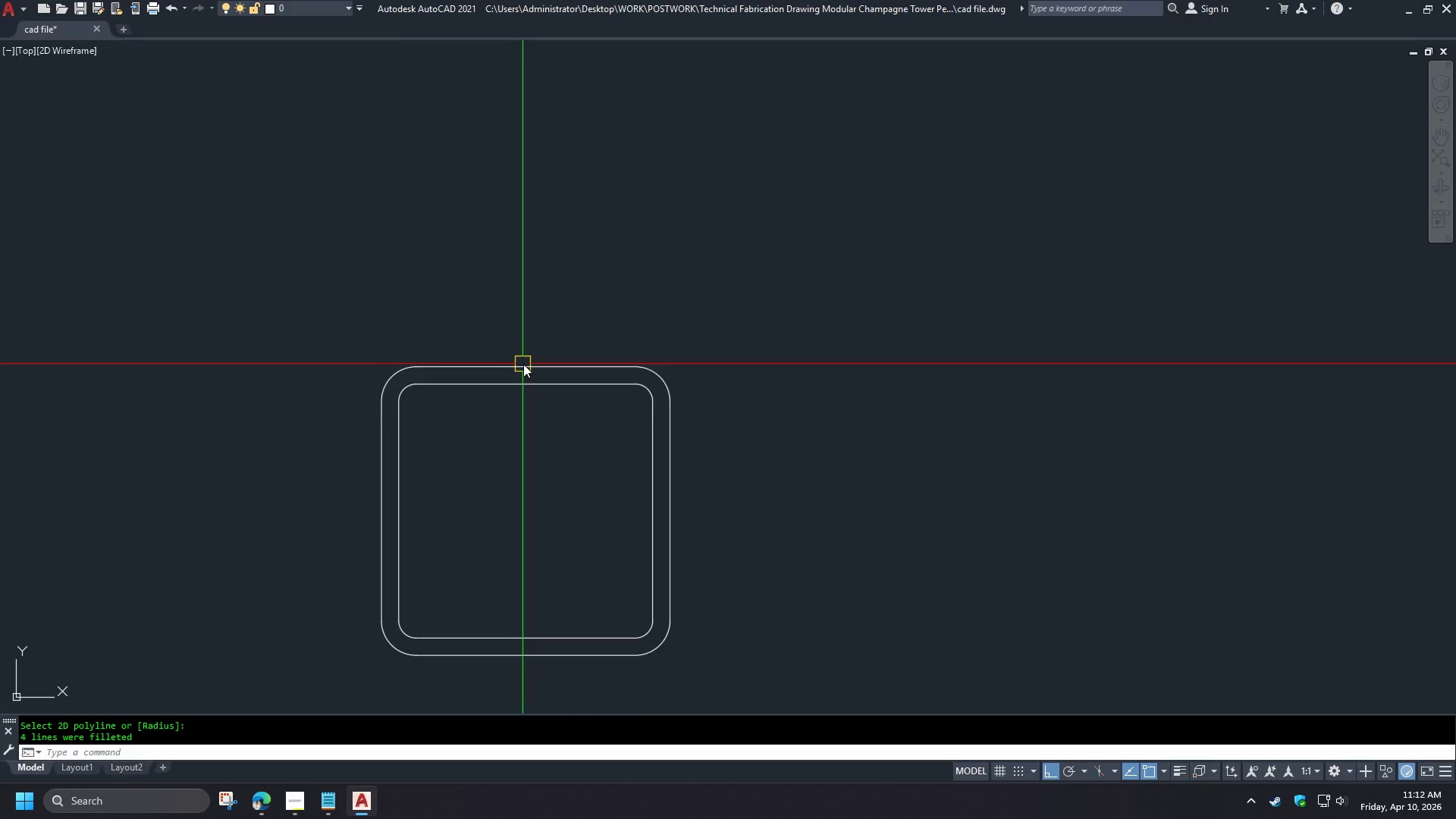 
scroll: coordinate [529, 374], scroll_direction: down, amount: 2.0
 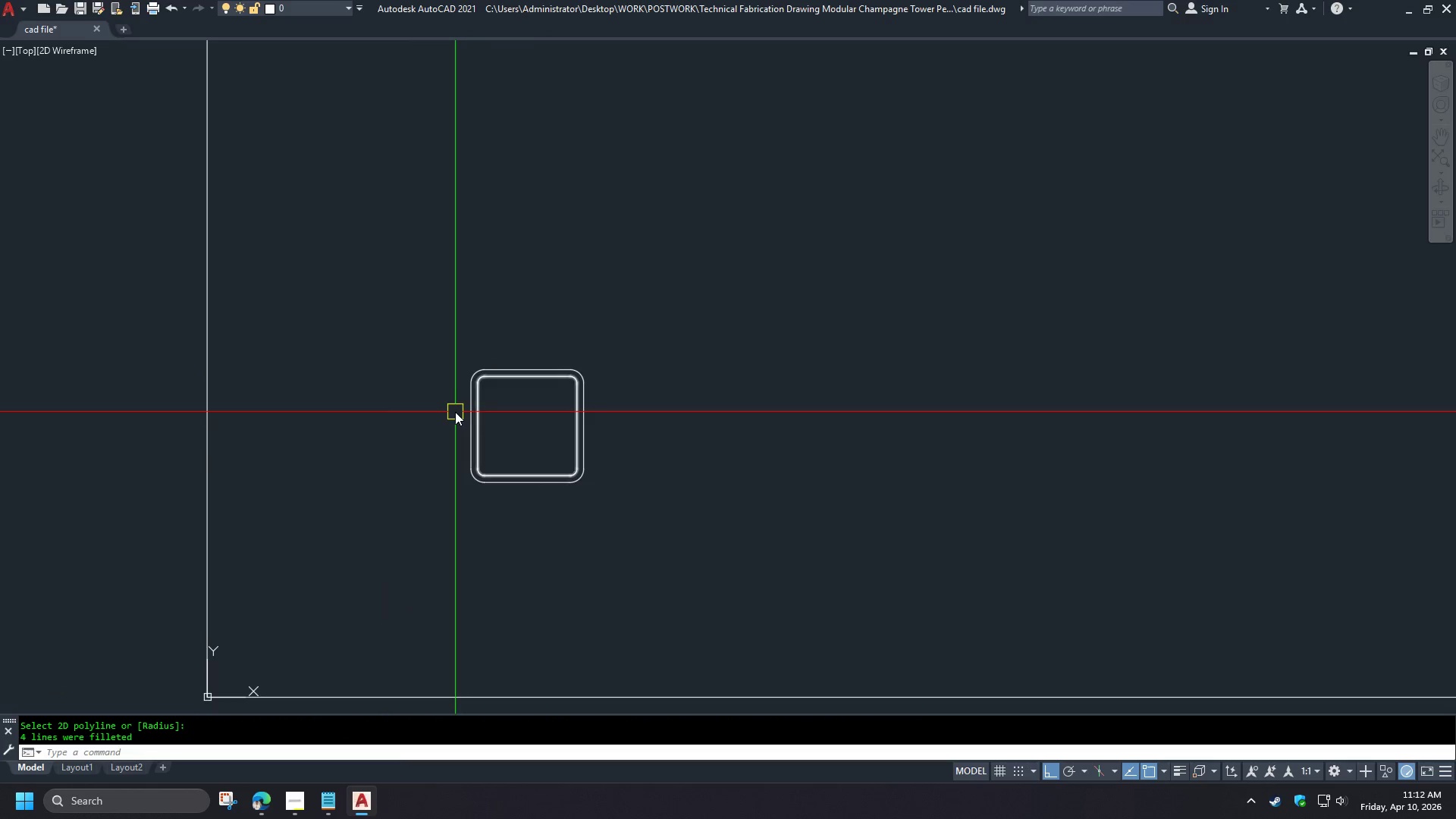 
left_click([468, 423])
 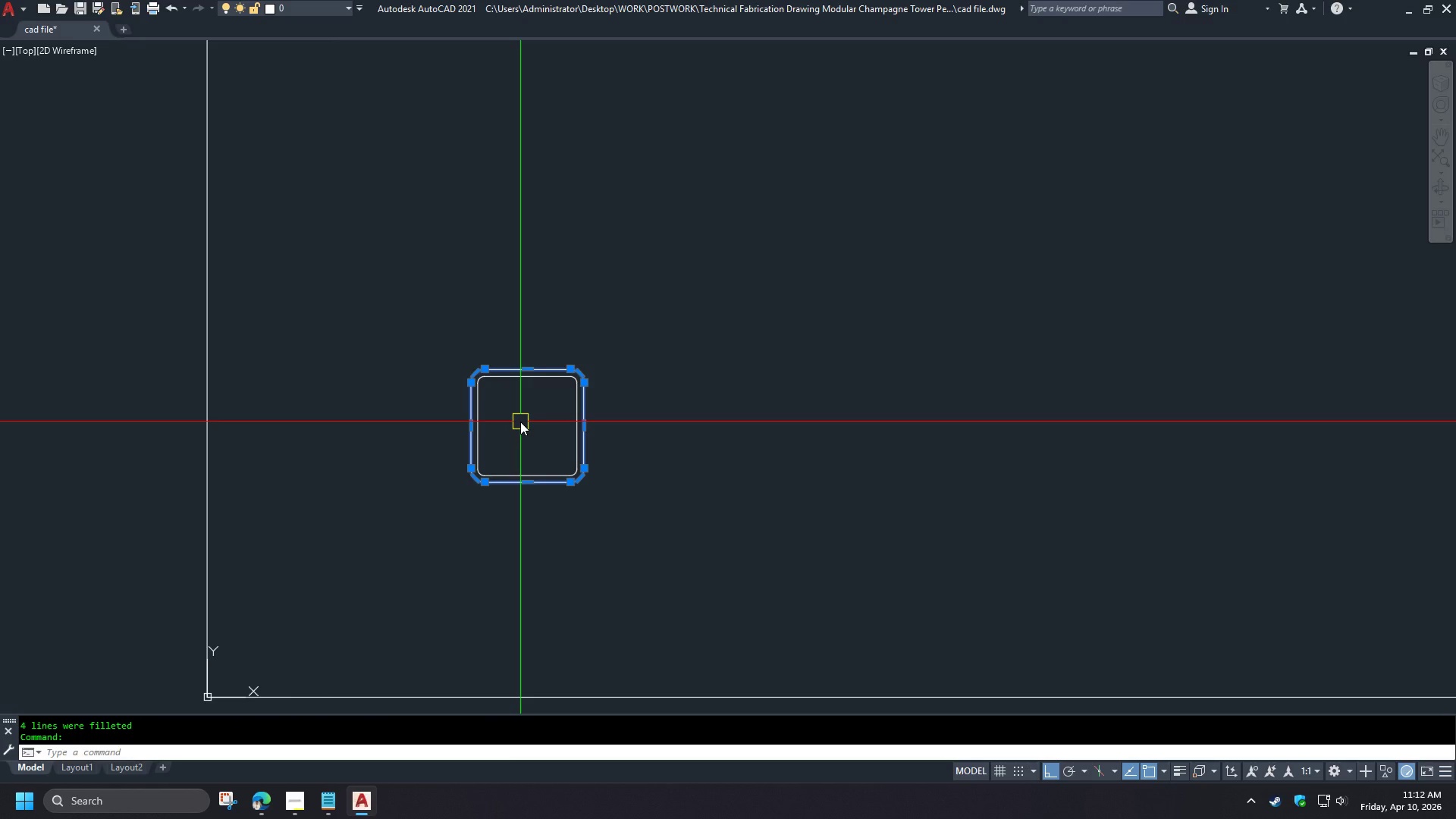 
wait(9.39)
 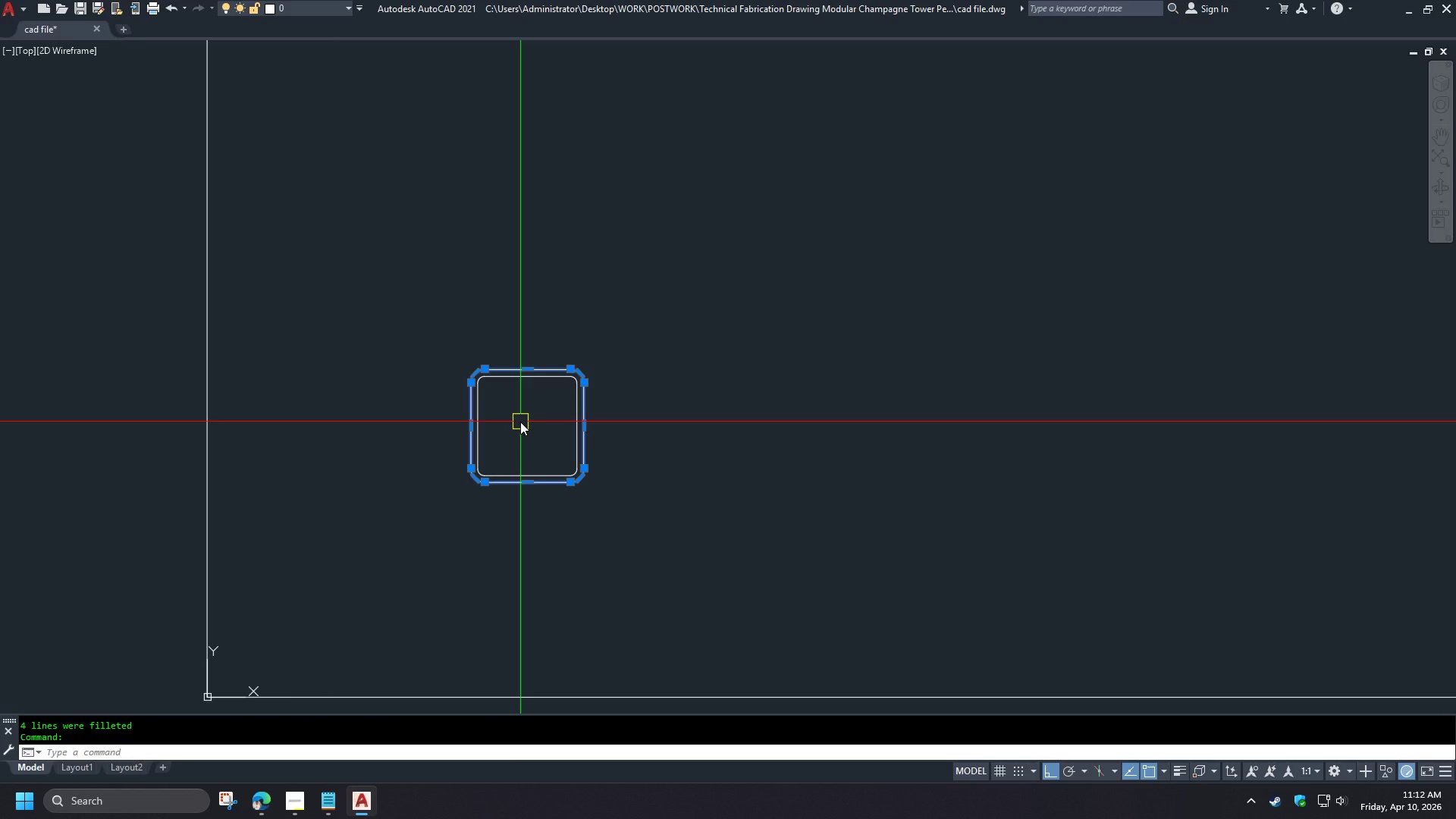 
type(co)
 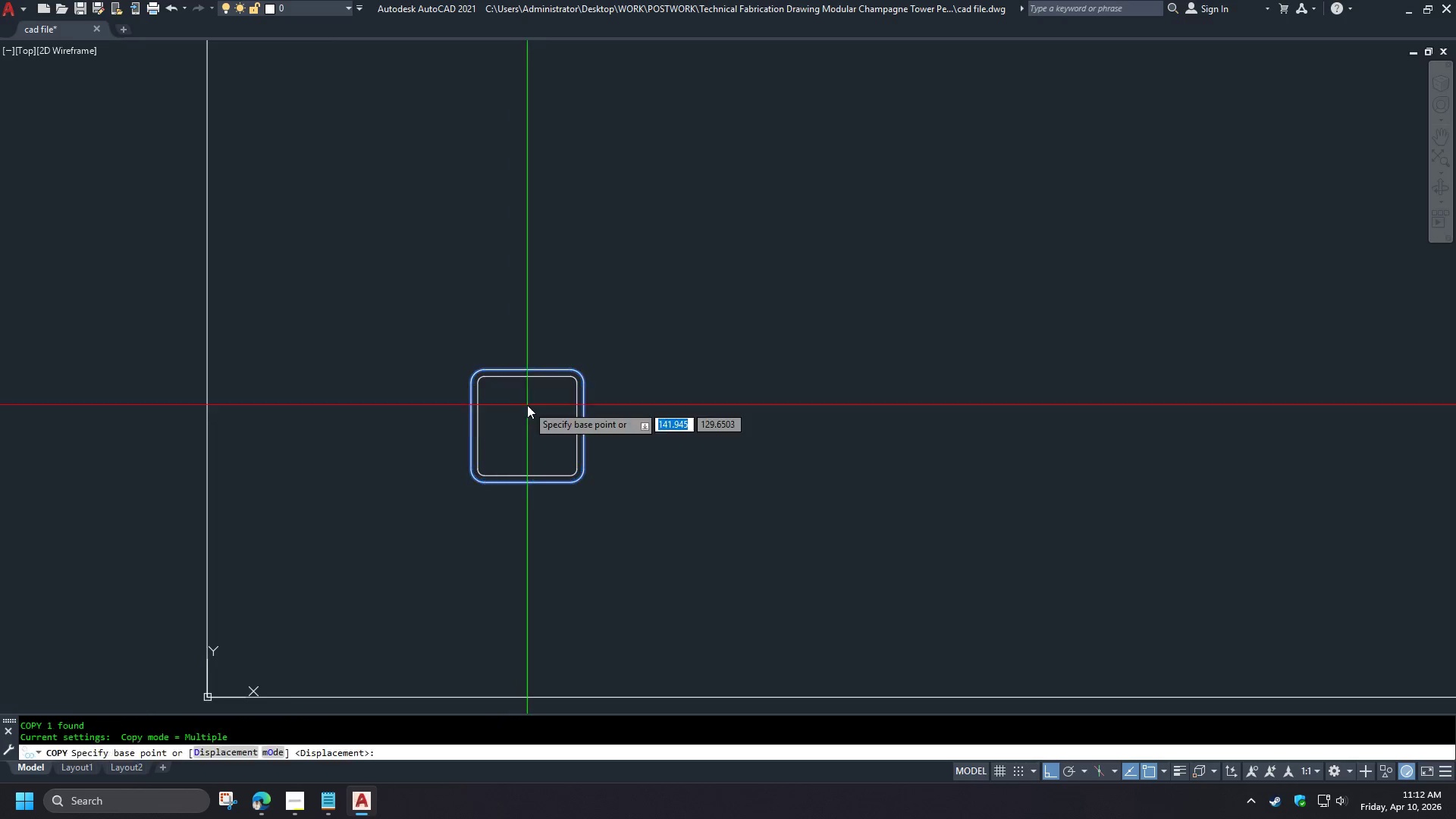 
key(Space)
 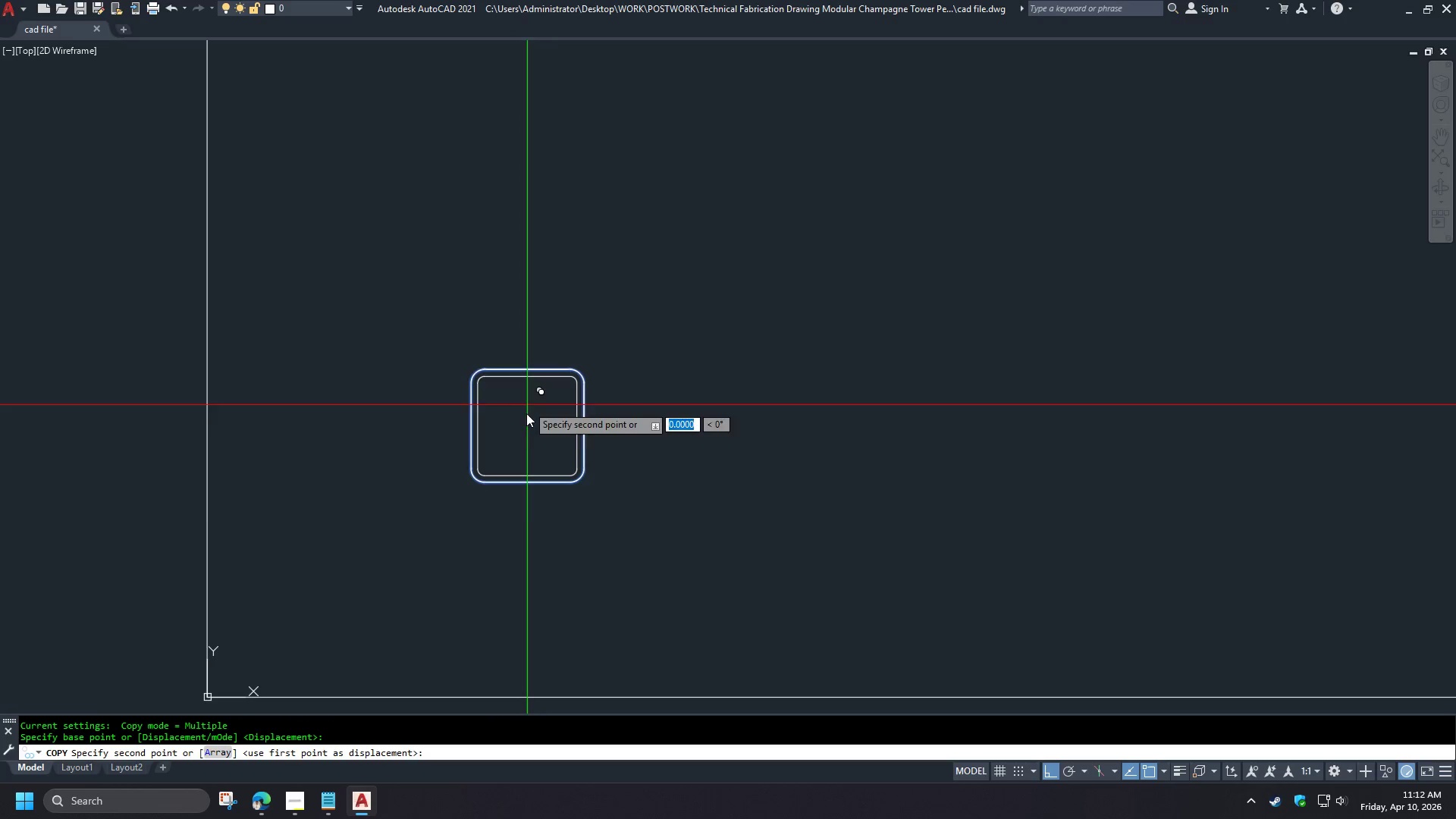 
left_click_drag(start_coordinate=[527, 405], to_coordinate=[526, 418])
 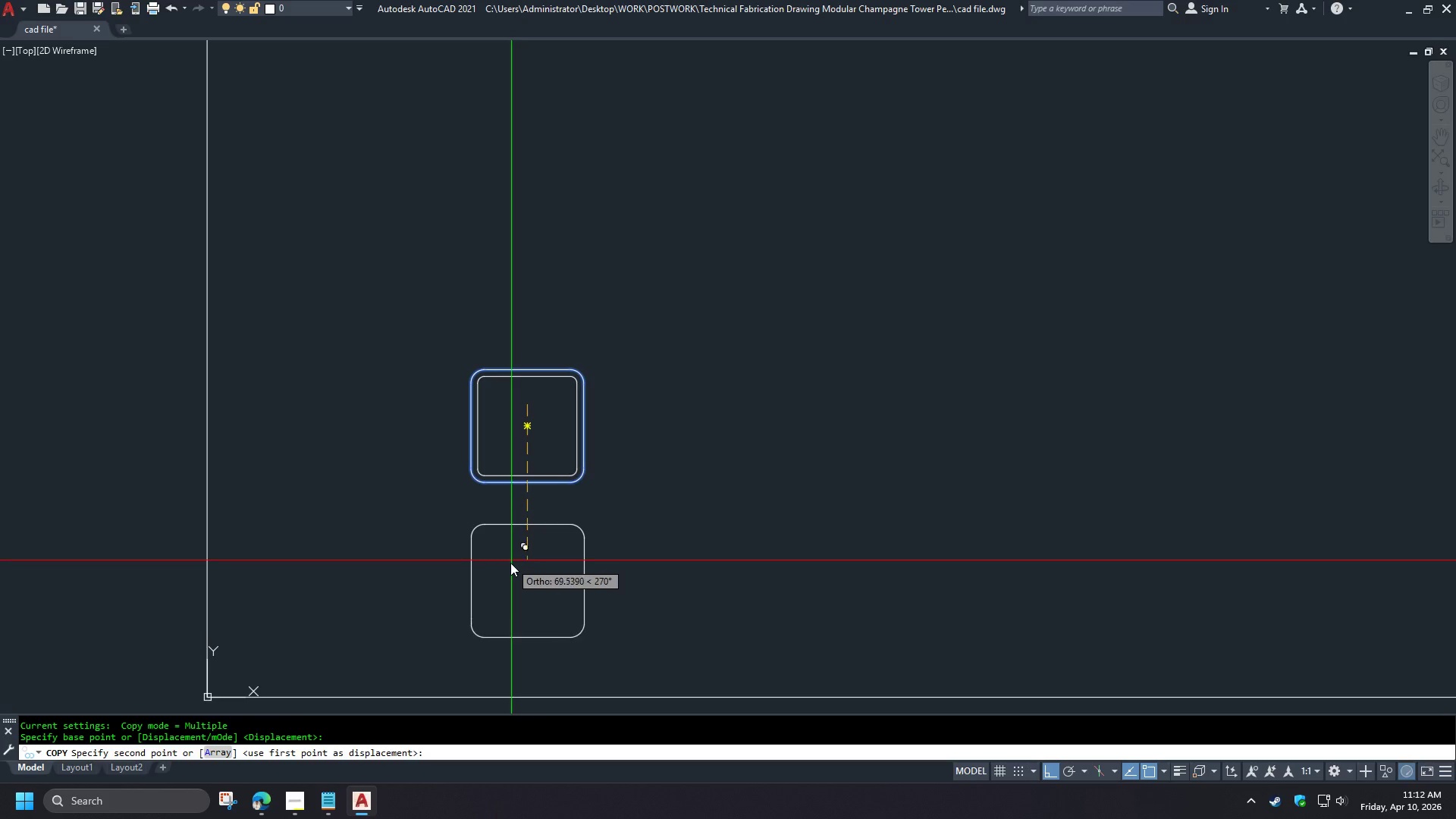 
left_click([510, 564])
 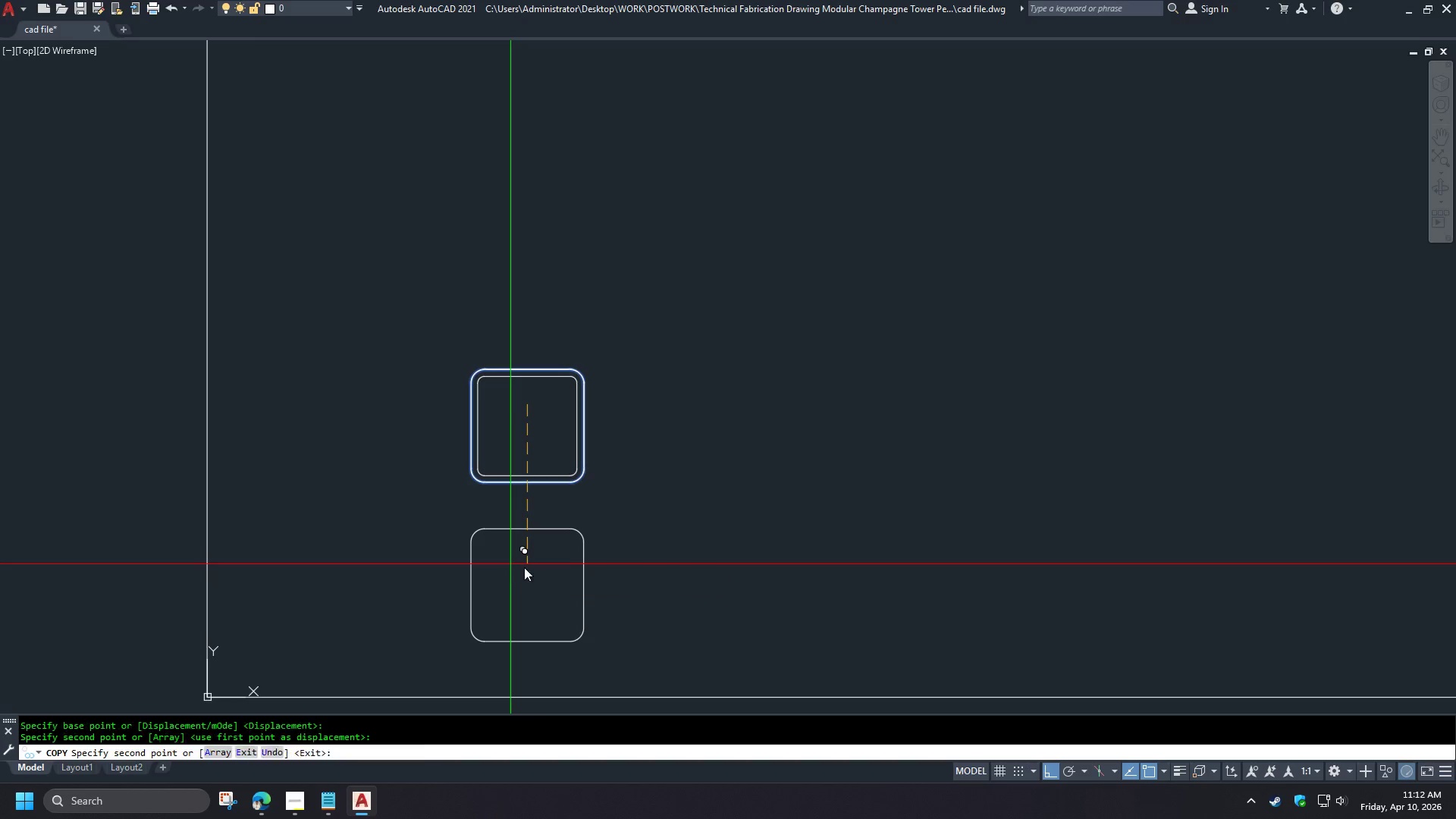 
type( swe)
 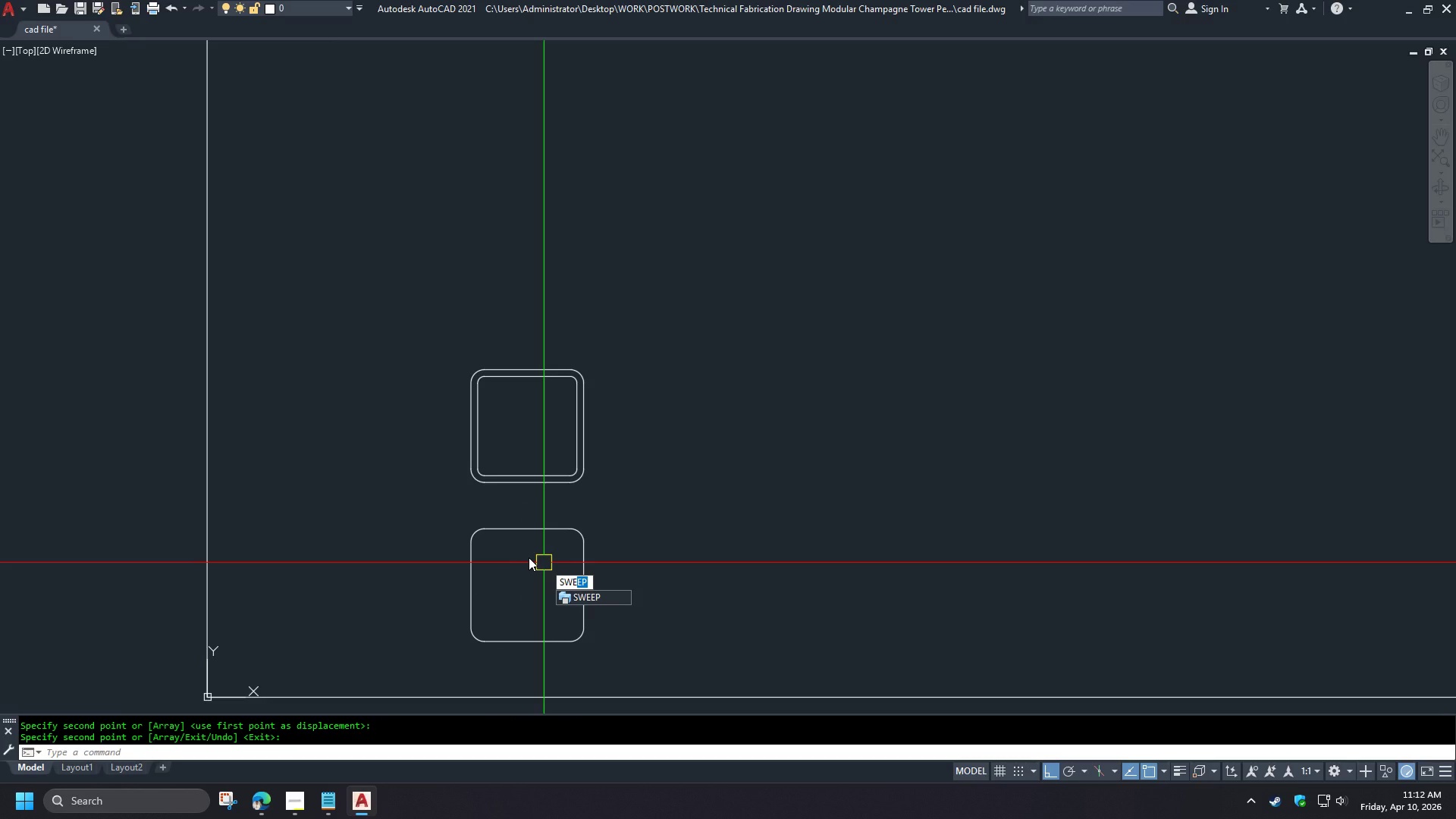 
key(Space)
 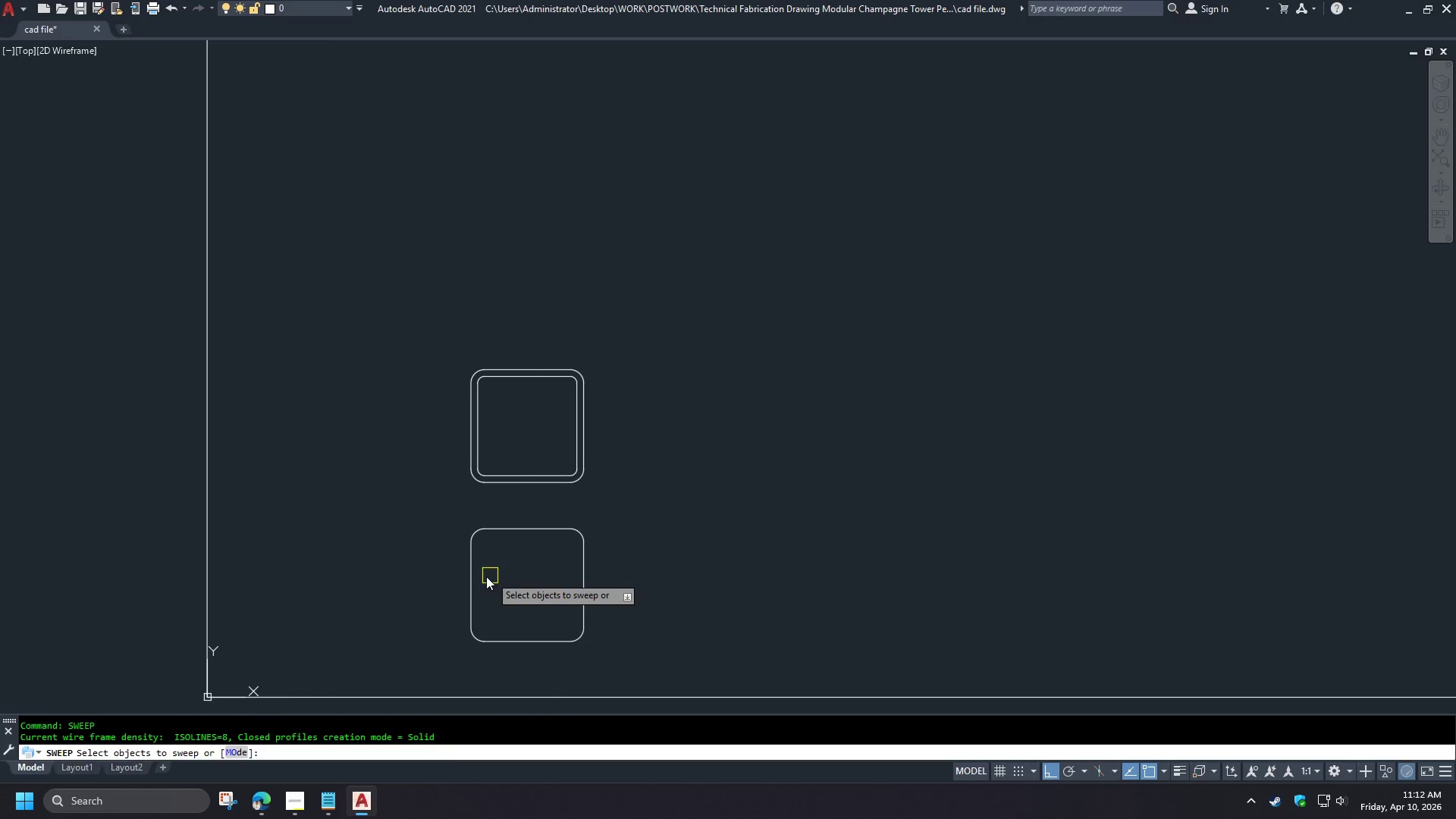 
left_click([476, 582])
 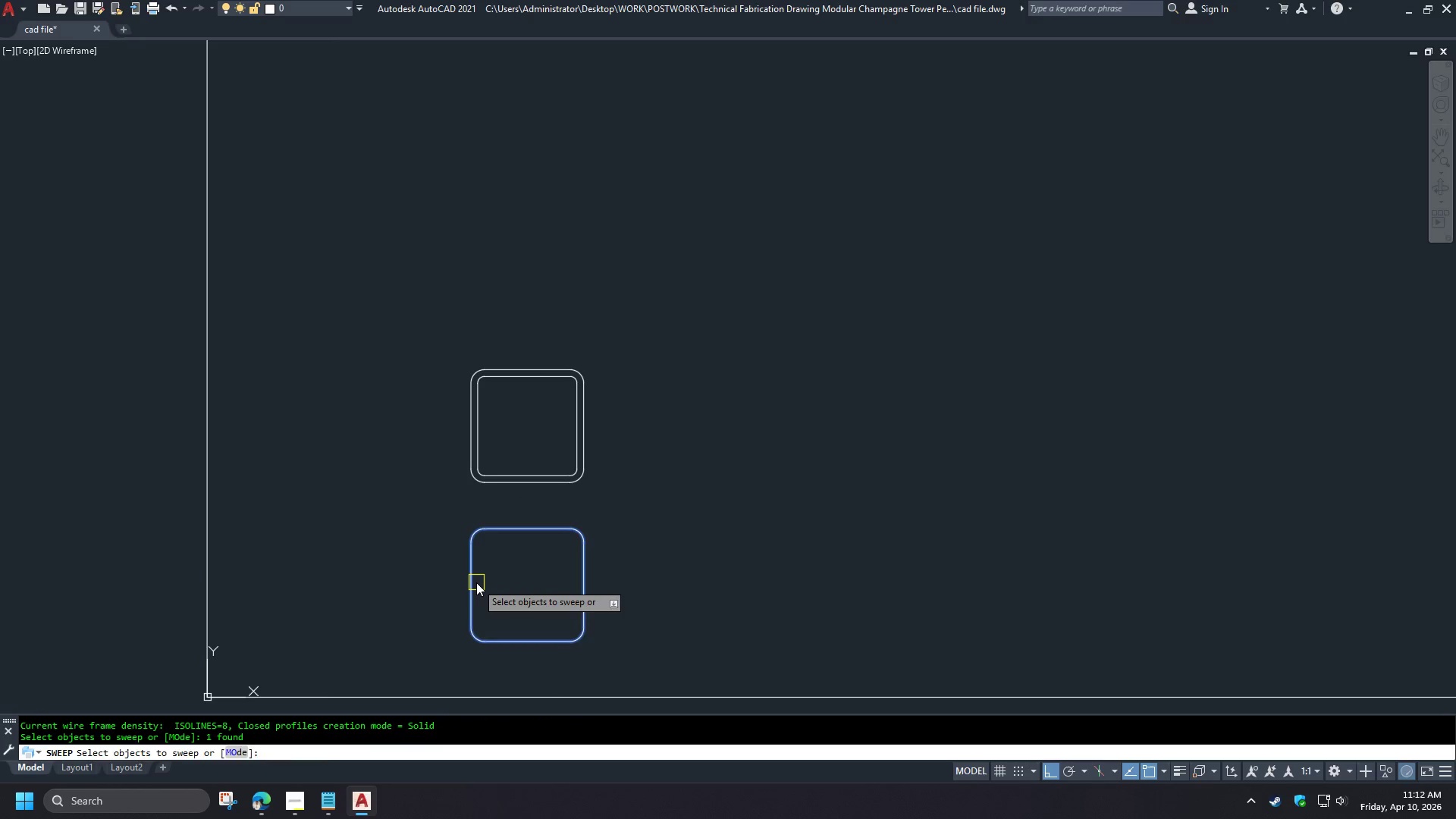 
key(Space)
 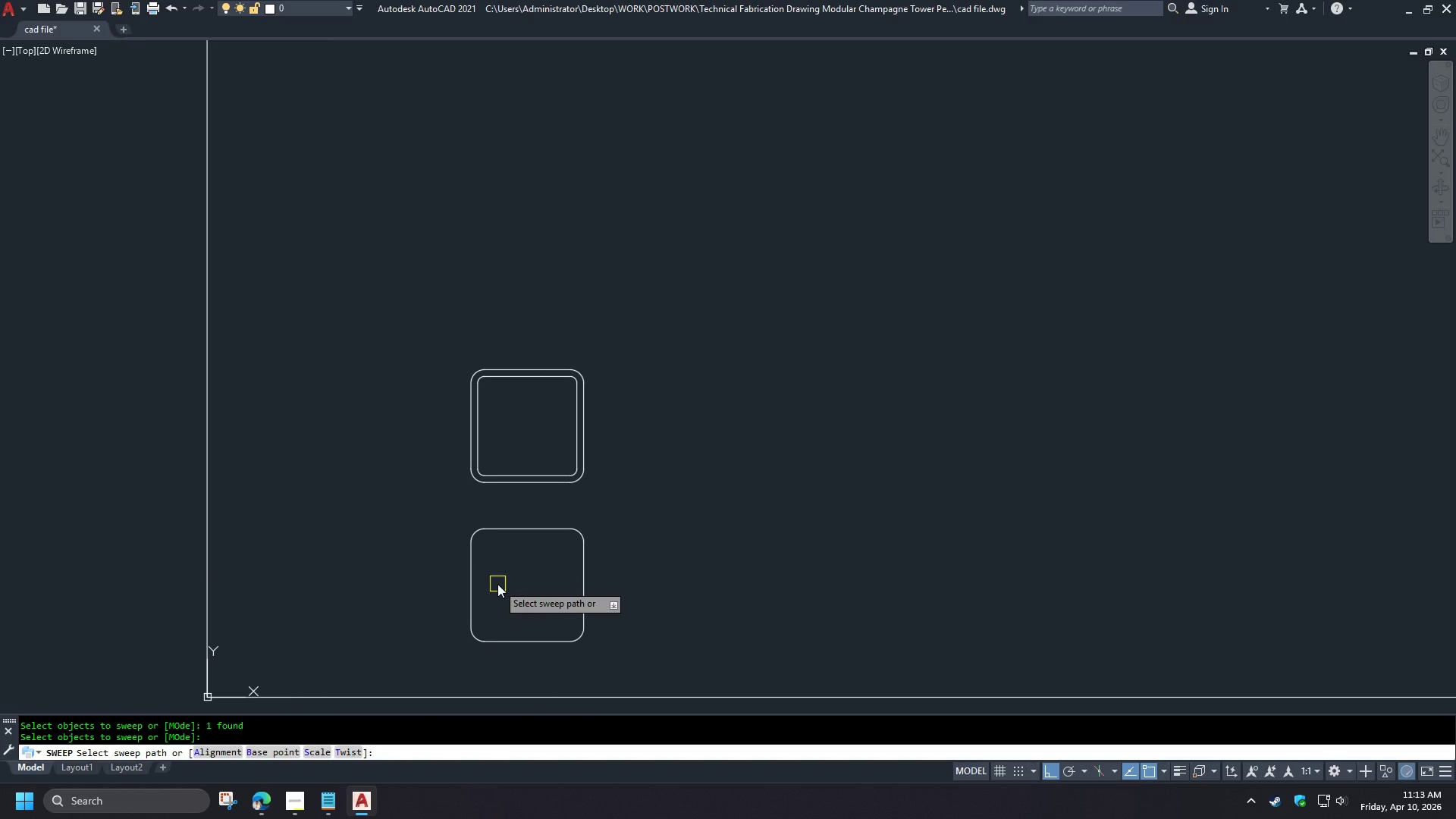 
key(B)
 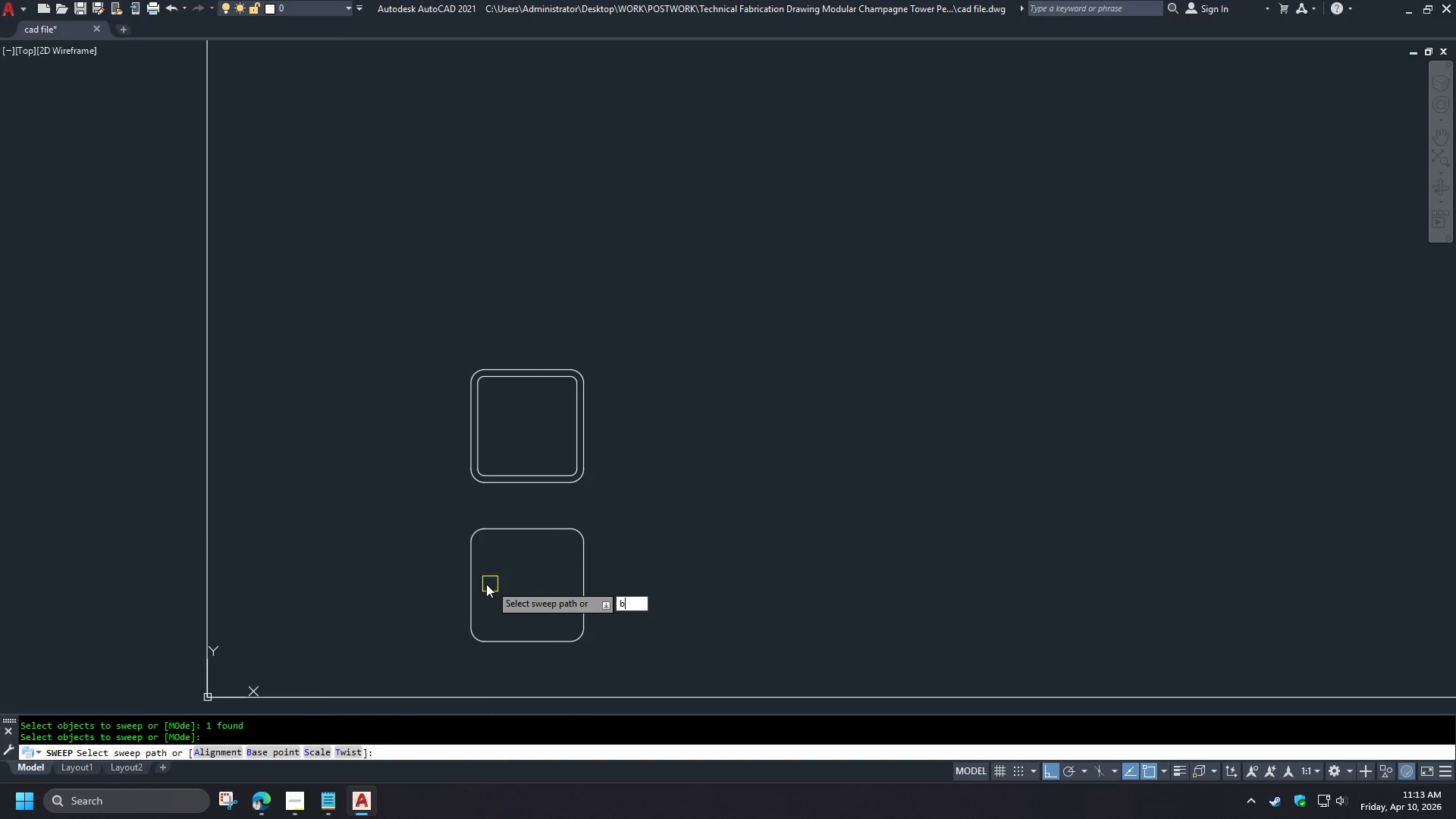 
key(Space)
 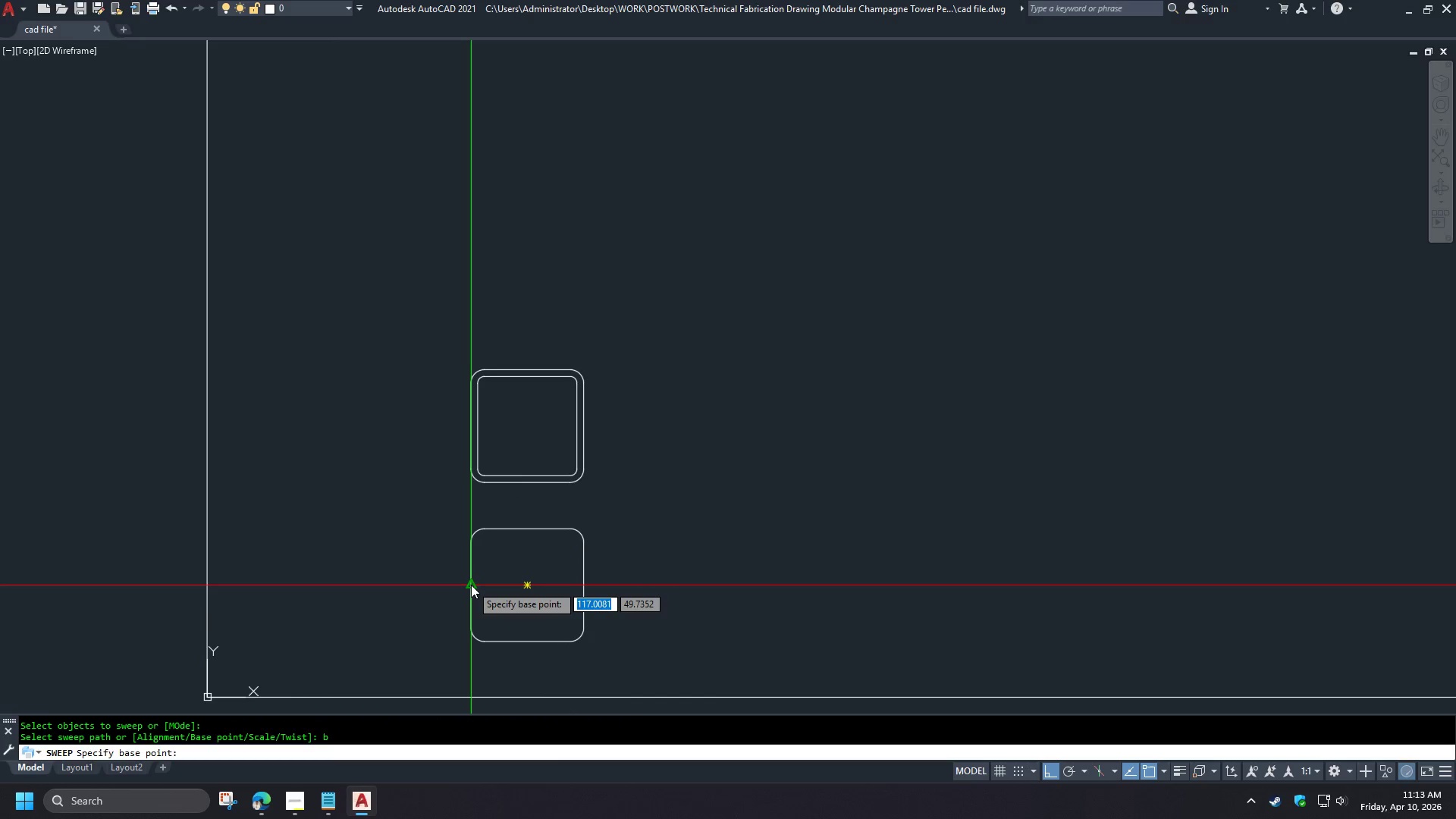 
left_click([471, 585])
 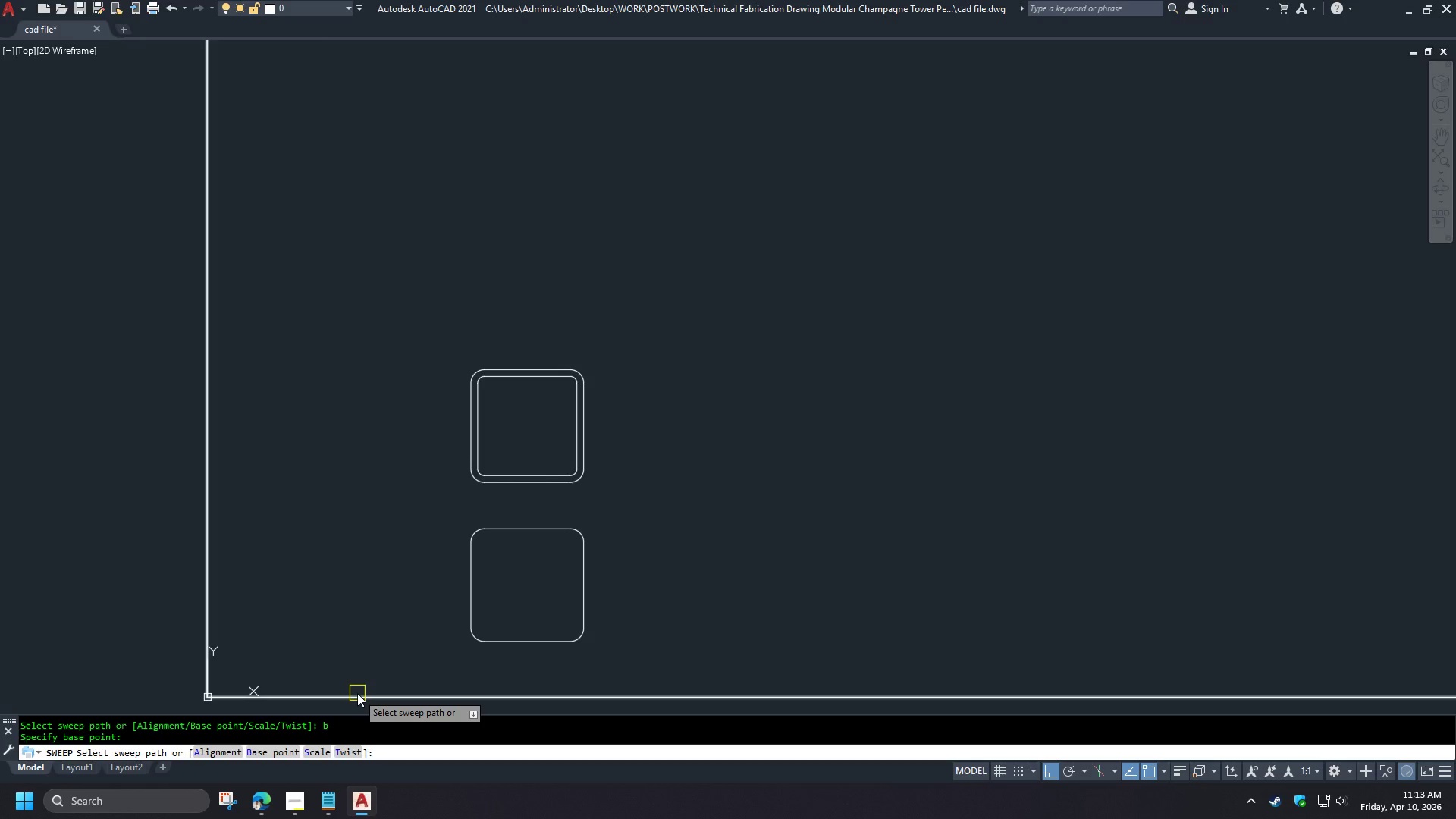 
left_click([357, 693])
 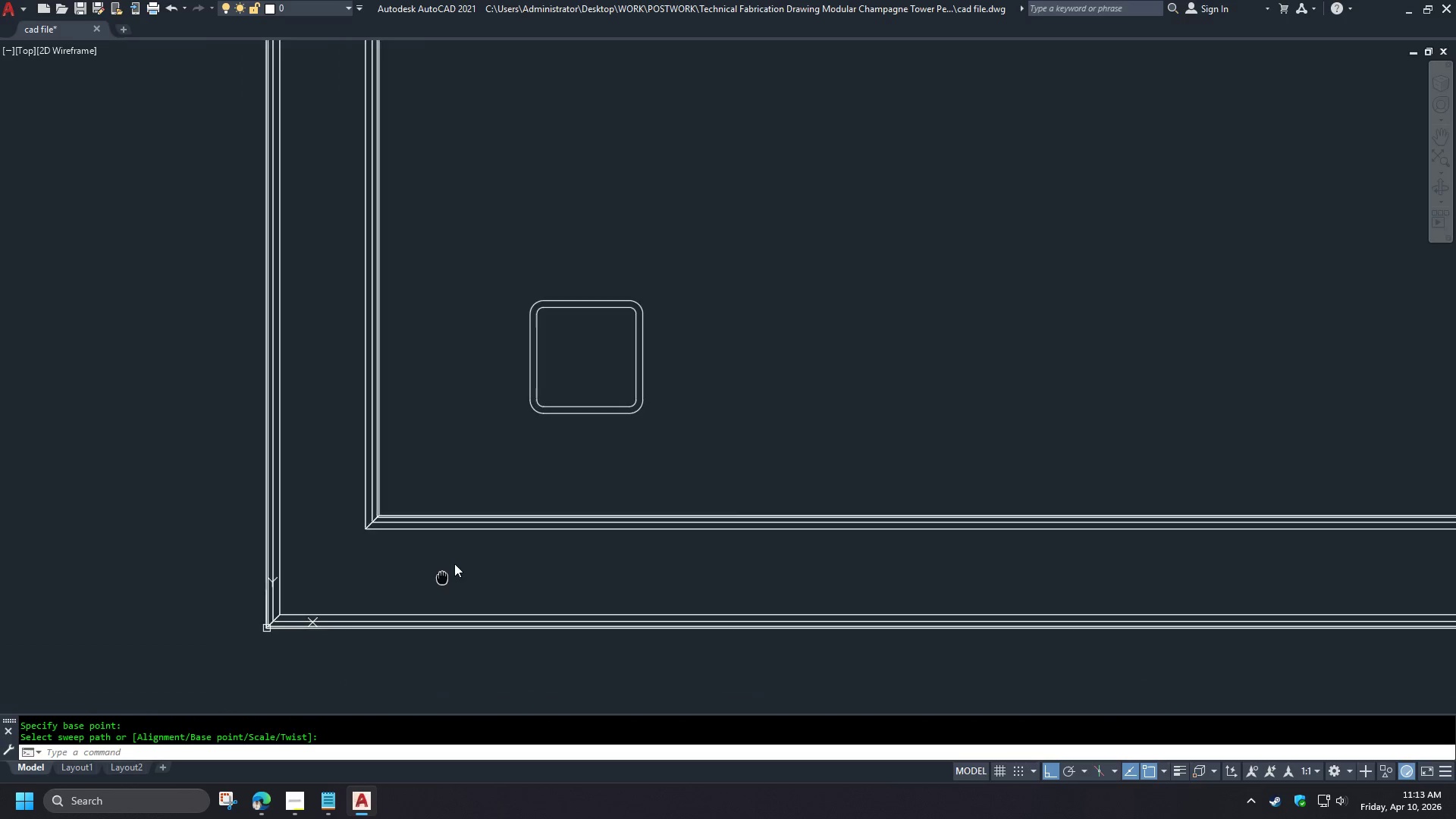 
scroll: coordinate [448, 558], scroll_direction: down, amount: 3.0
 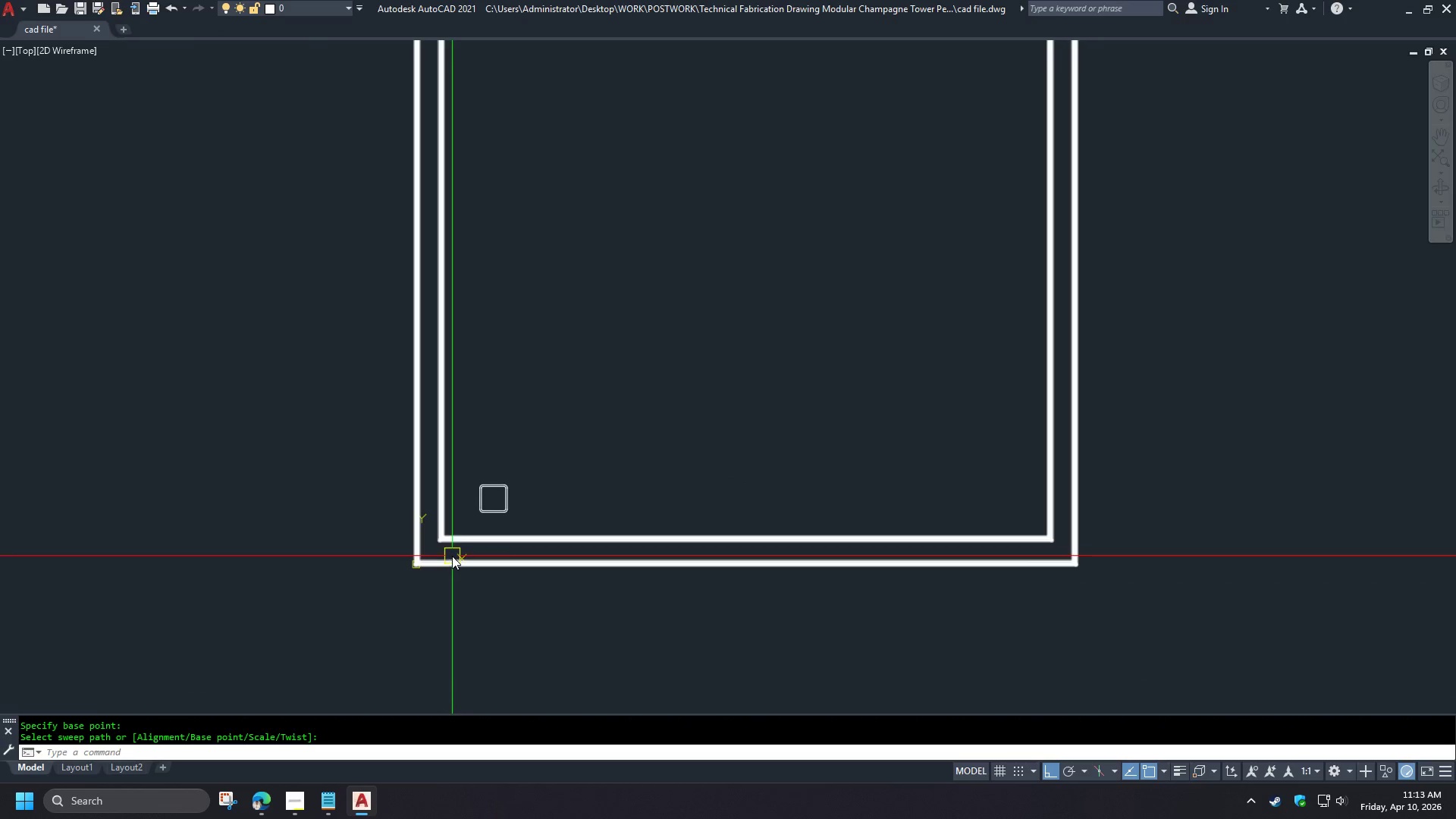 
scroll: coordinate [453, 554], scroll_direction: up, amount: 1.0
 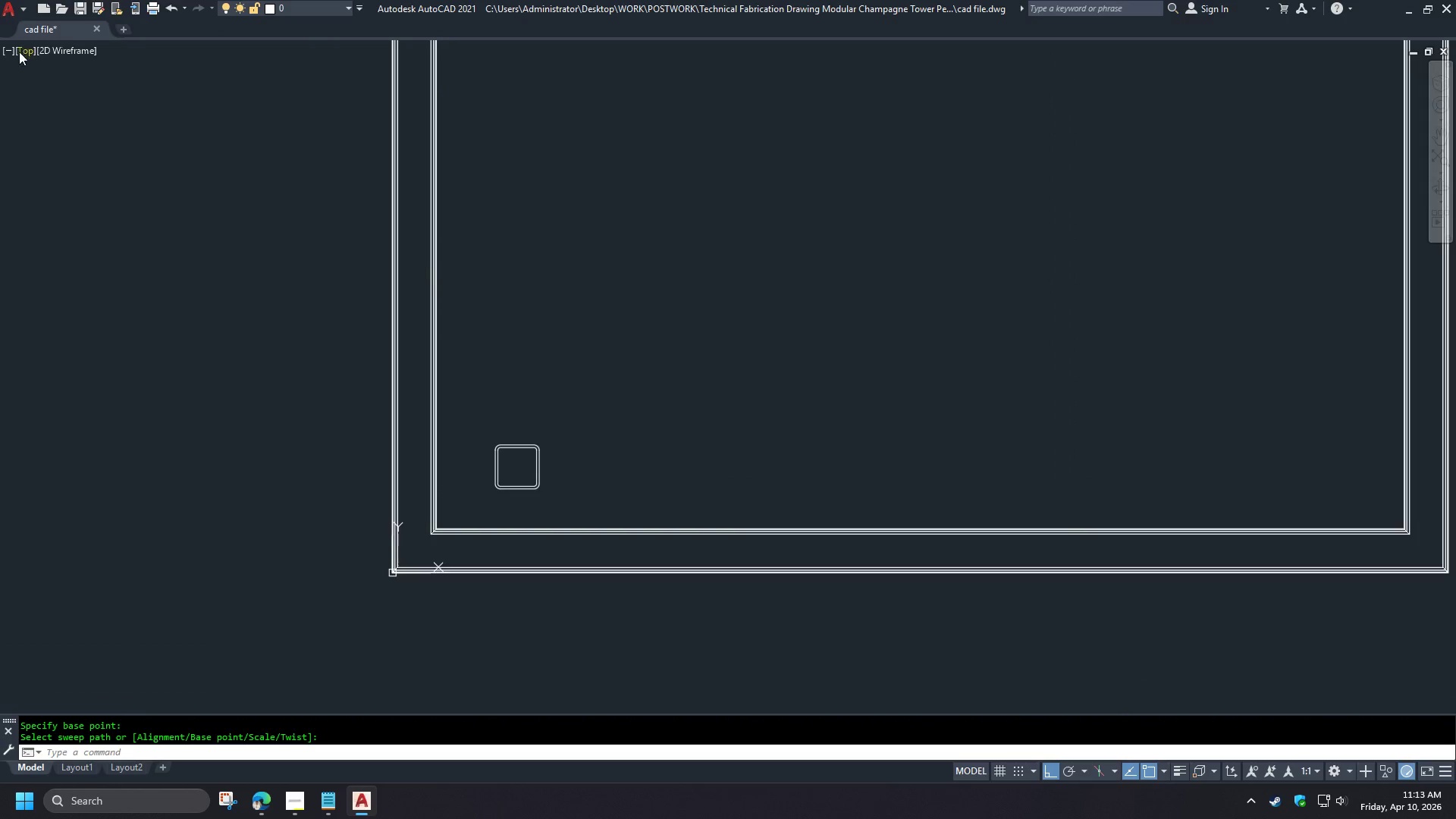 
left_click([11, 47])
 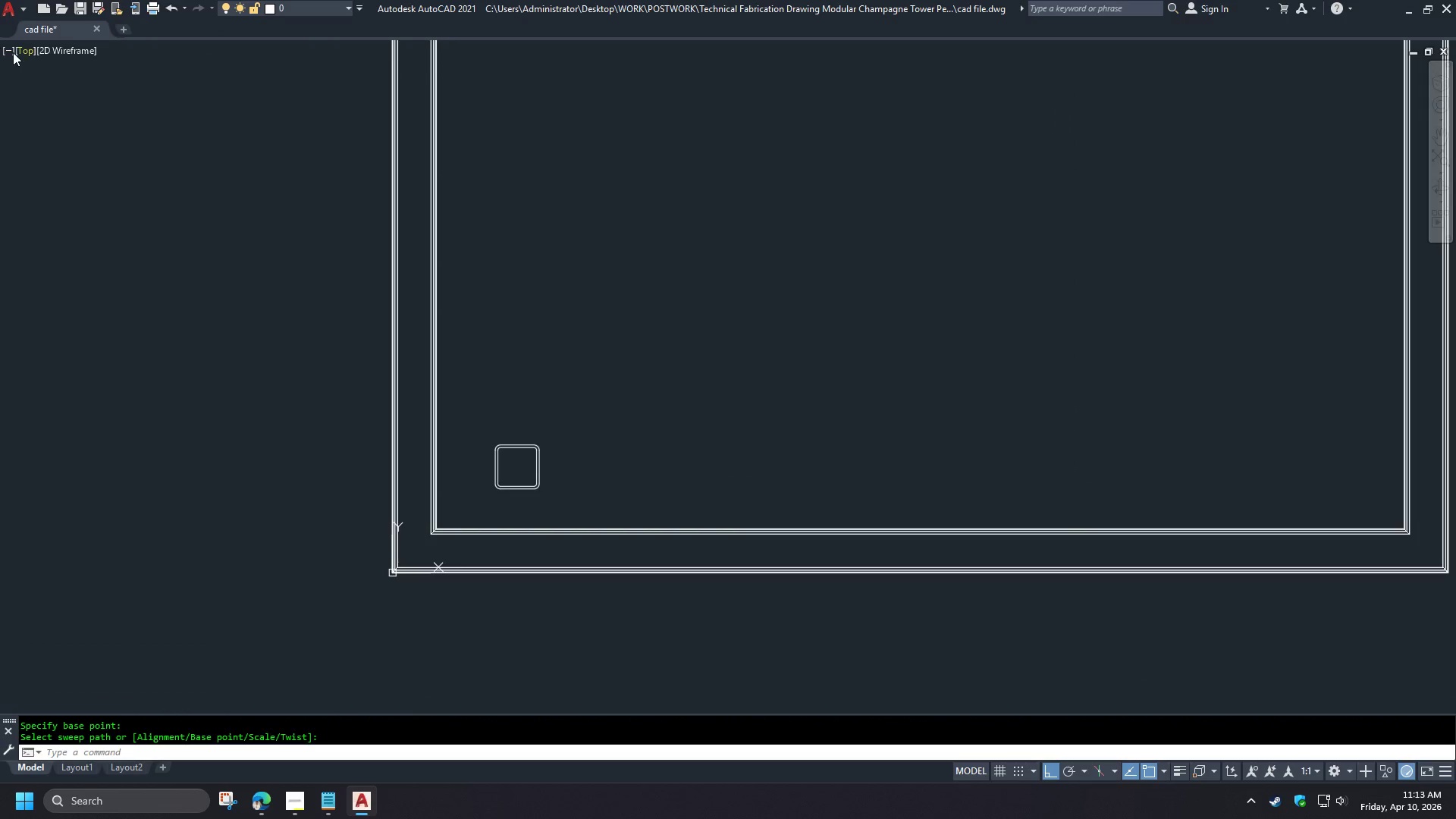 
left_click([7, 52])
 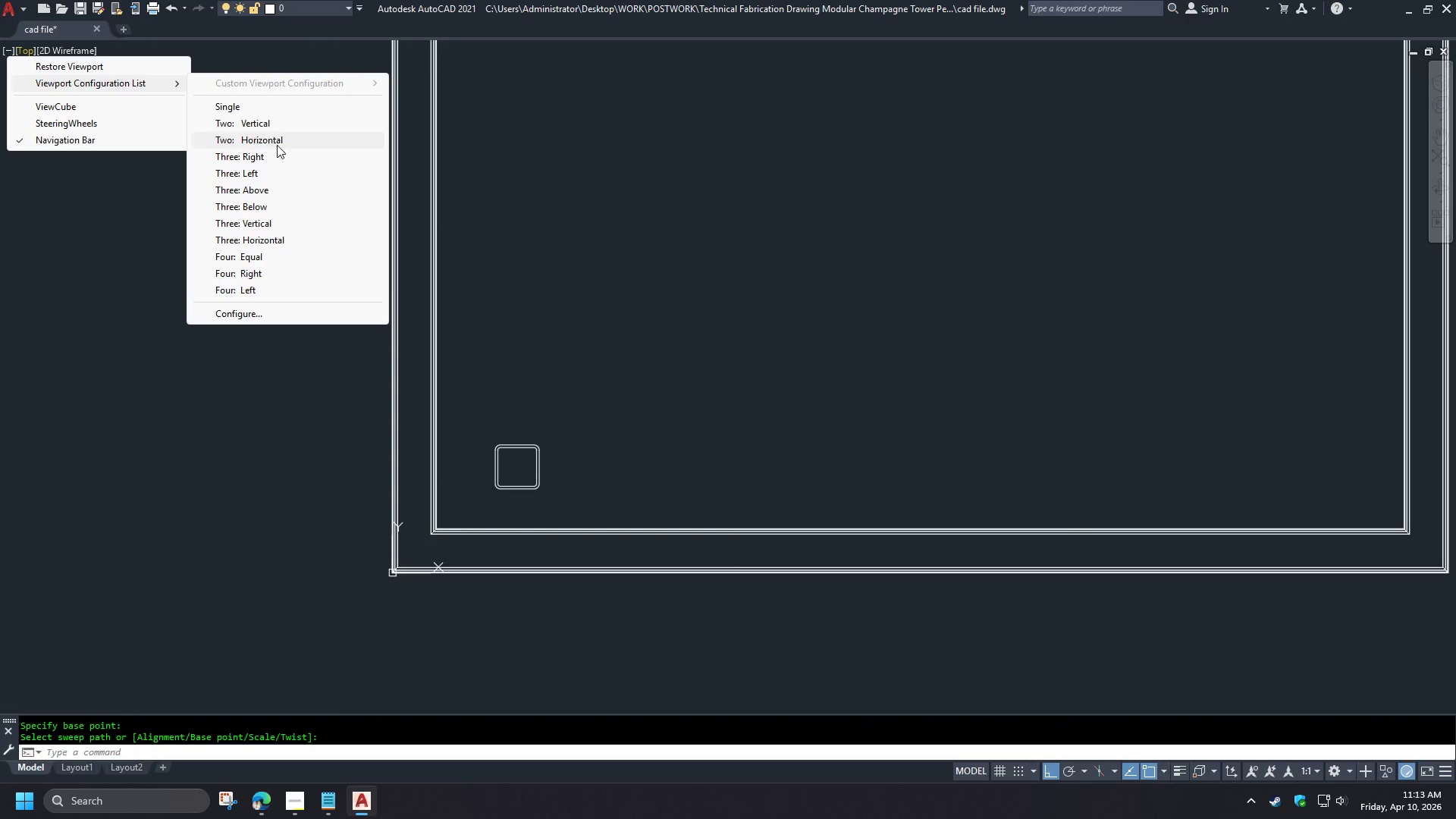 
left_click([278, 158])
 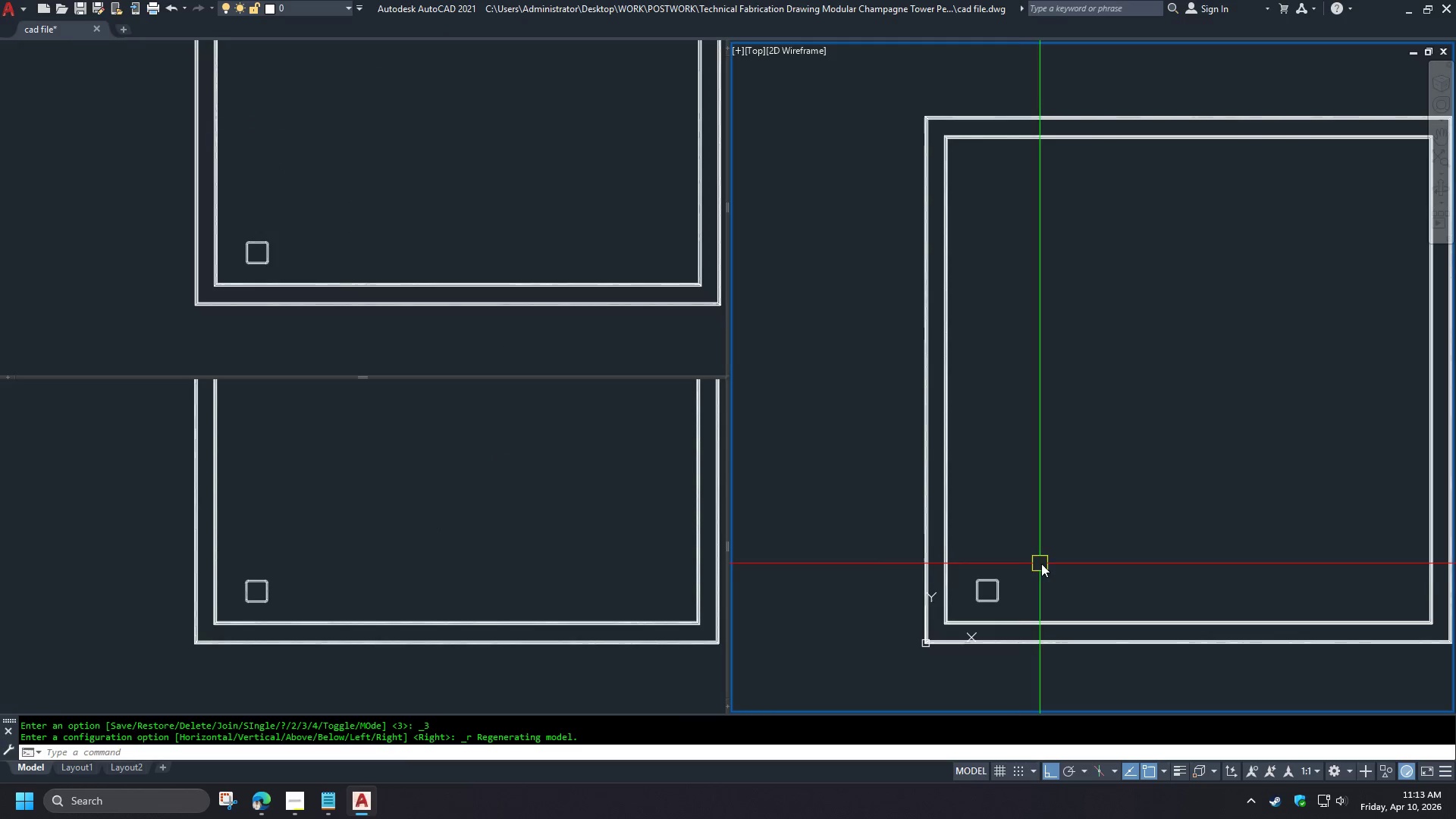 
scroll: coordinate [942, 588], scroll_direction: up, amount: 3.0
 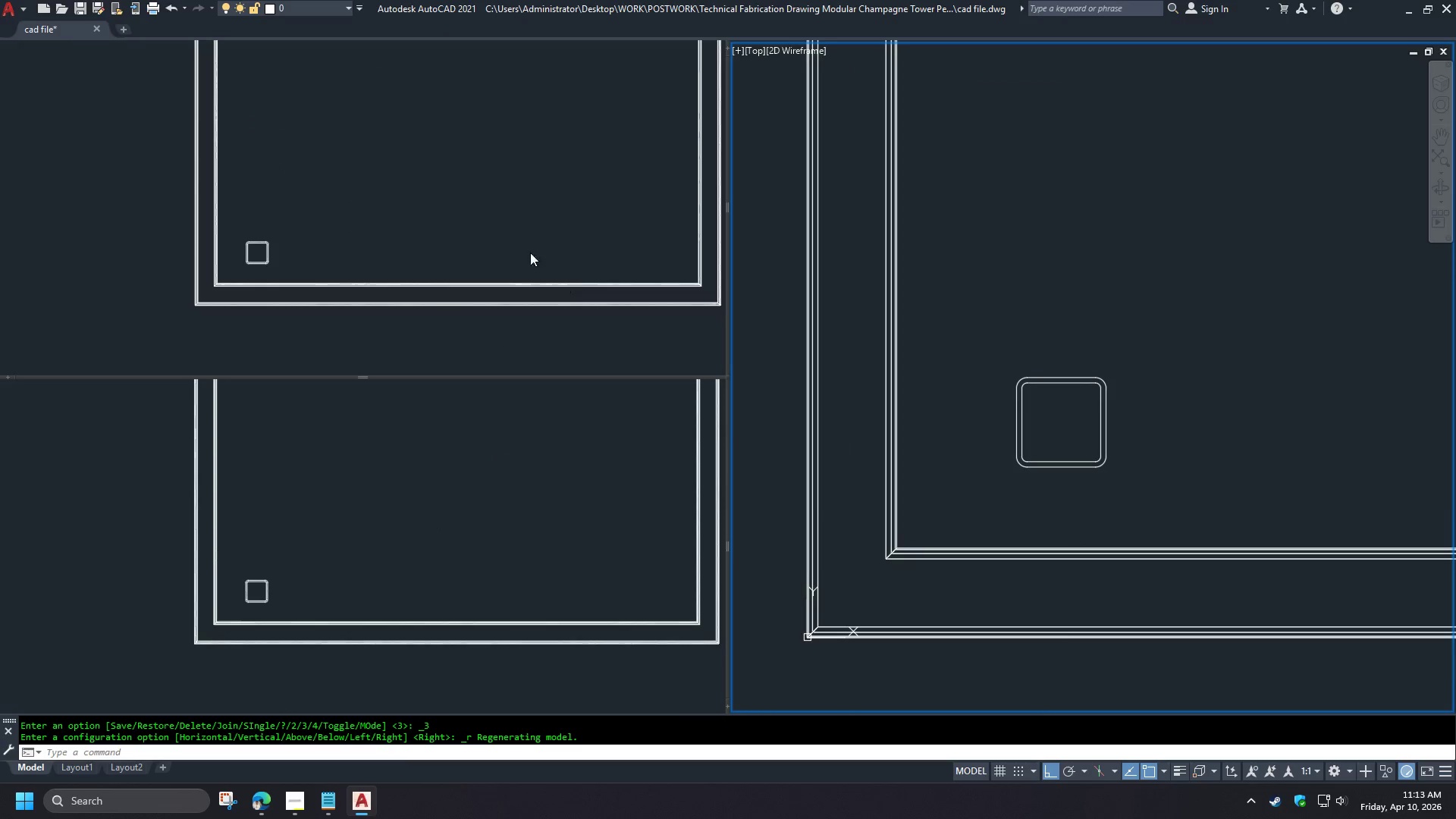 
left_click([514, 230])
 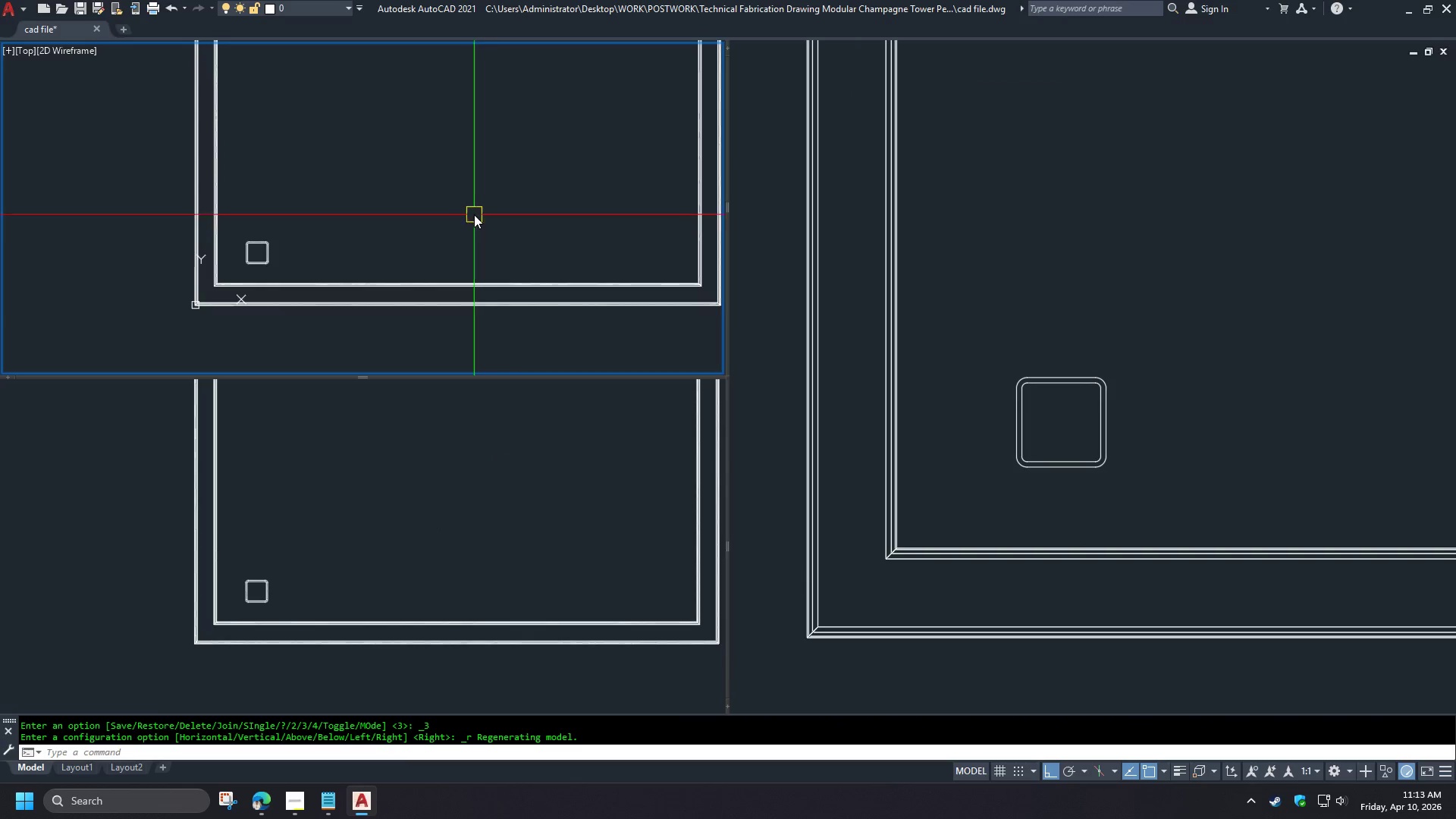 
scroll: coordinate [473, 215], scroll_direction: down, amount: 1.0
 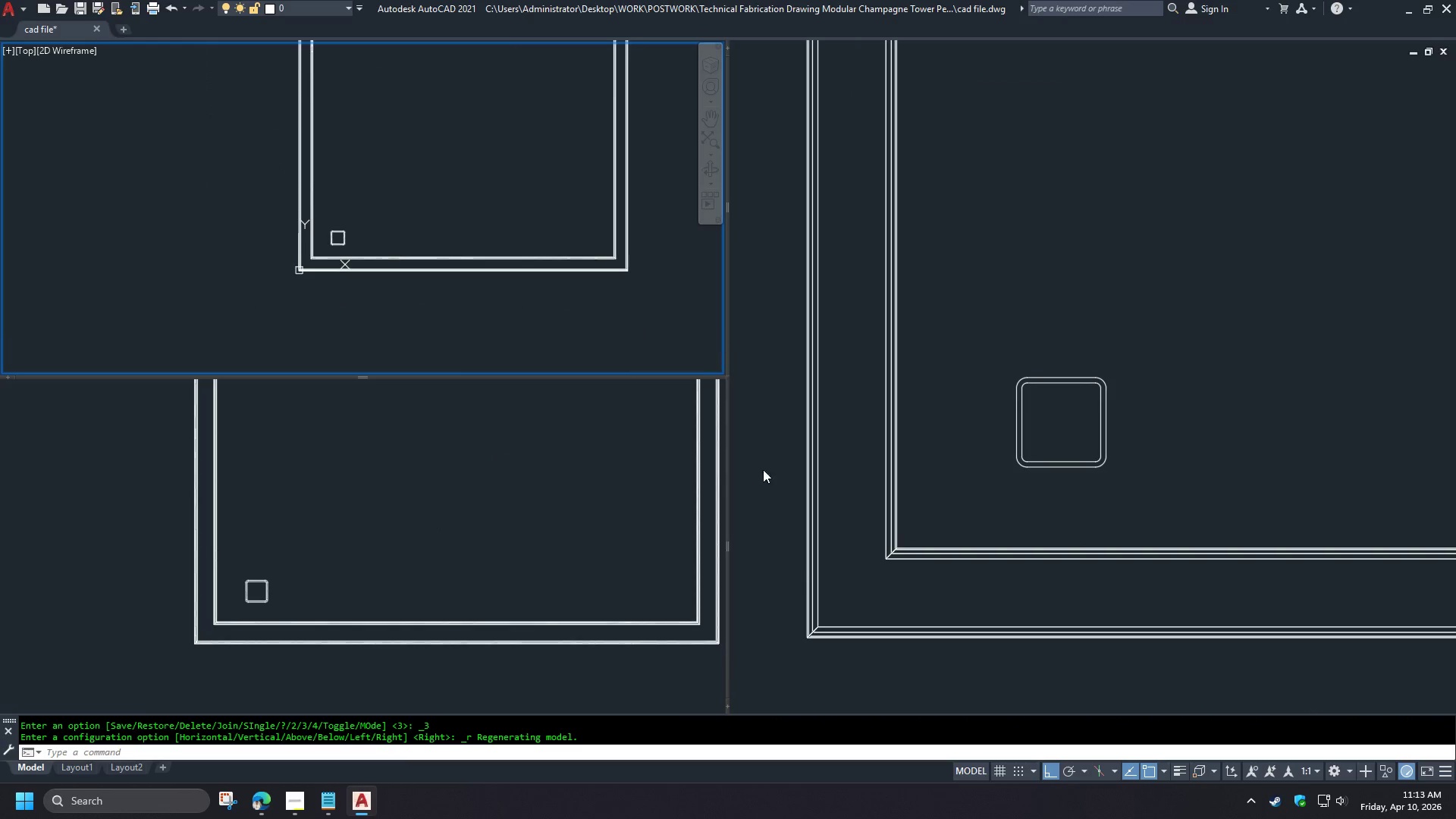 
left_click([843, 609])
 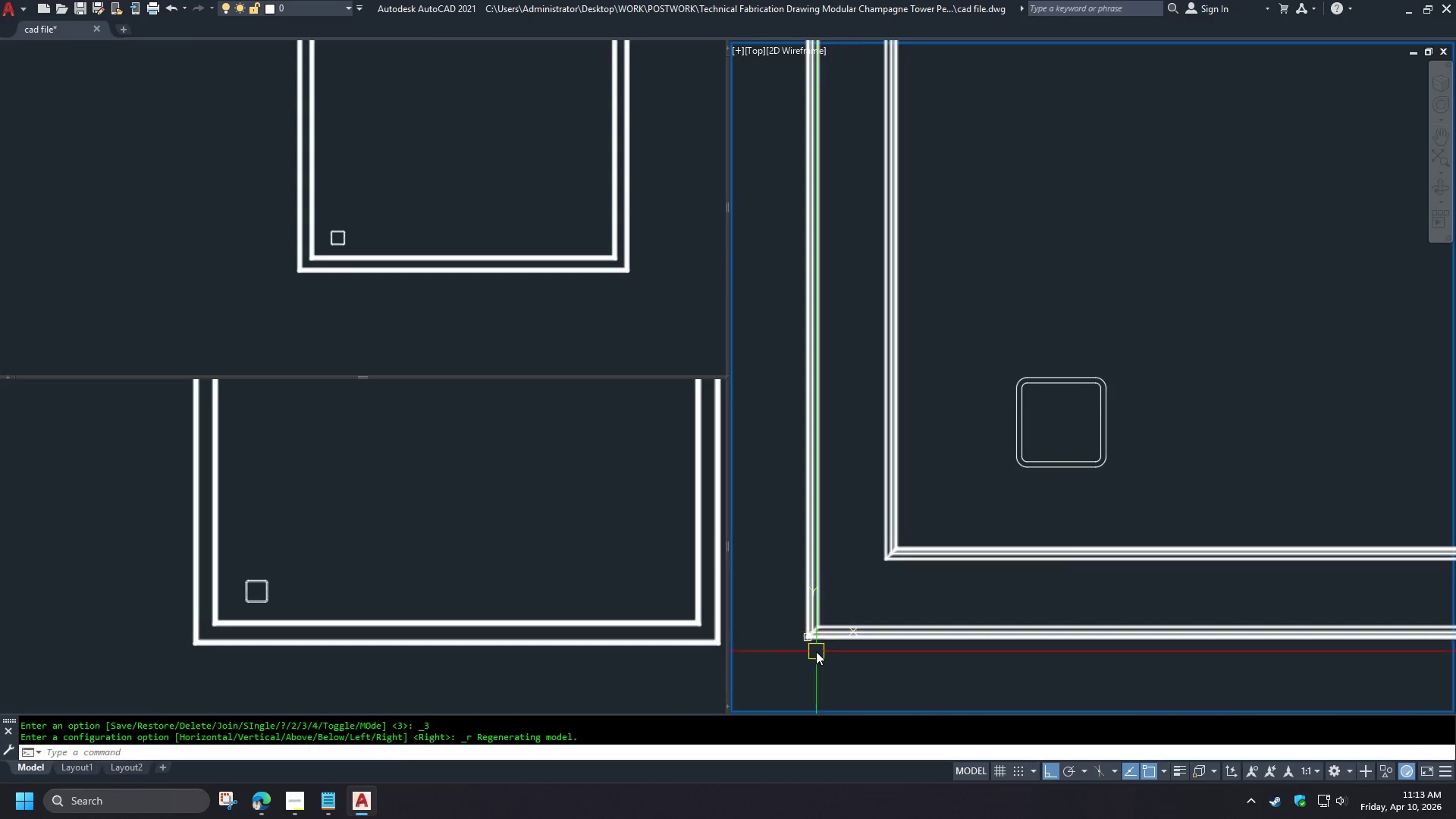 
scroll: coordinate [802, 657], scroll_direction: up, amount: 5.0
 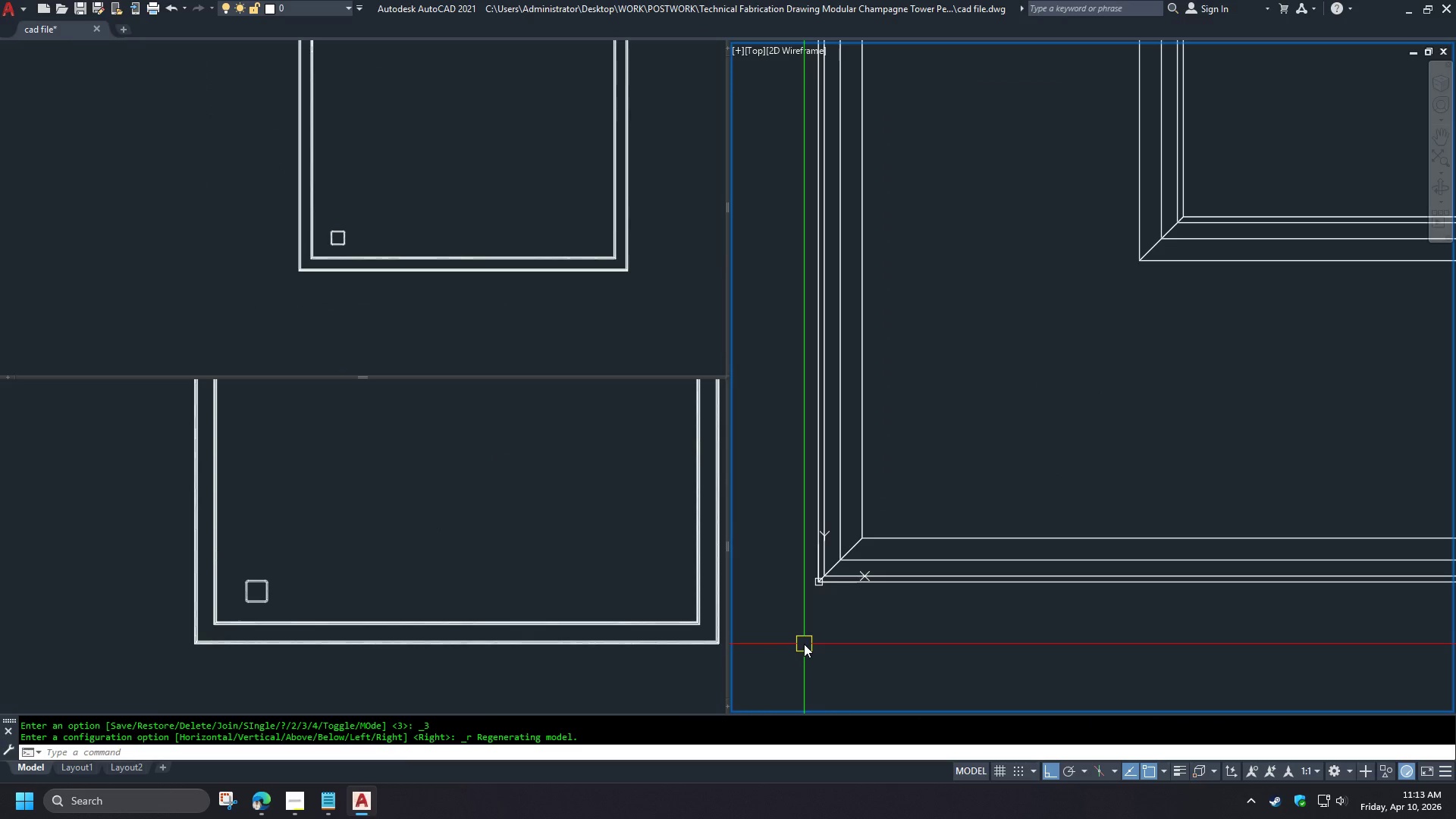 
scroll: coordinate [804, 639], scroll_direction: down, amount: 1.0
 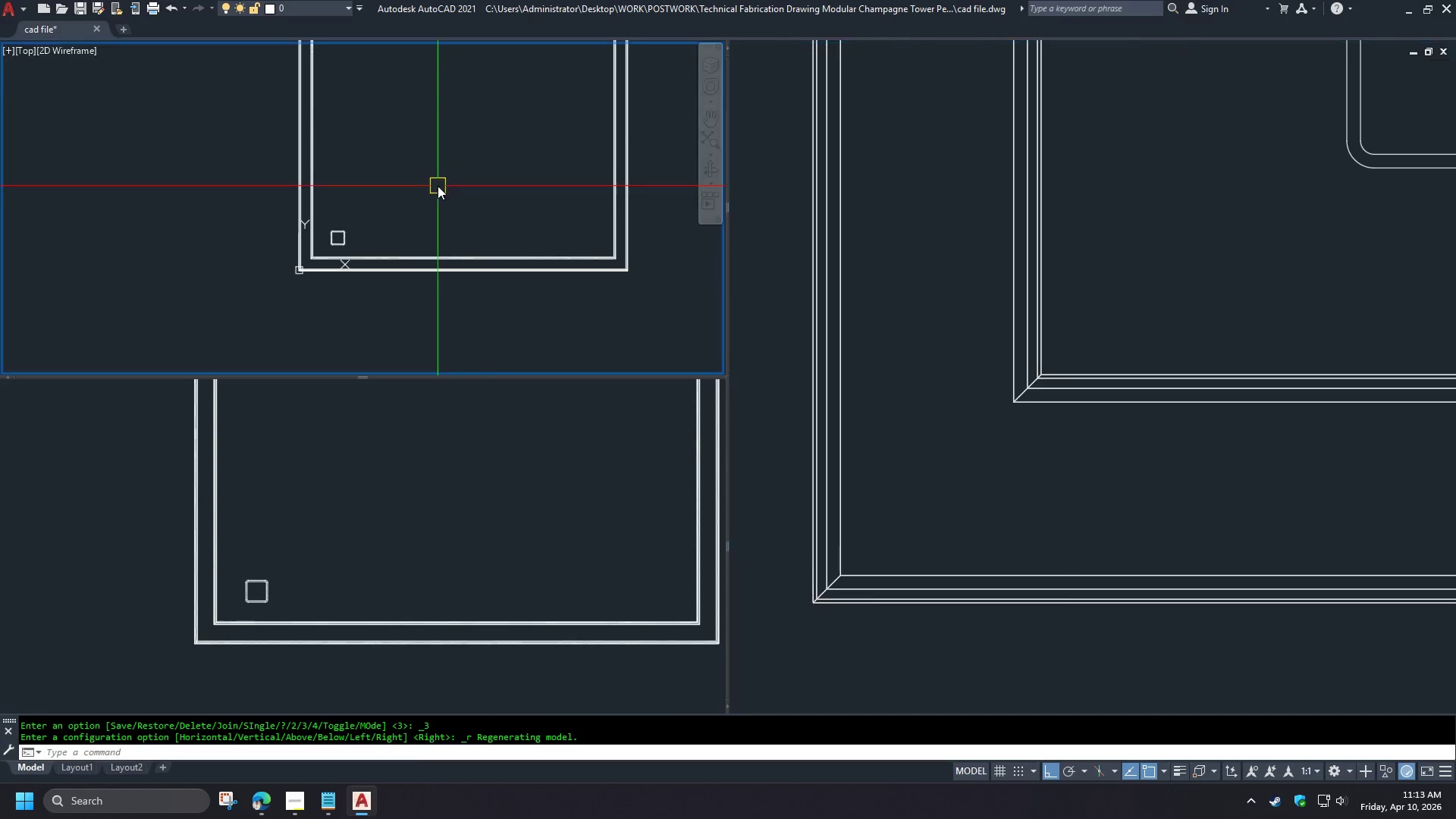 
left_click([438, 186])
 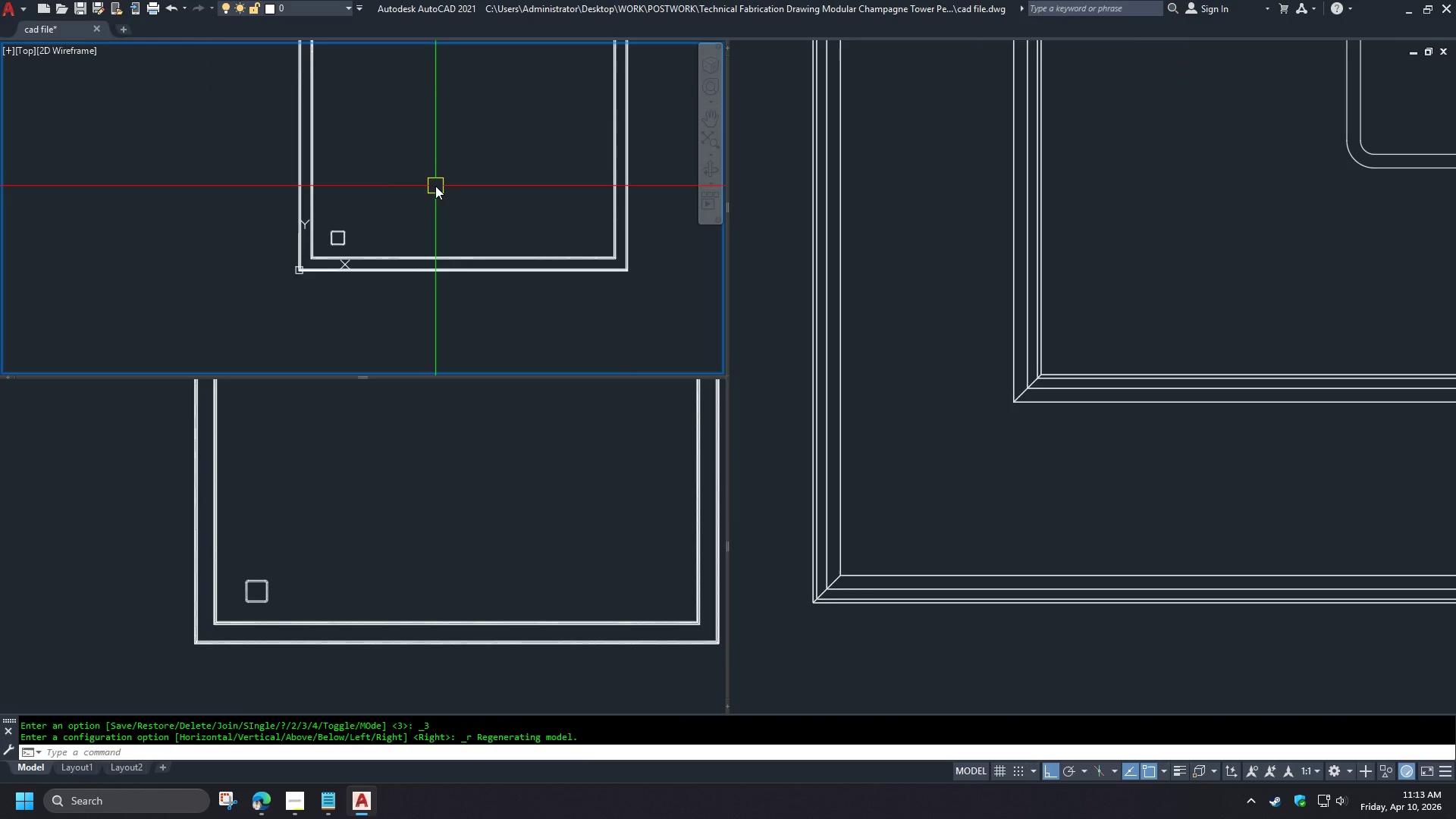 
scroll: coordinate [434, 174], scroll_direction: none, amount: 0.0
 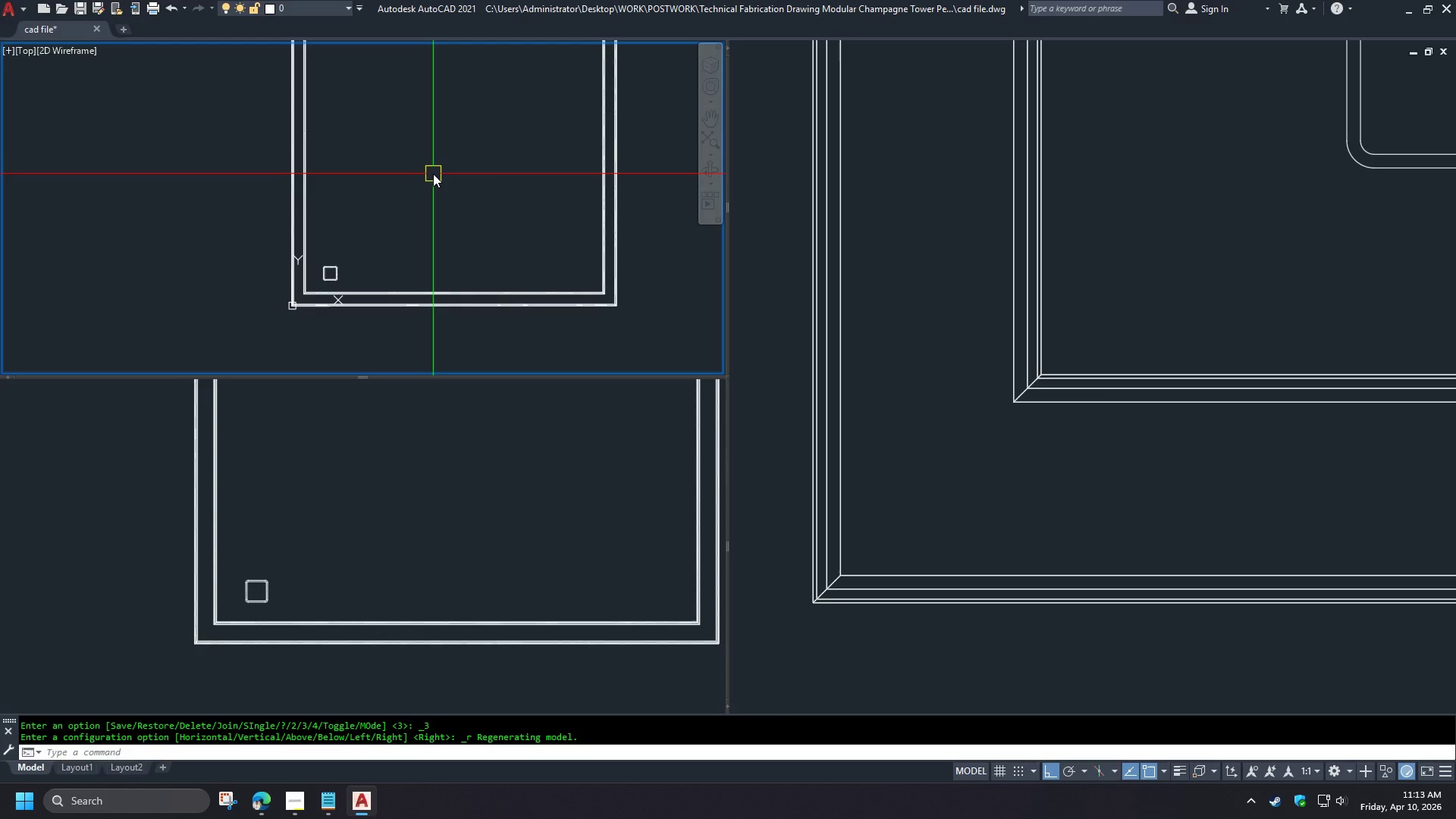 
type(-v s)
key(Backspace)
type(fr )
 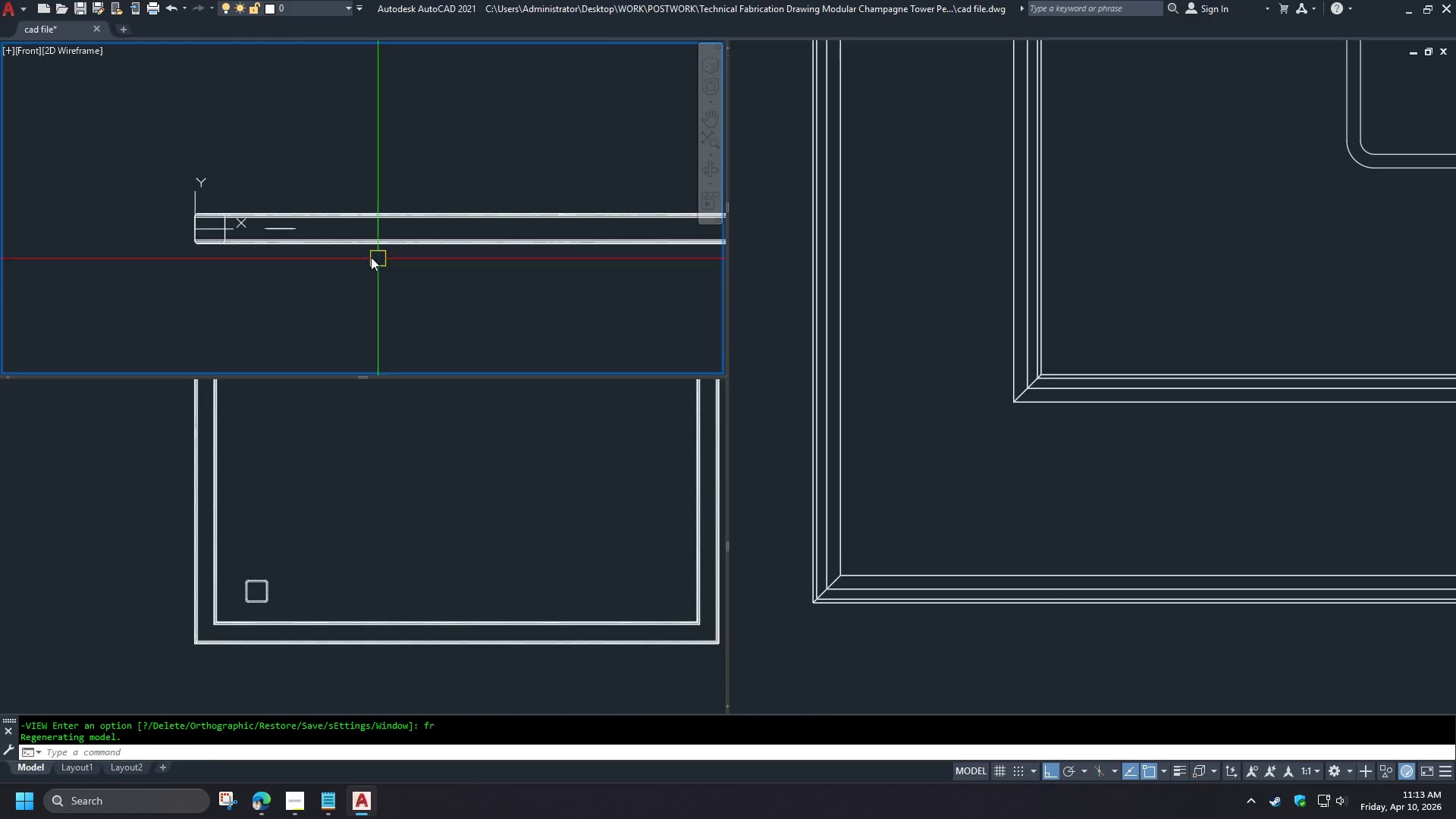 
scroll: coordinate [321, 252], scroll_direction: up, amount: 6.0
 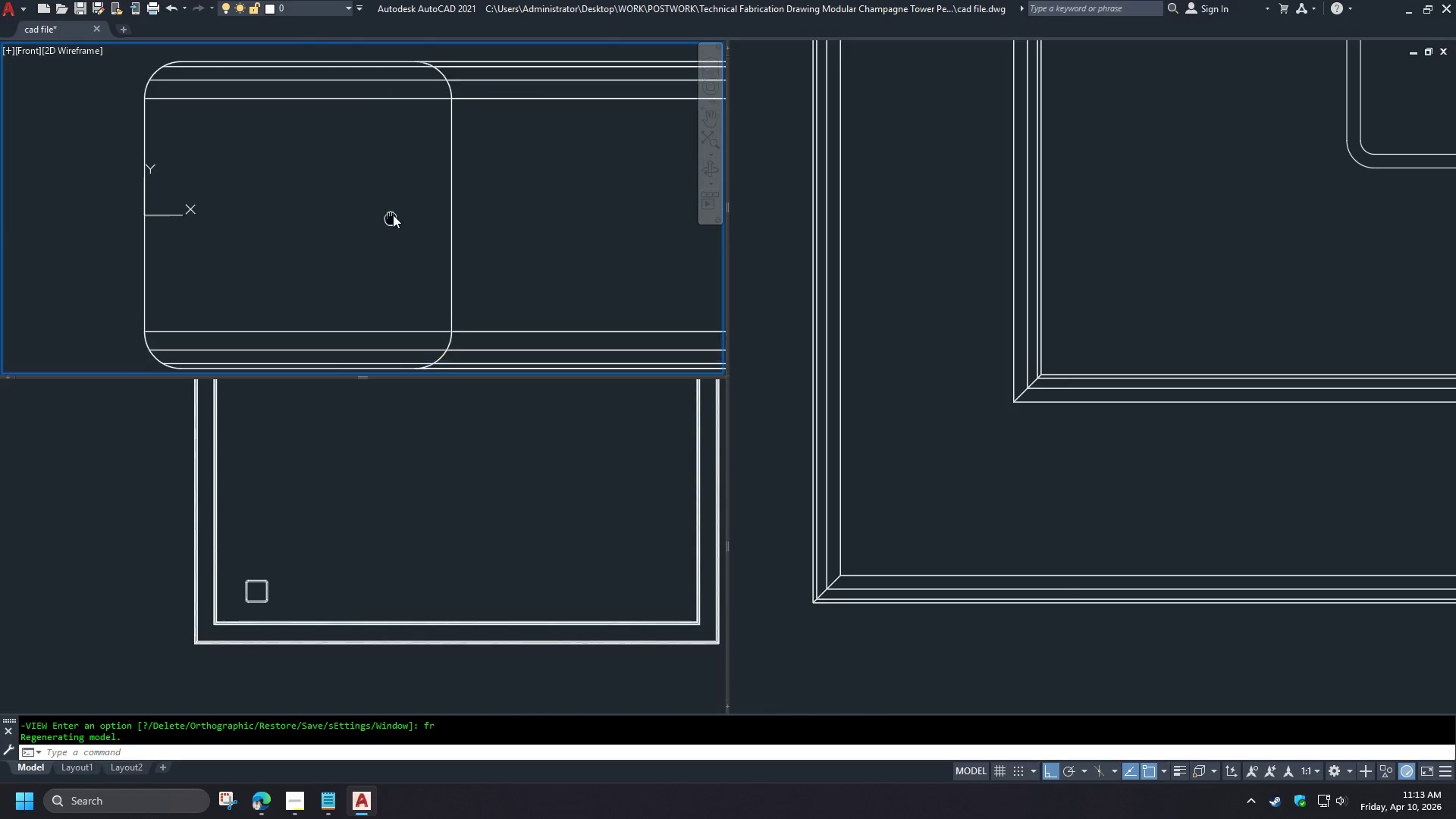 
scroll: coordinate [400, 212], scroll_direction: down, amount: 1.0
 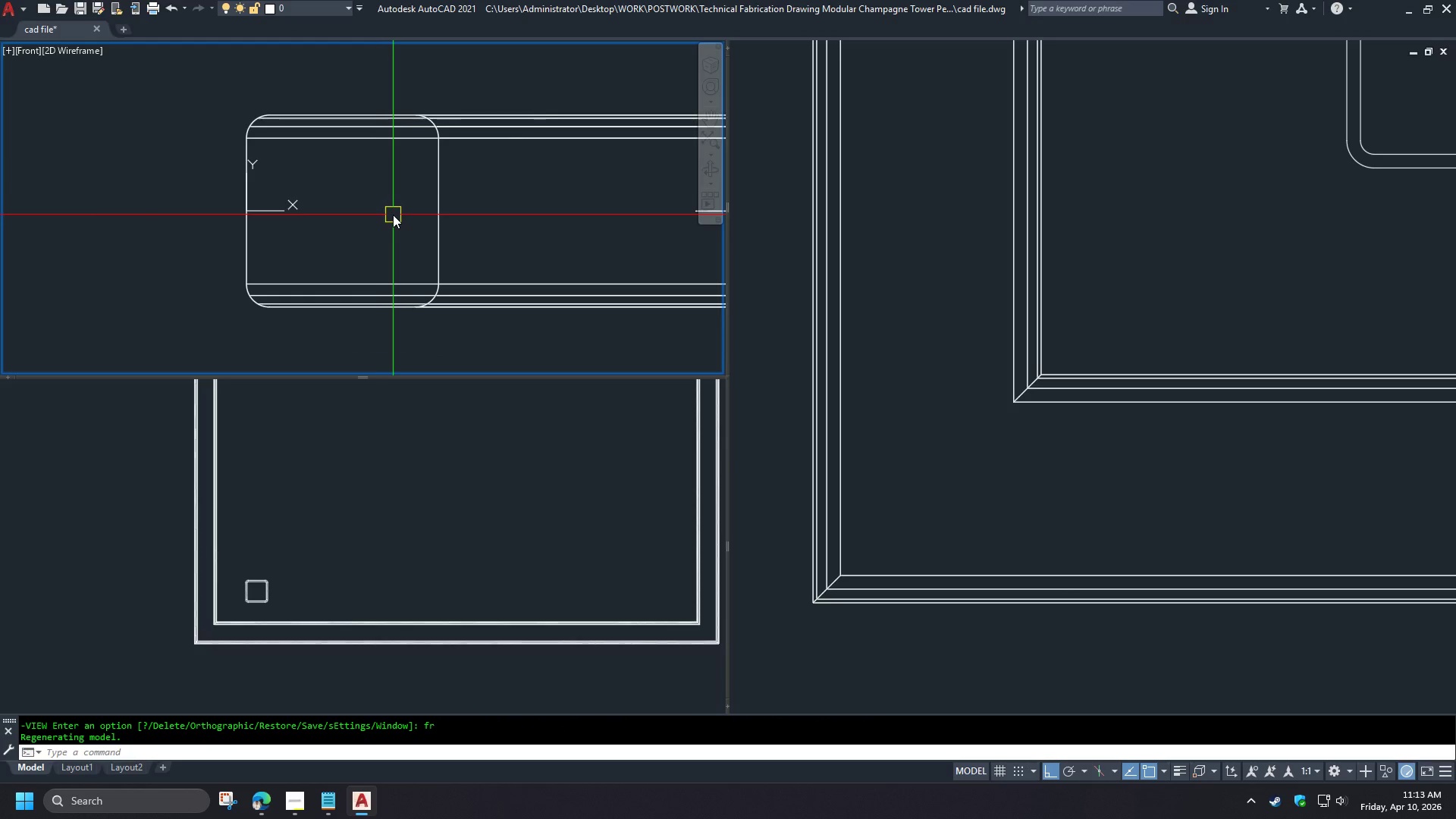 
key(D)
 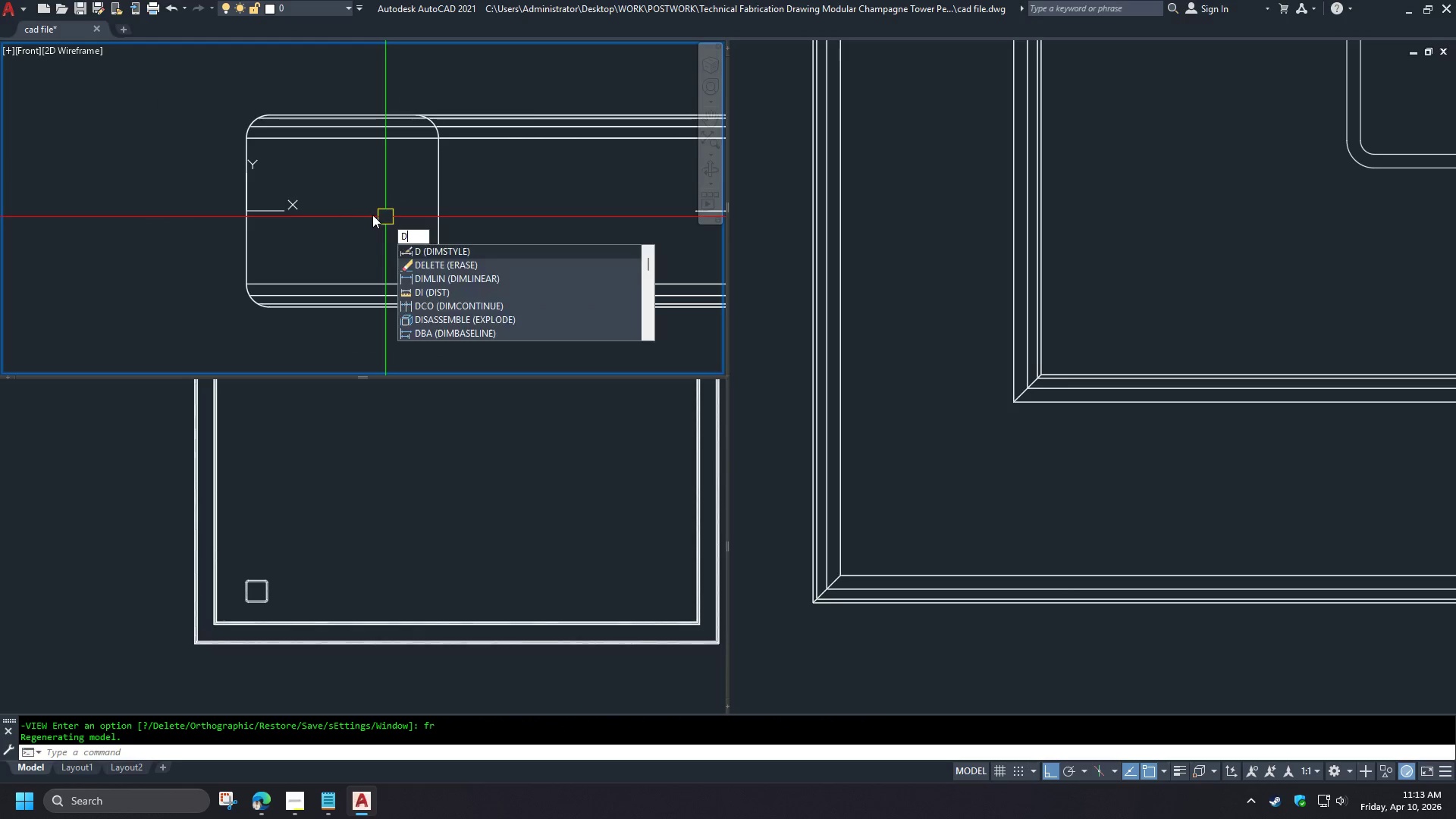 
key(I)
 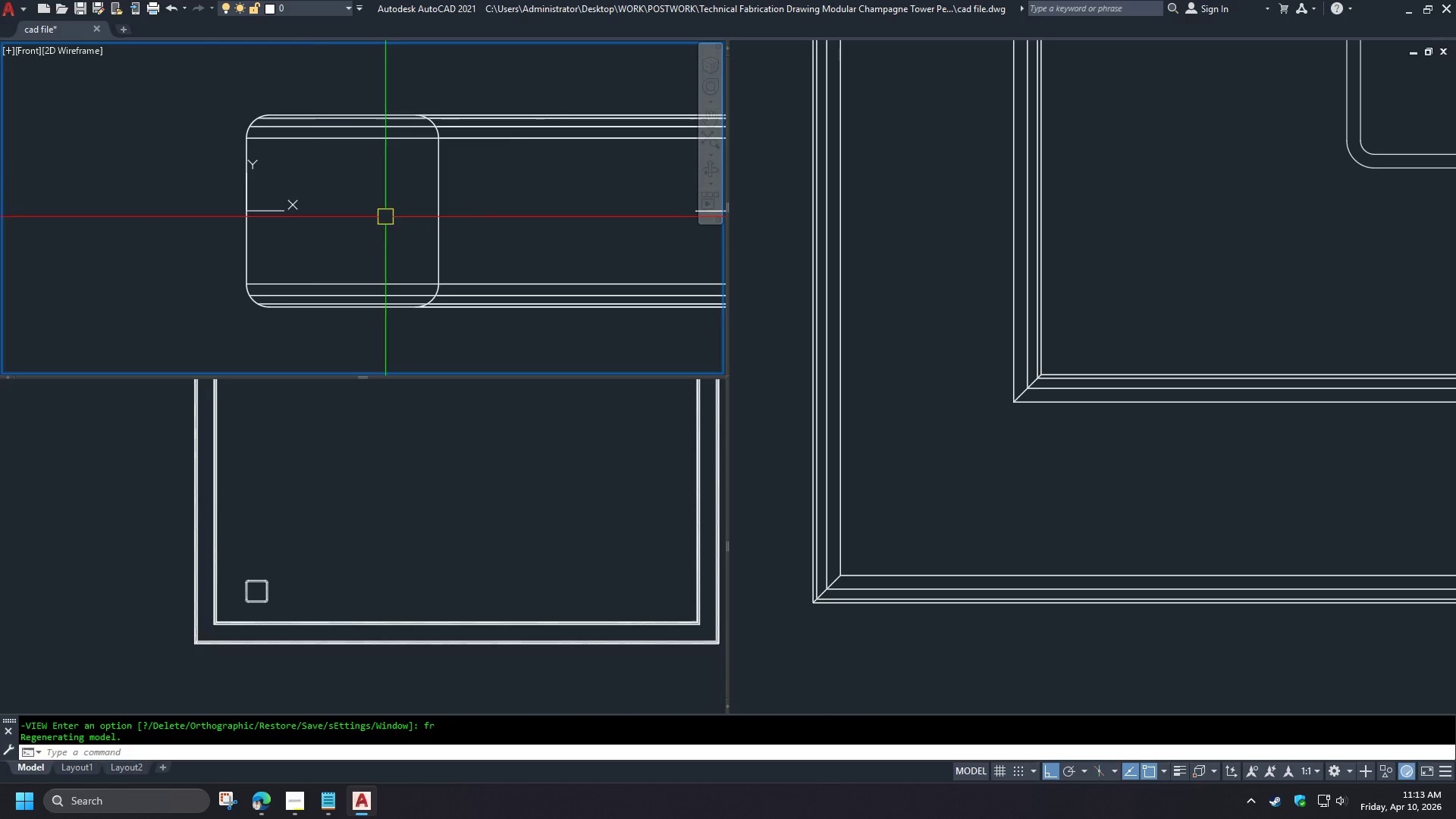 
key(Space)
 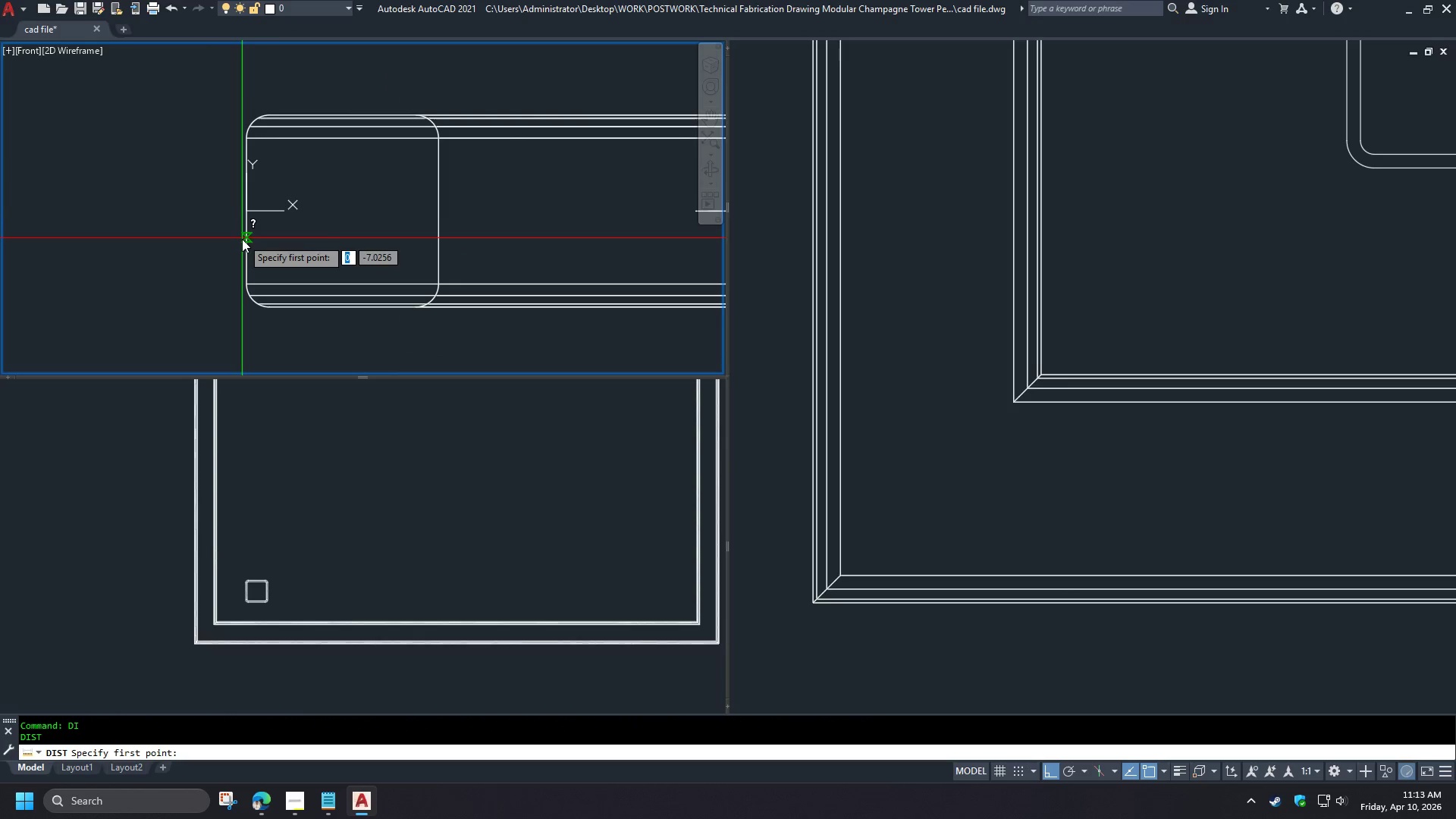 
left_click([242, 239])
 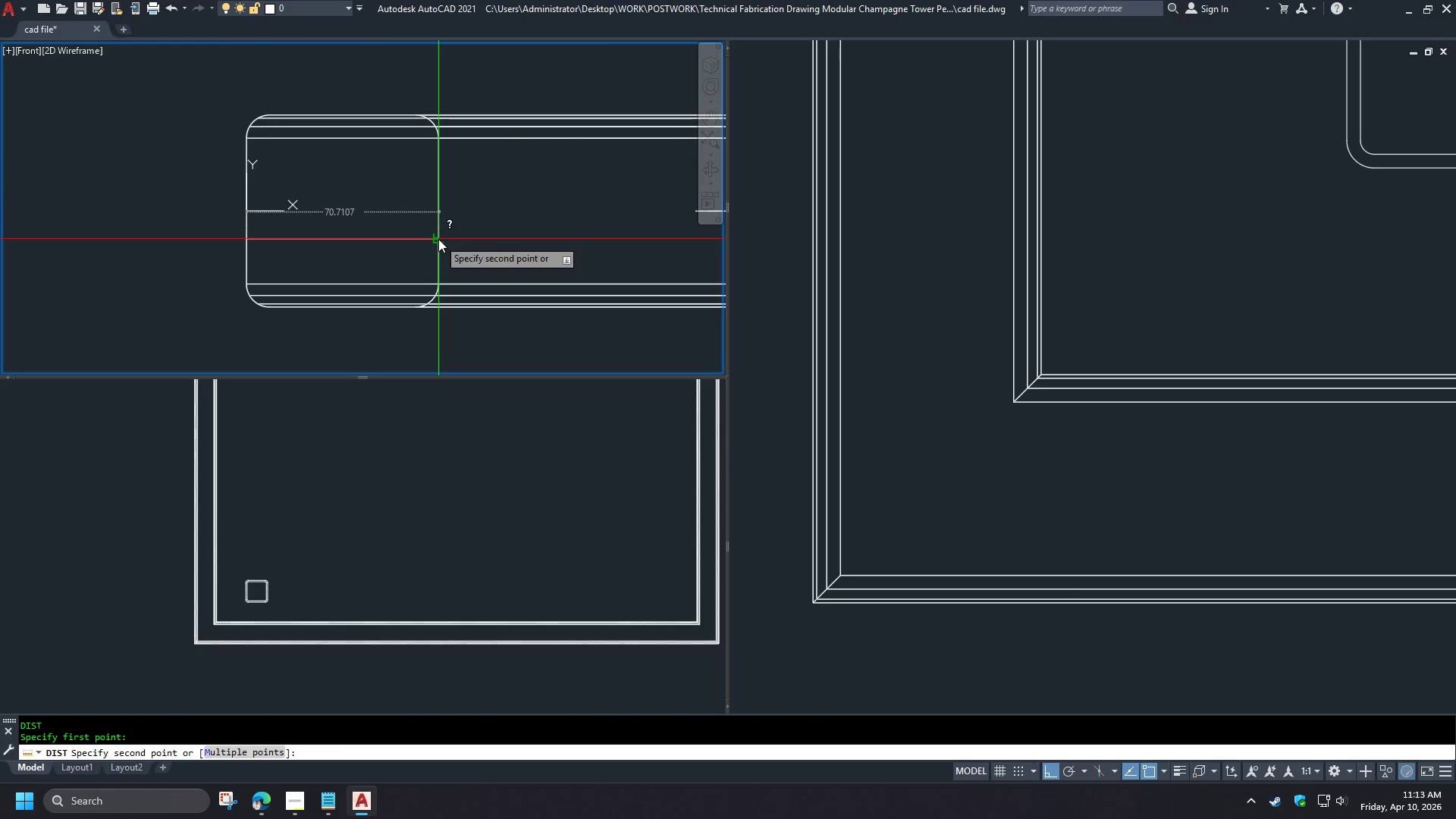 
key(Escape)
 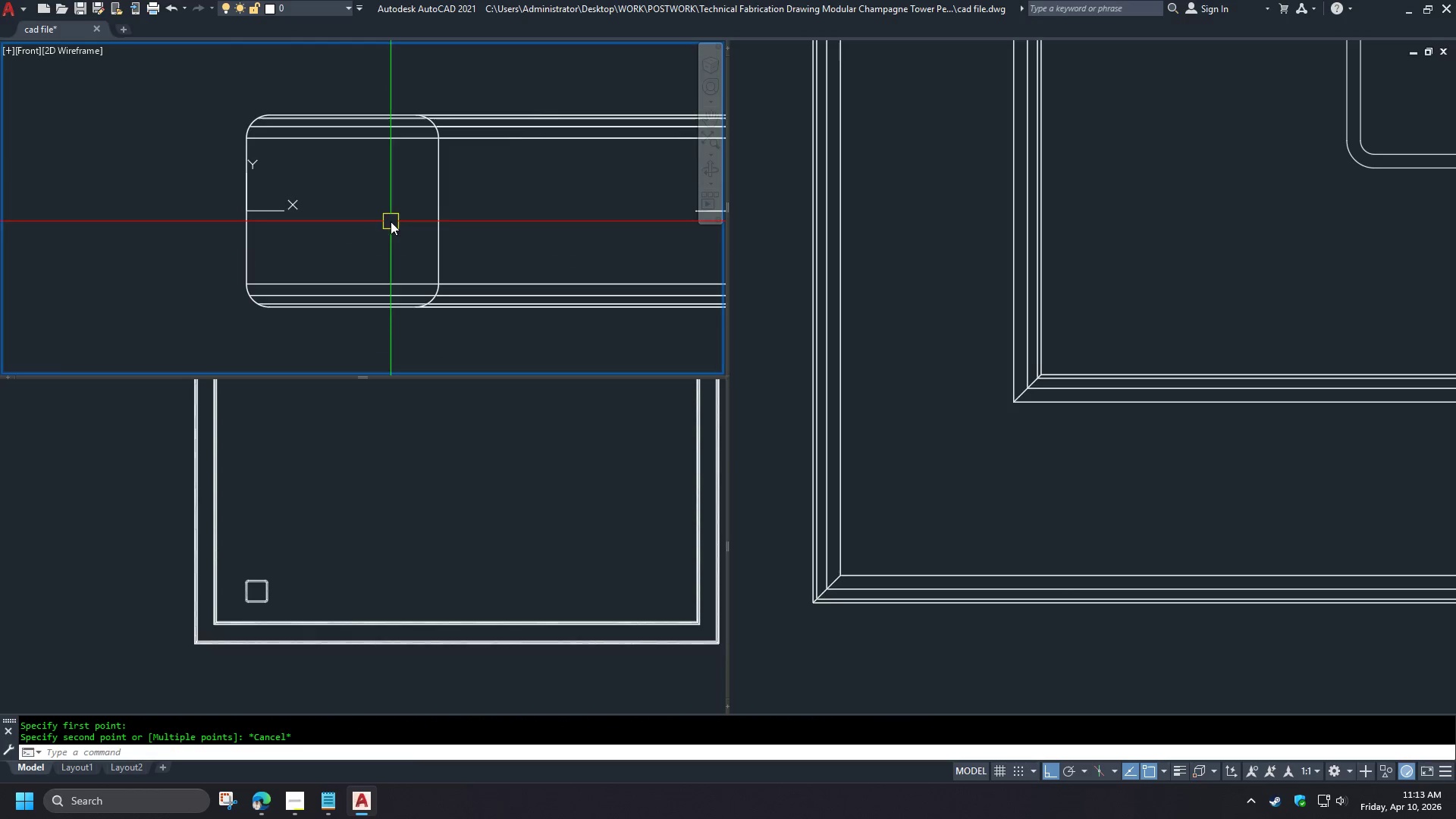 
key(Space)
 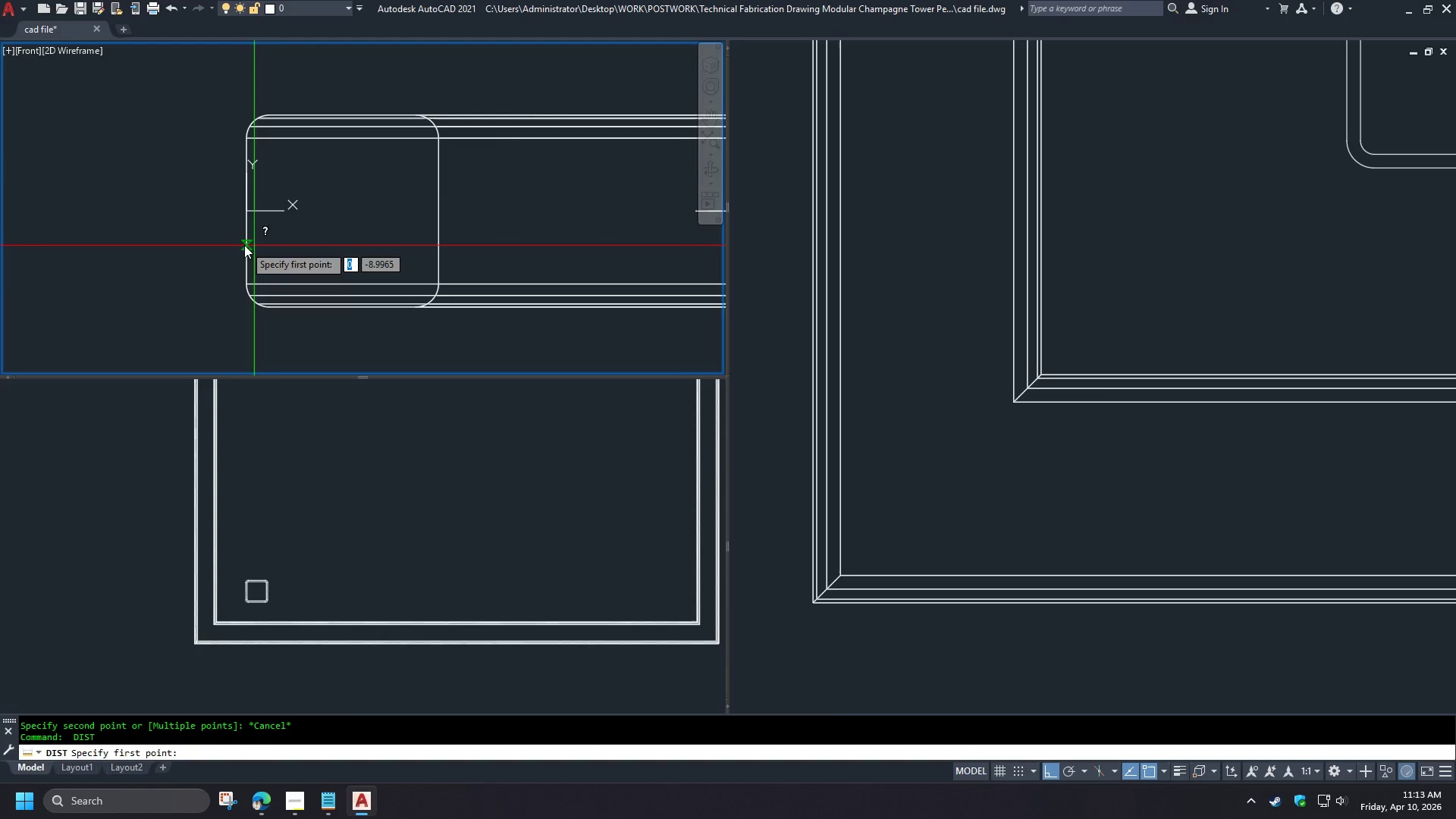 
left_click([244, 245])
 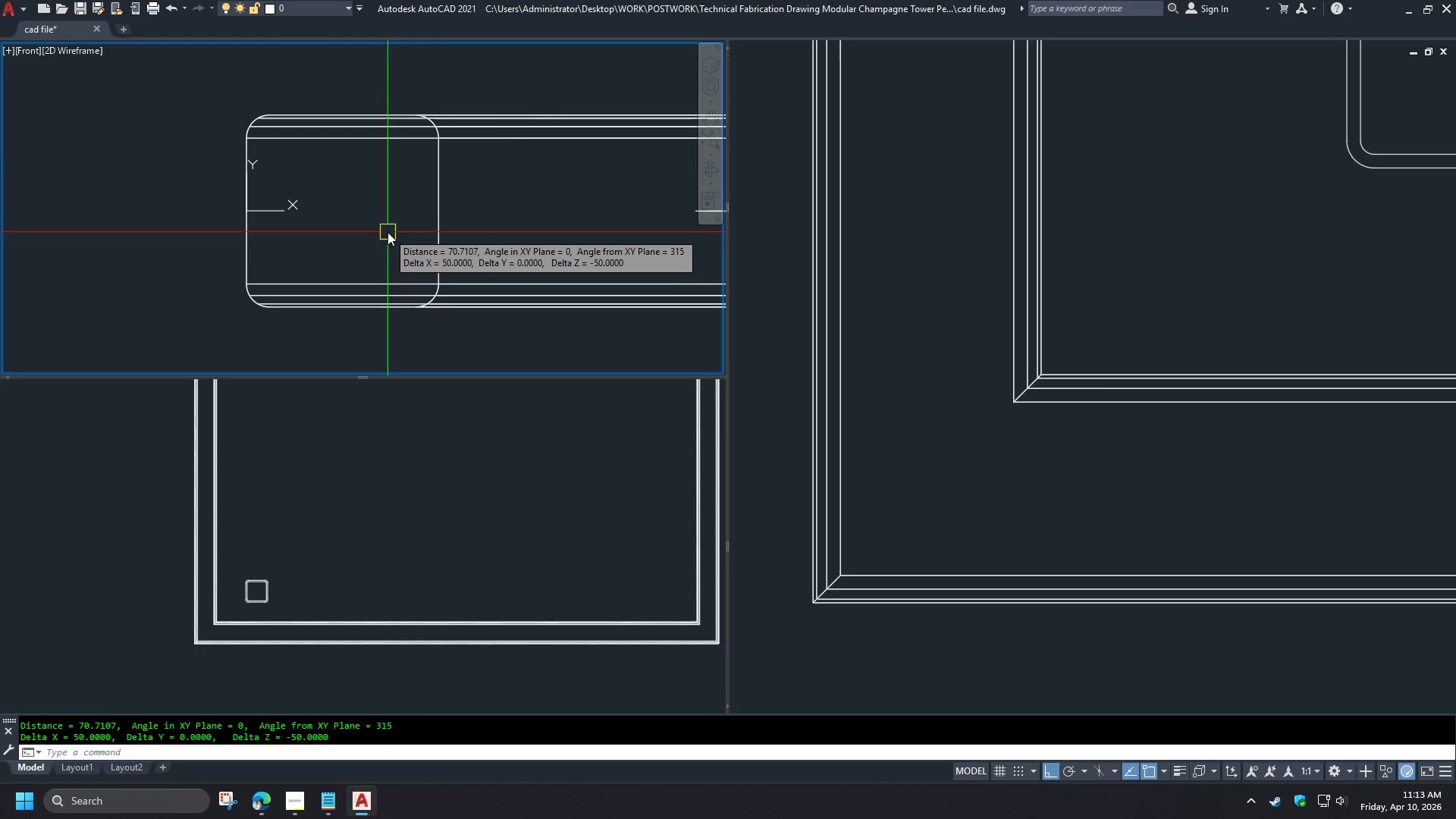 
key(Space)
 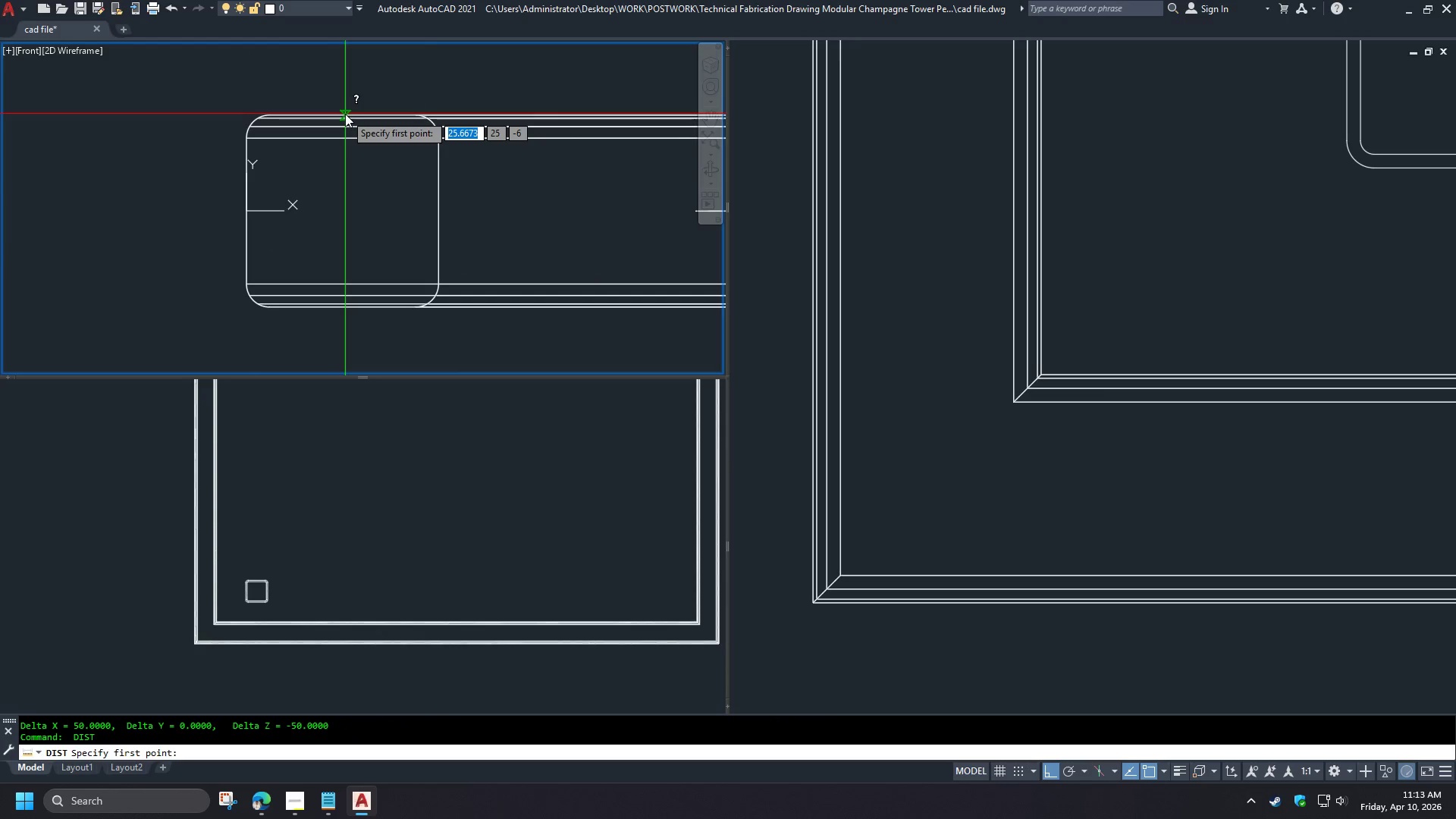 
left_click([345, 114])
 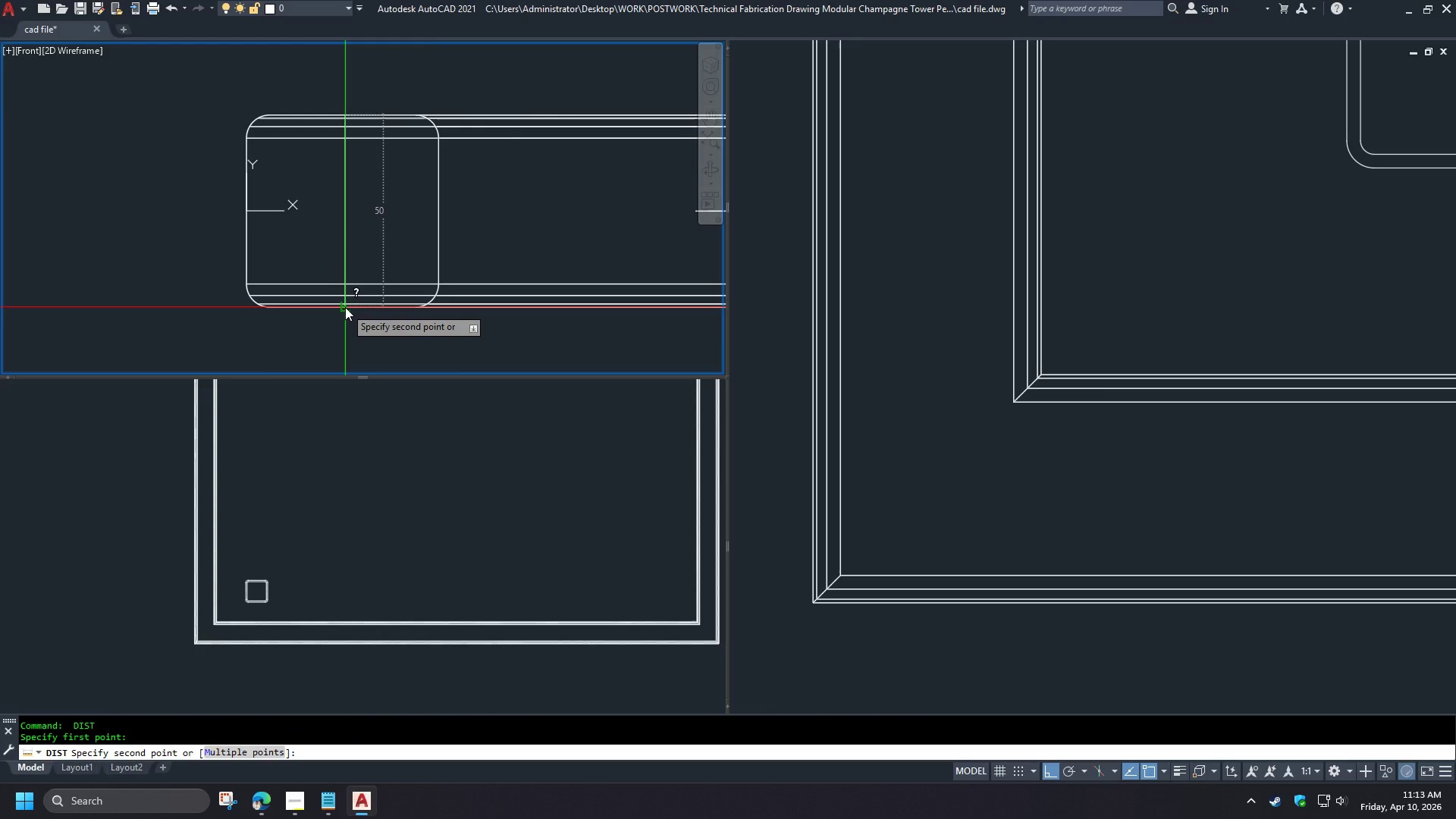 
left_click([345, 307])
 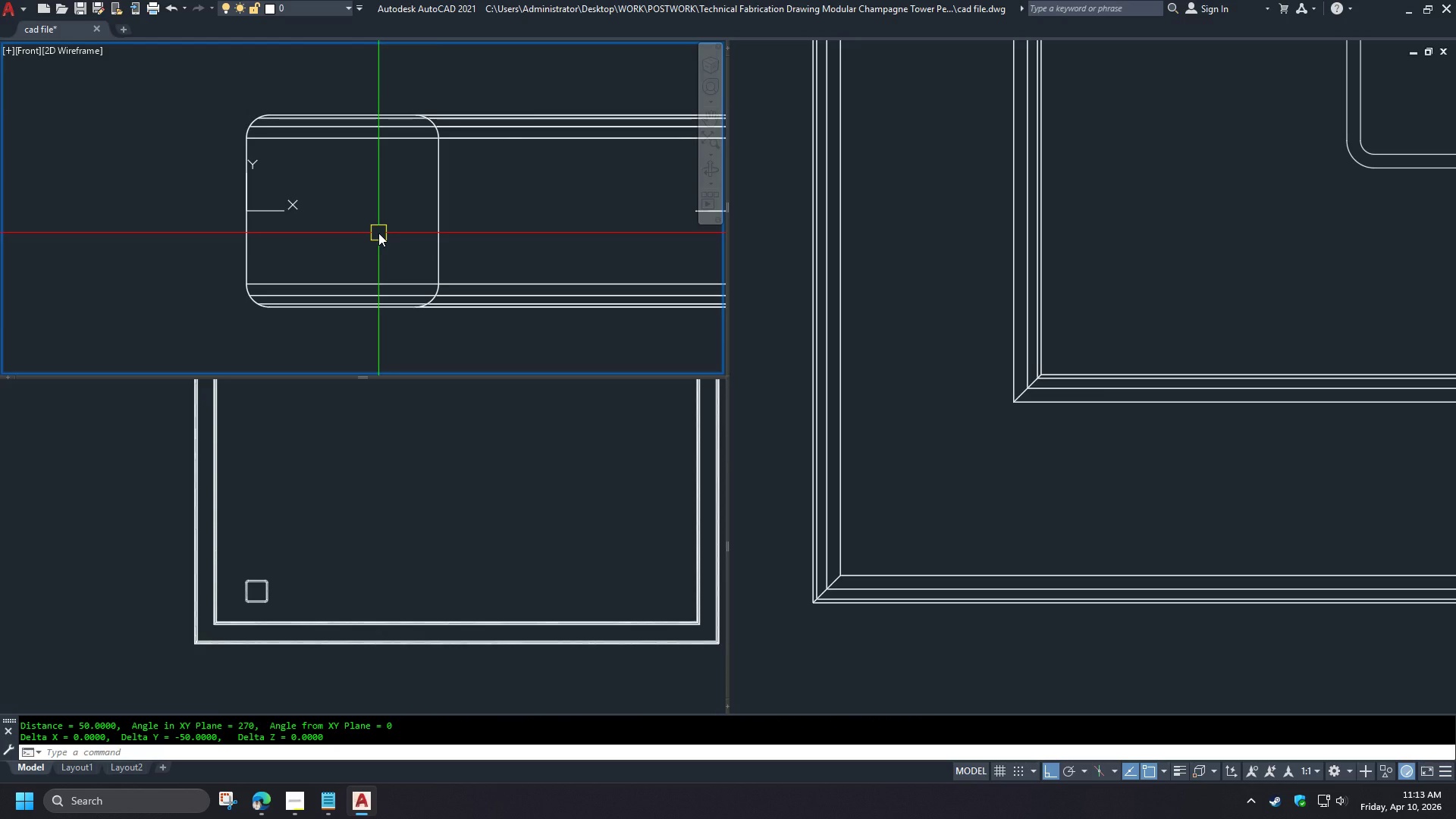 
wait(5.09)
 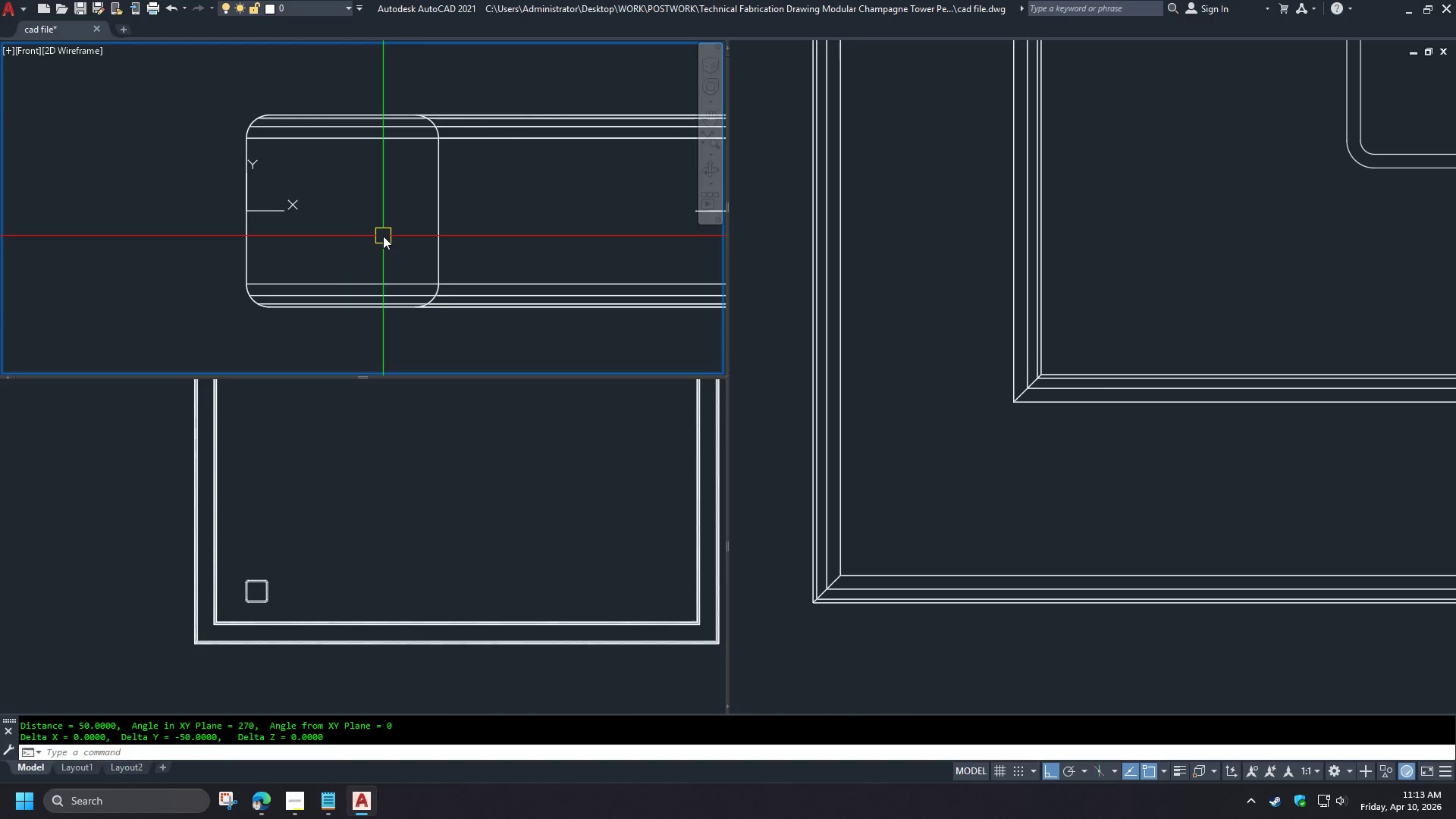 
left_click([328, 544])
 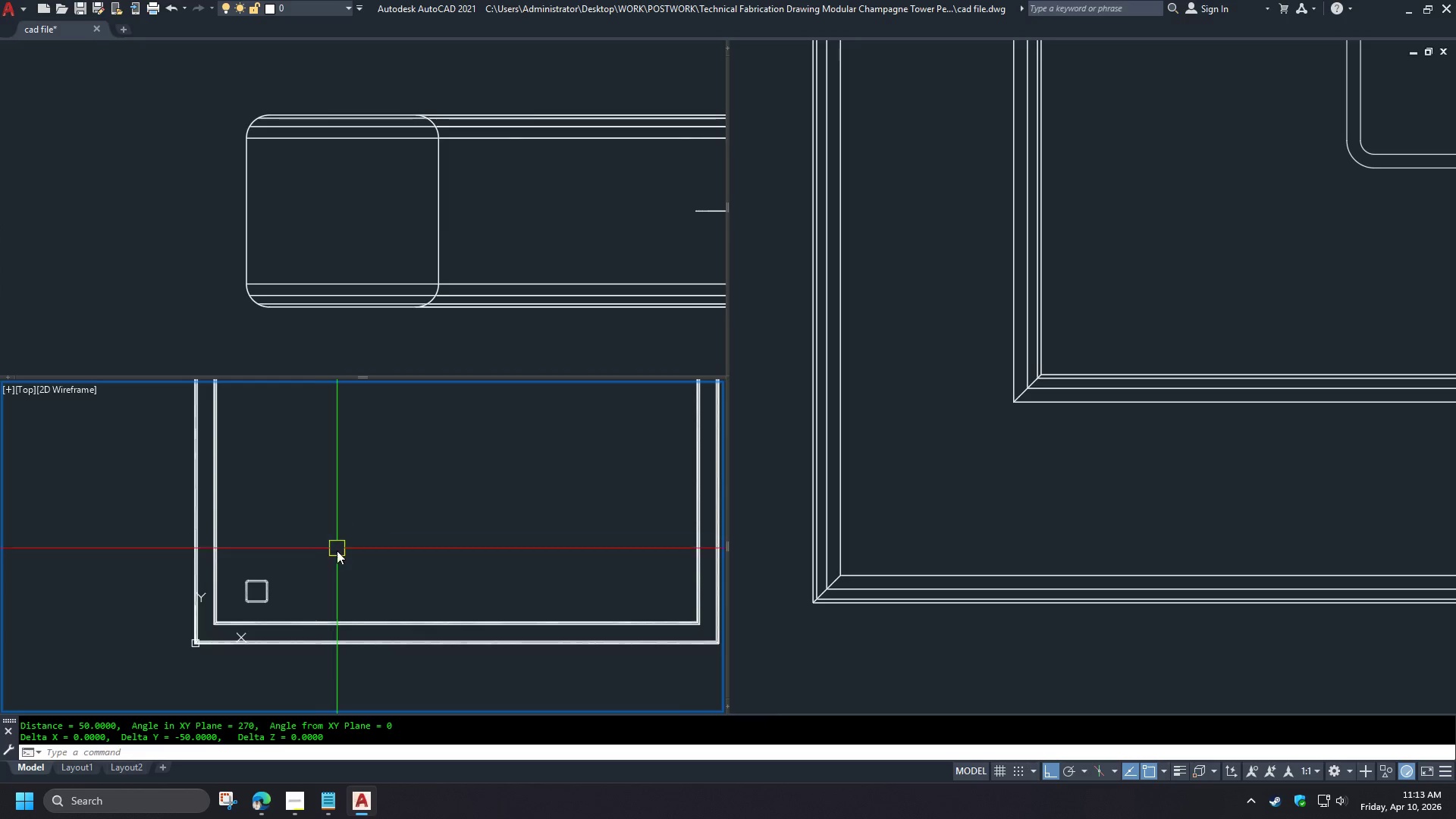 
hold_key(key=ShiftLeft, duration=1.5)
 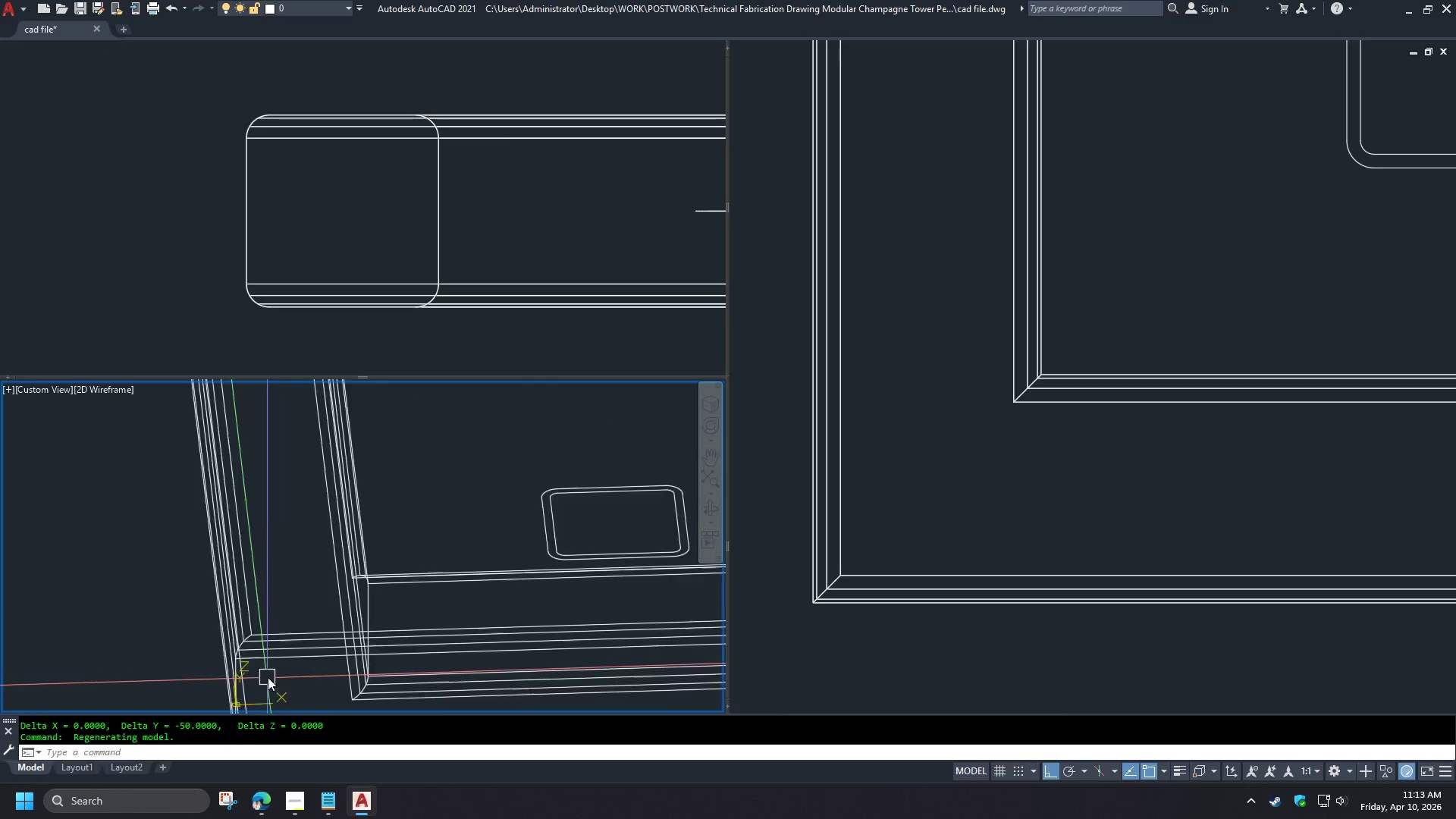 
key(Shift+ShiftLeft)
 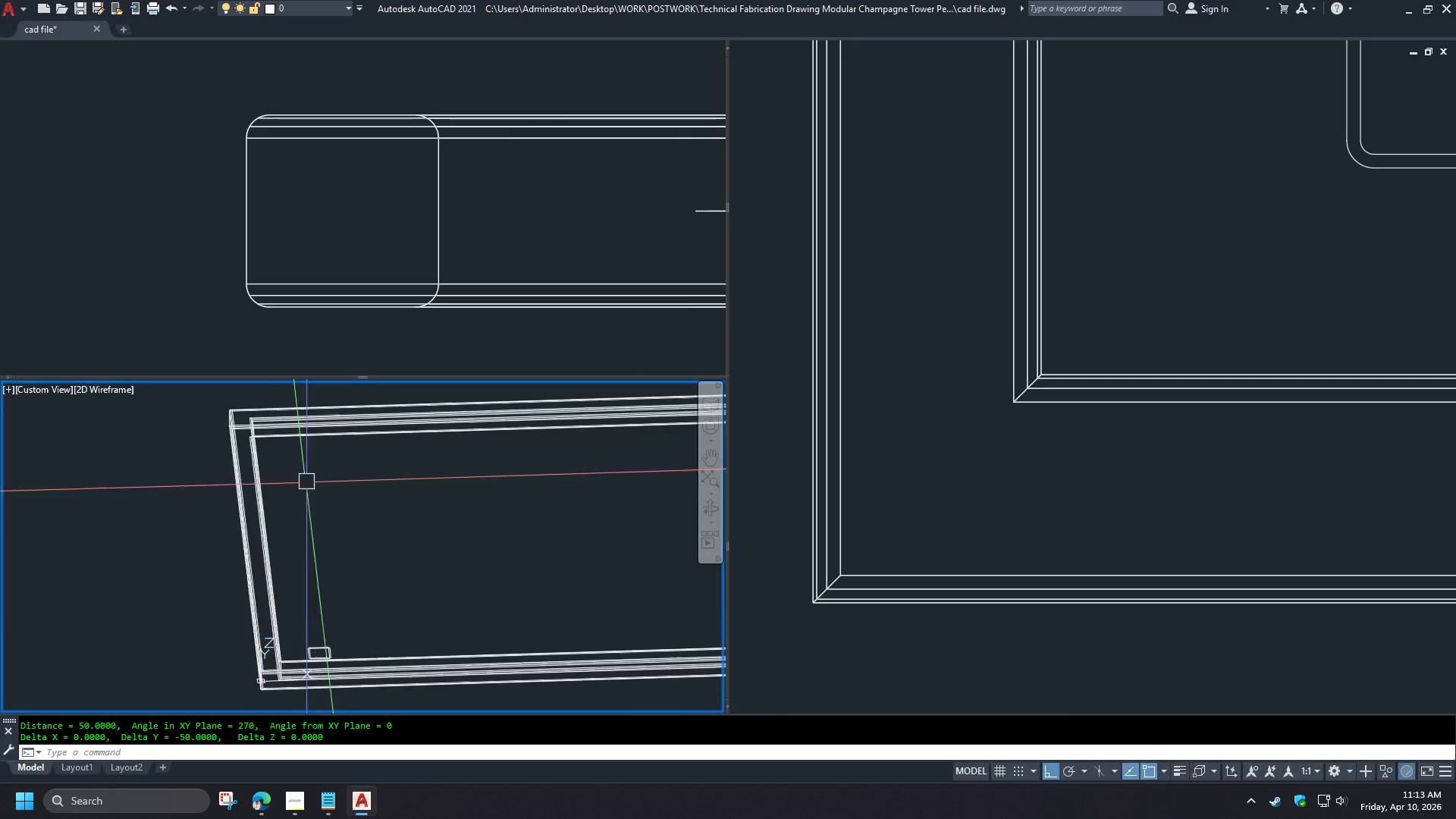 
key(Shift+ShiftLeft)
 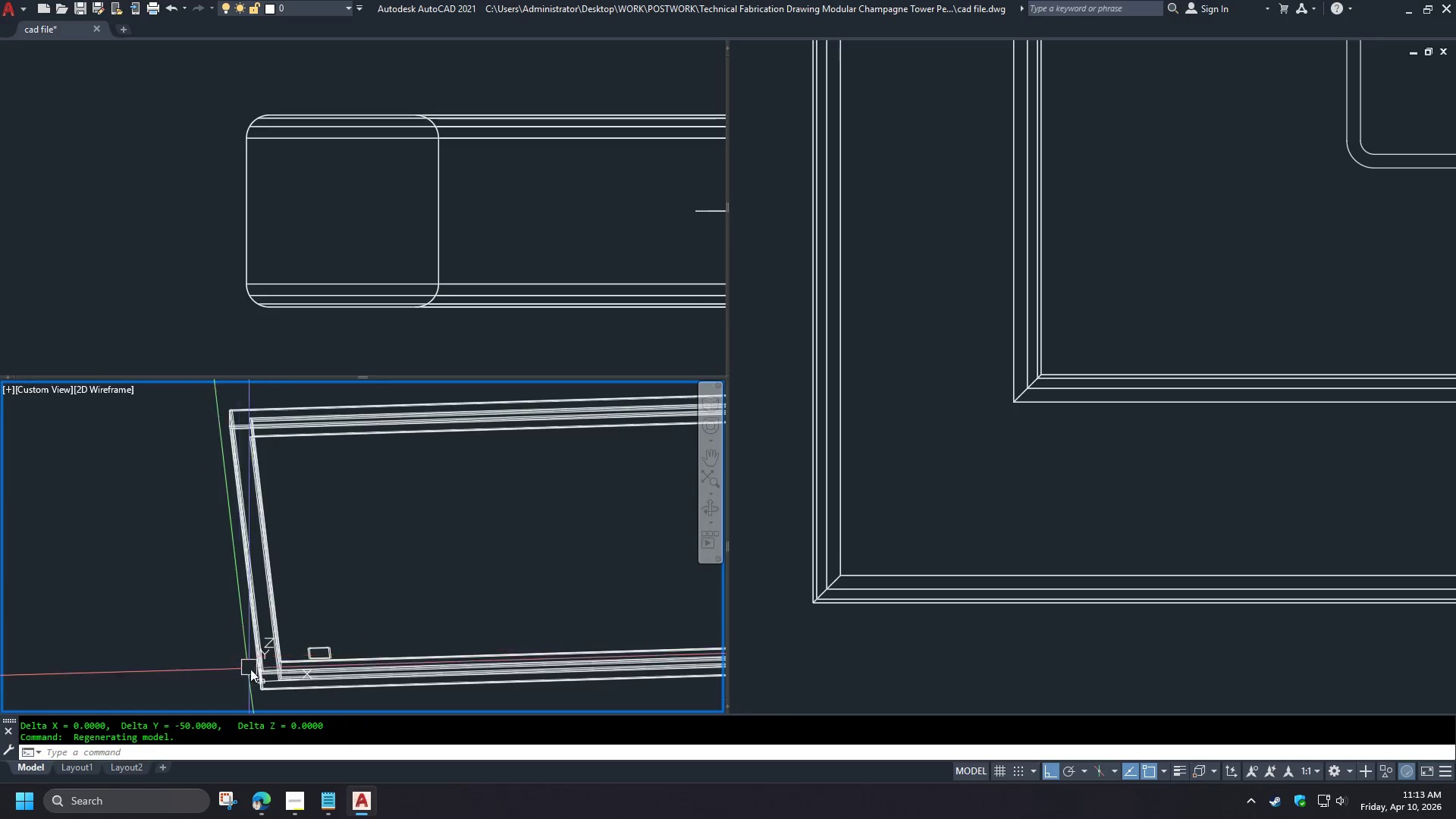 
scroll: coordinate [271, 677], scroll_direction: up, amount: 5.0
 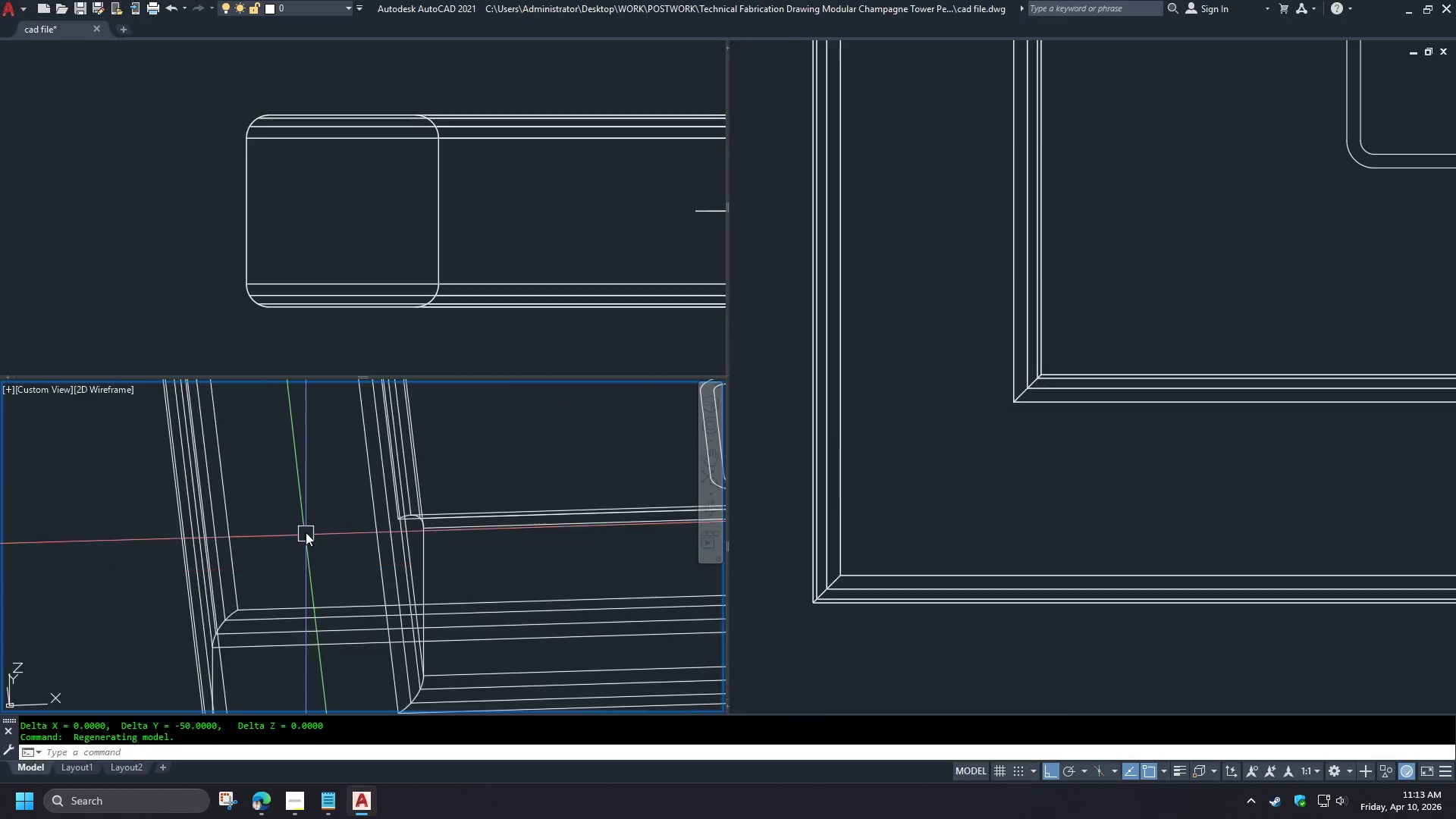 
scroll: coordinate [306, 525], scroll_direction: down, amount: 2.0
 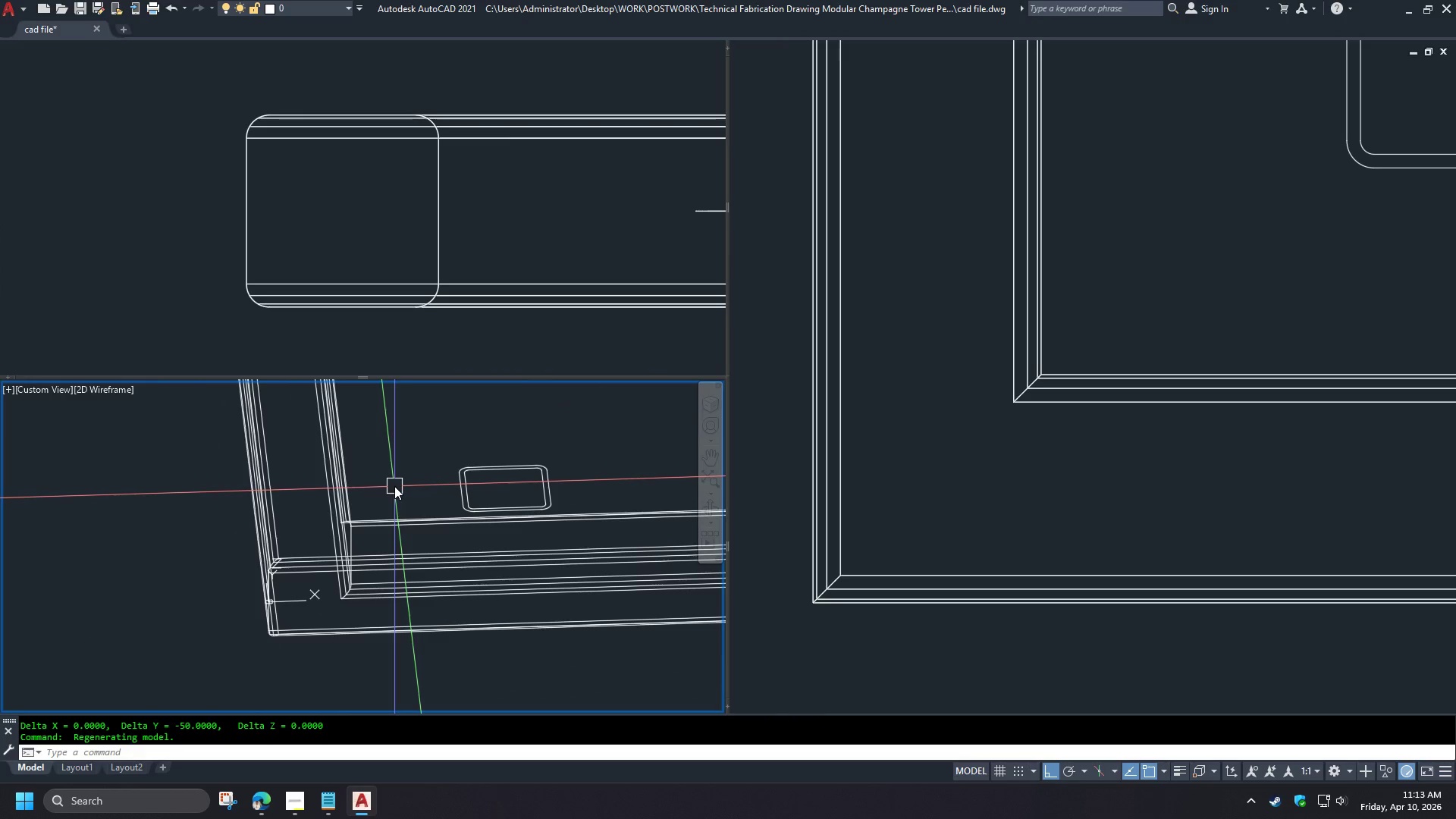 
scroll: coordinate [394, 486], scroll_direction: up, amount: 2.0
 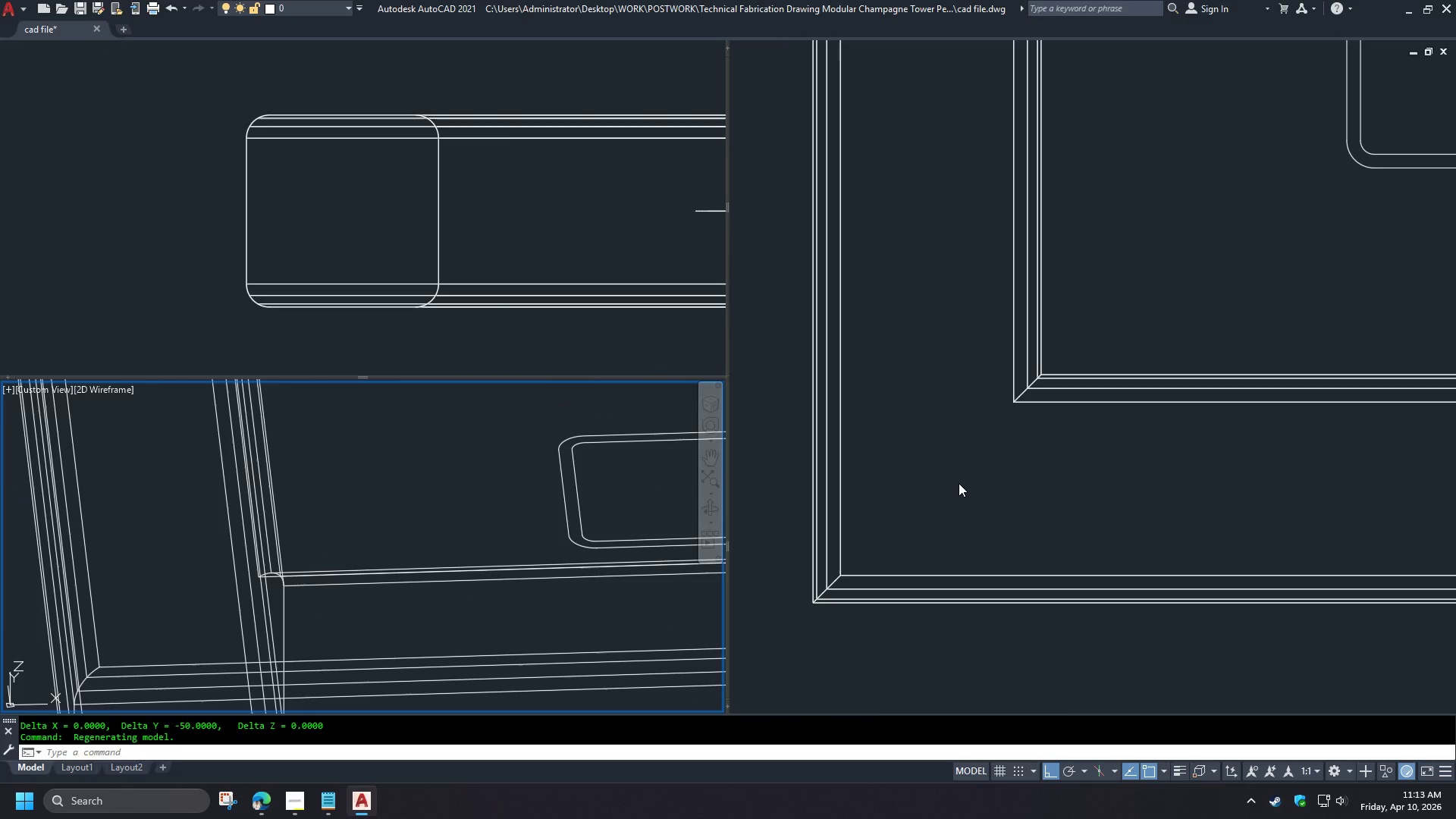 
left_click([959, 483])
 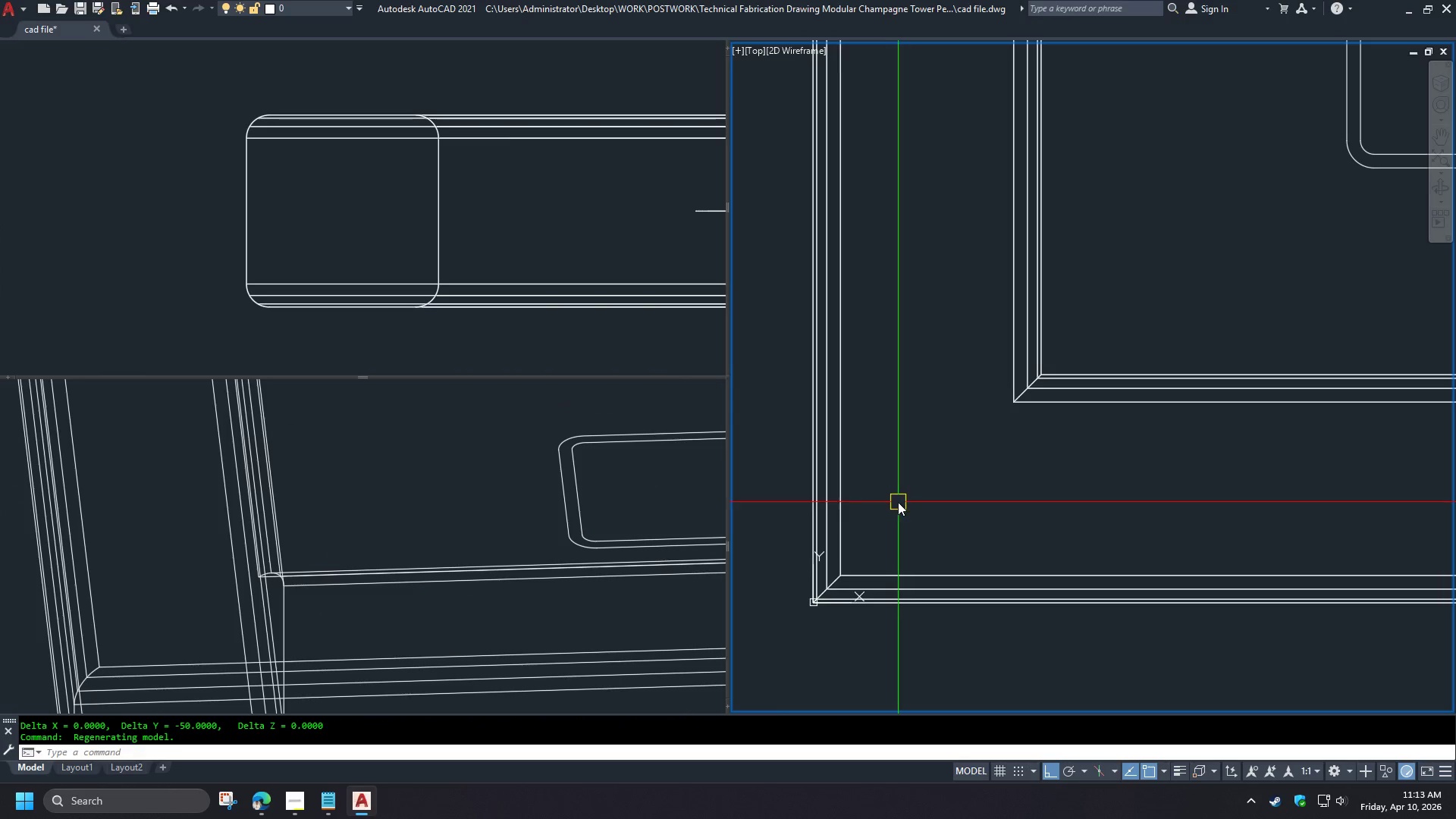 
scroll: coordinate [923, 500], scroll_direction: down, amount: 6.0
 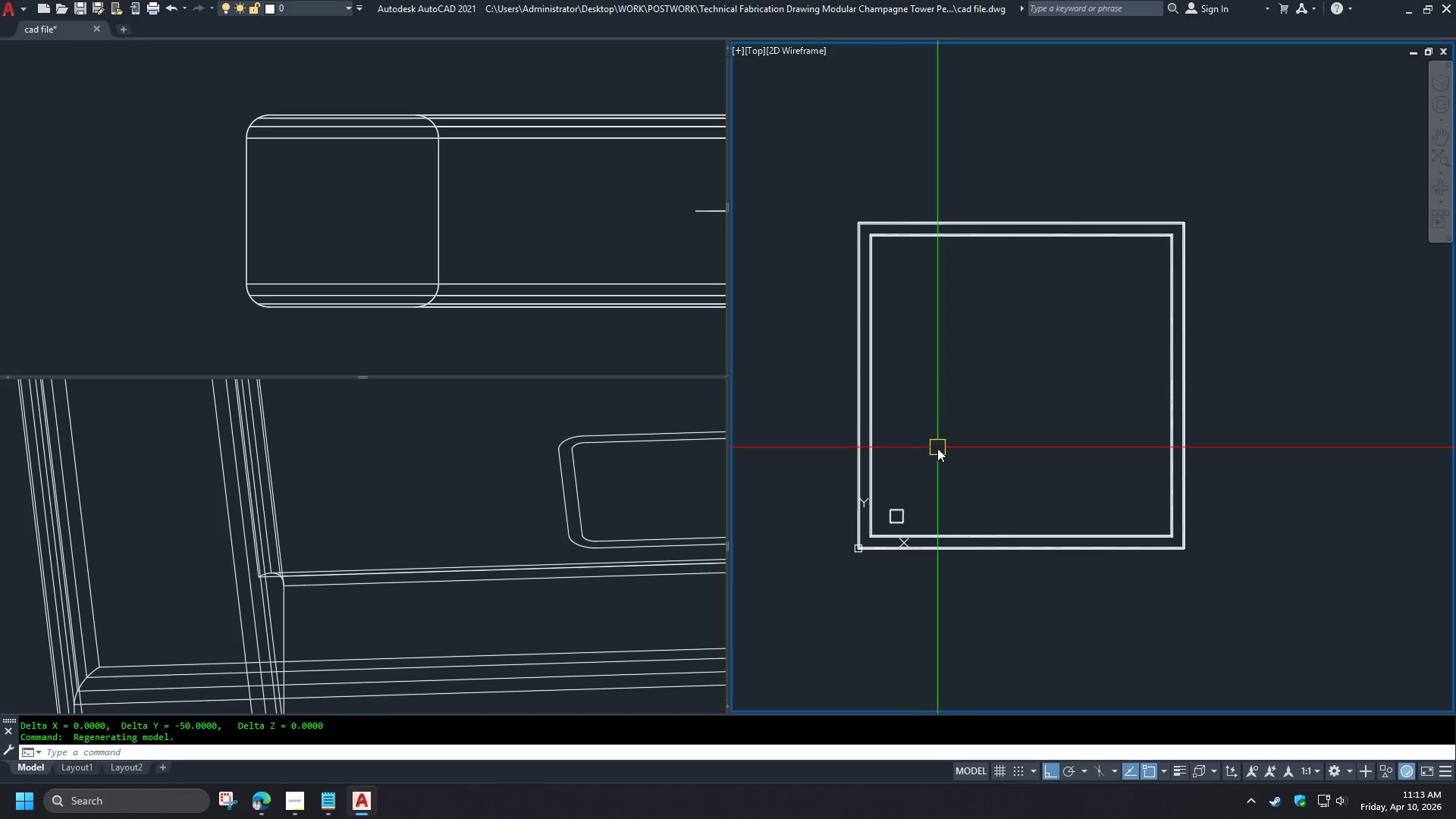 
scroll: coordinate [930, 458], scroll_direction: up, amount: 2.0
 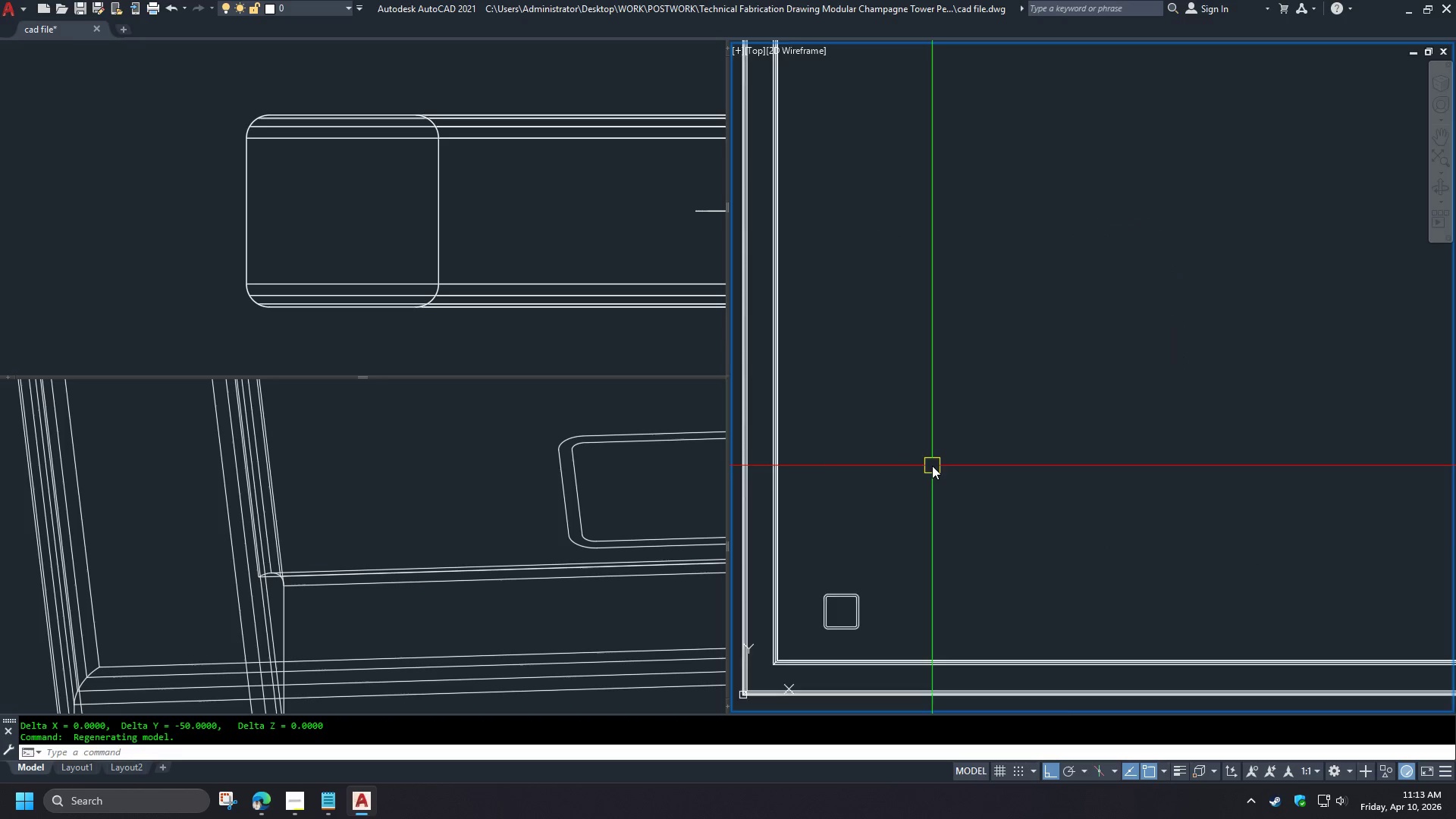 
scroll: coordinate [932, 466], scroll_direction: down, amount: 1.0
 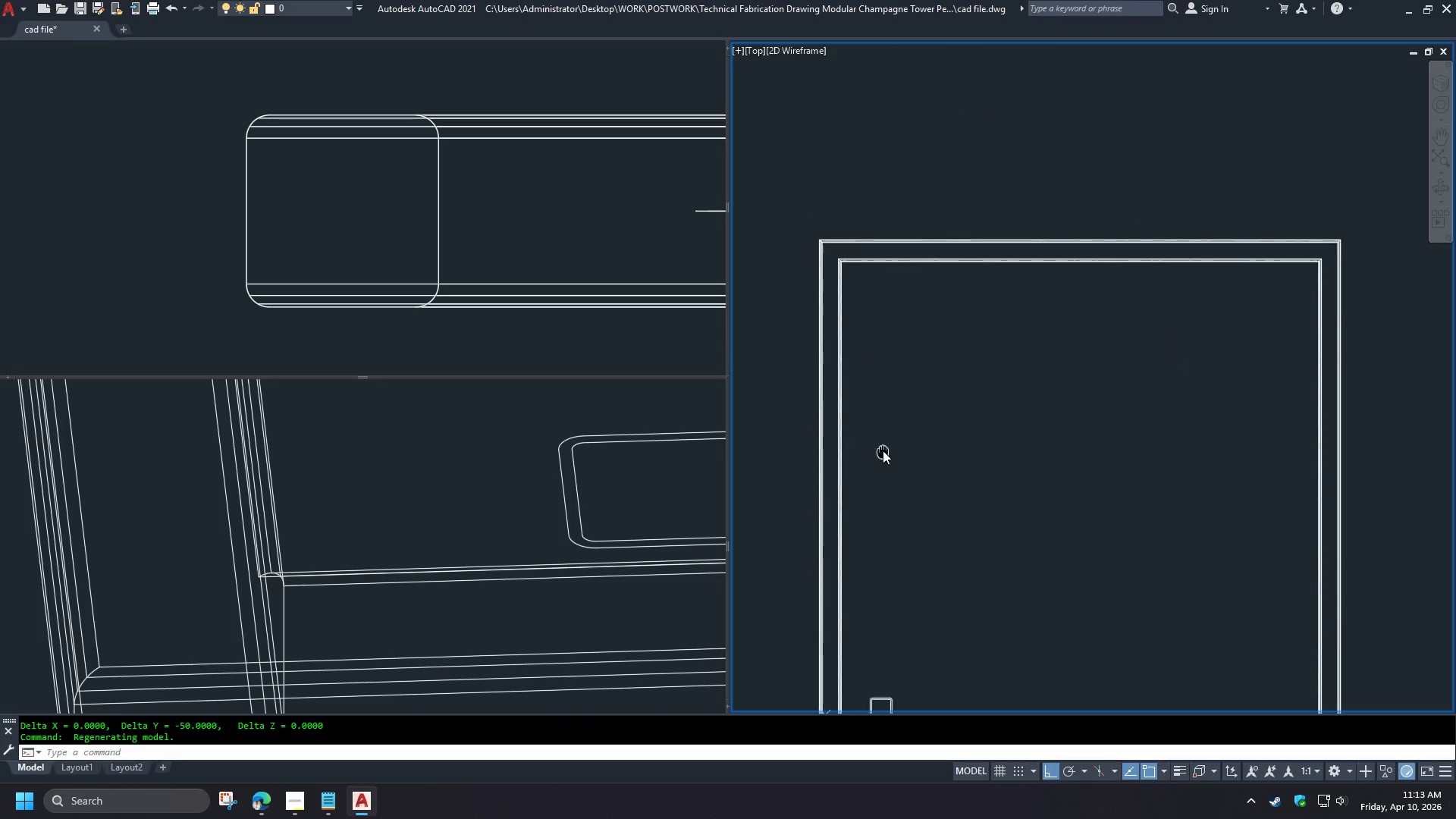 
scroll: coordinate [830, 205], scroll_direction: up, amount: 7.0
 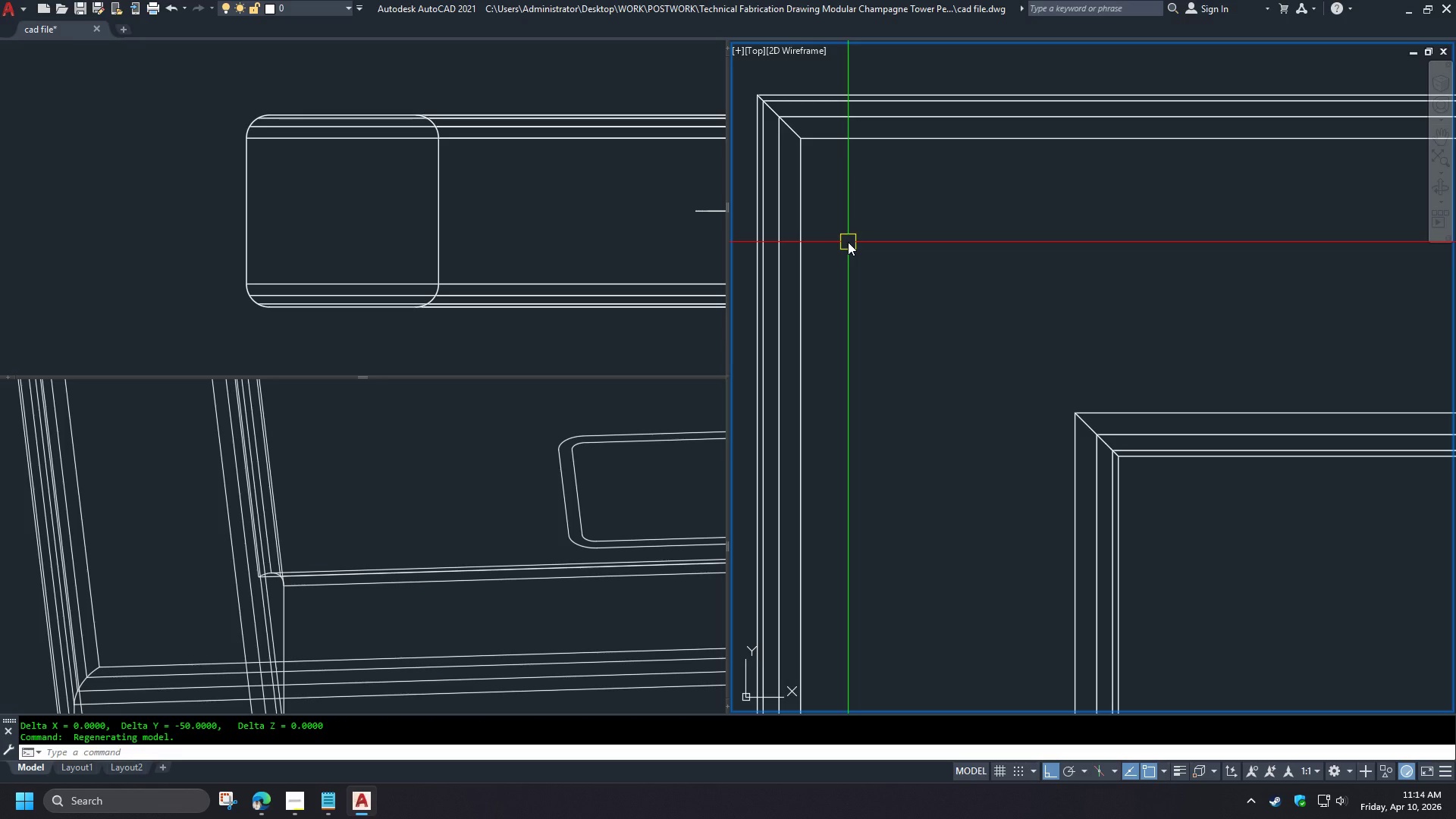 
wait(33.58)
 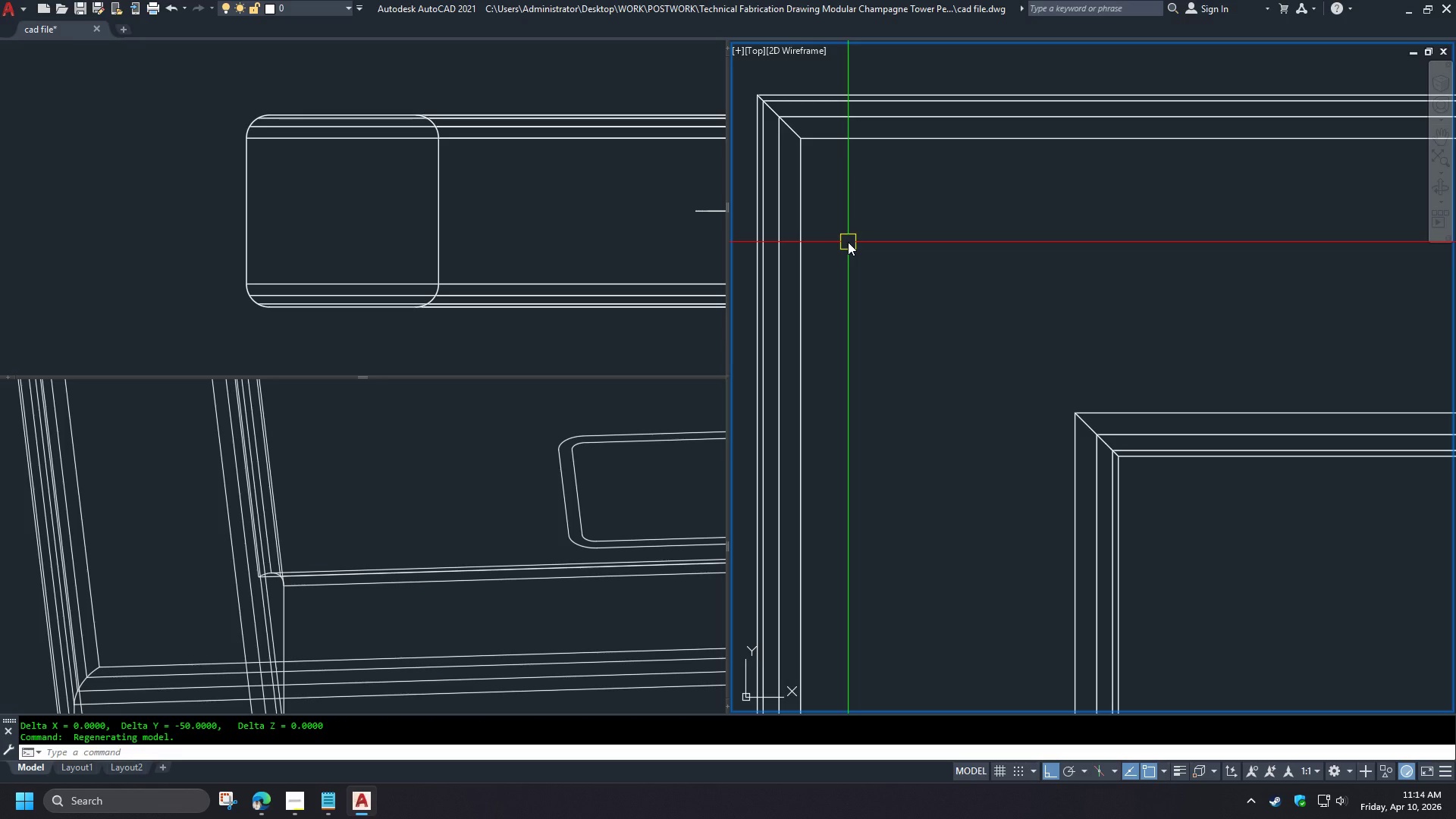 
left_click([894, 296])
 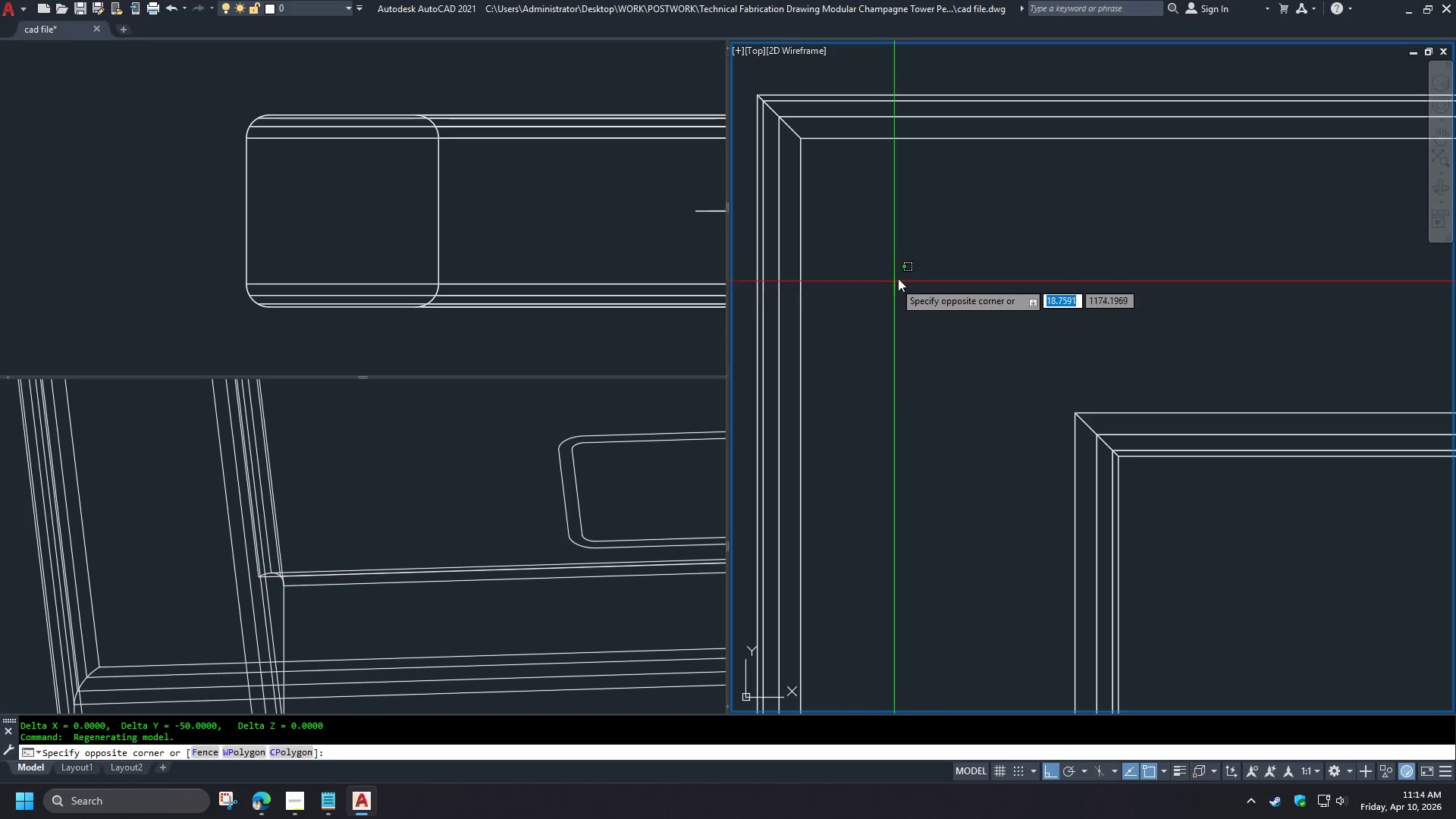 
scroll: coordinate [949, 264], scroll_direction: down, amount: 6.0
 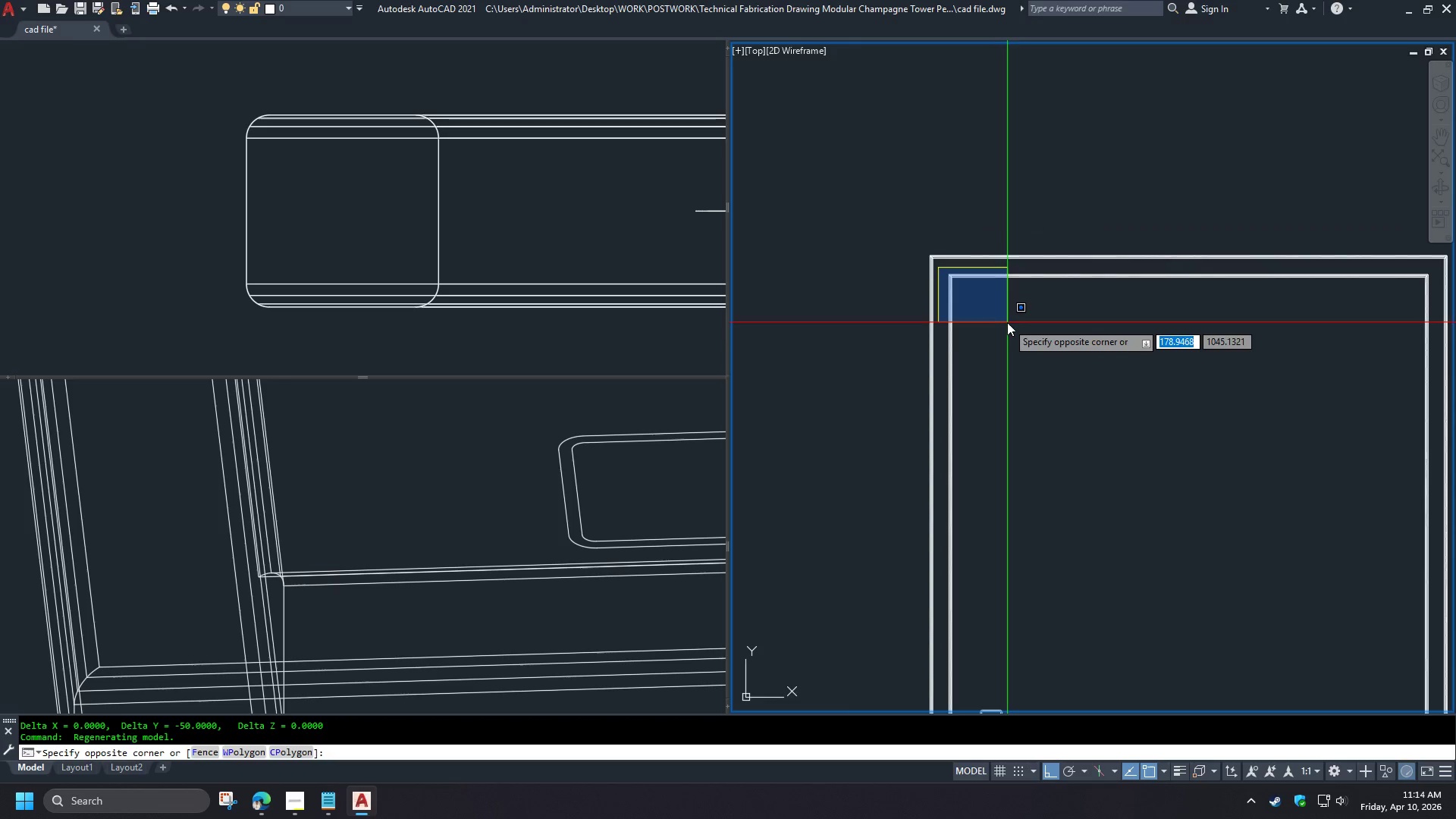 
key(Escape)
 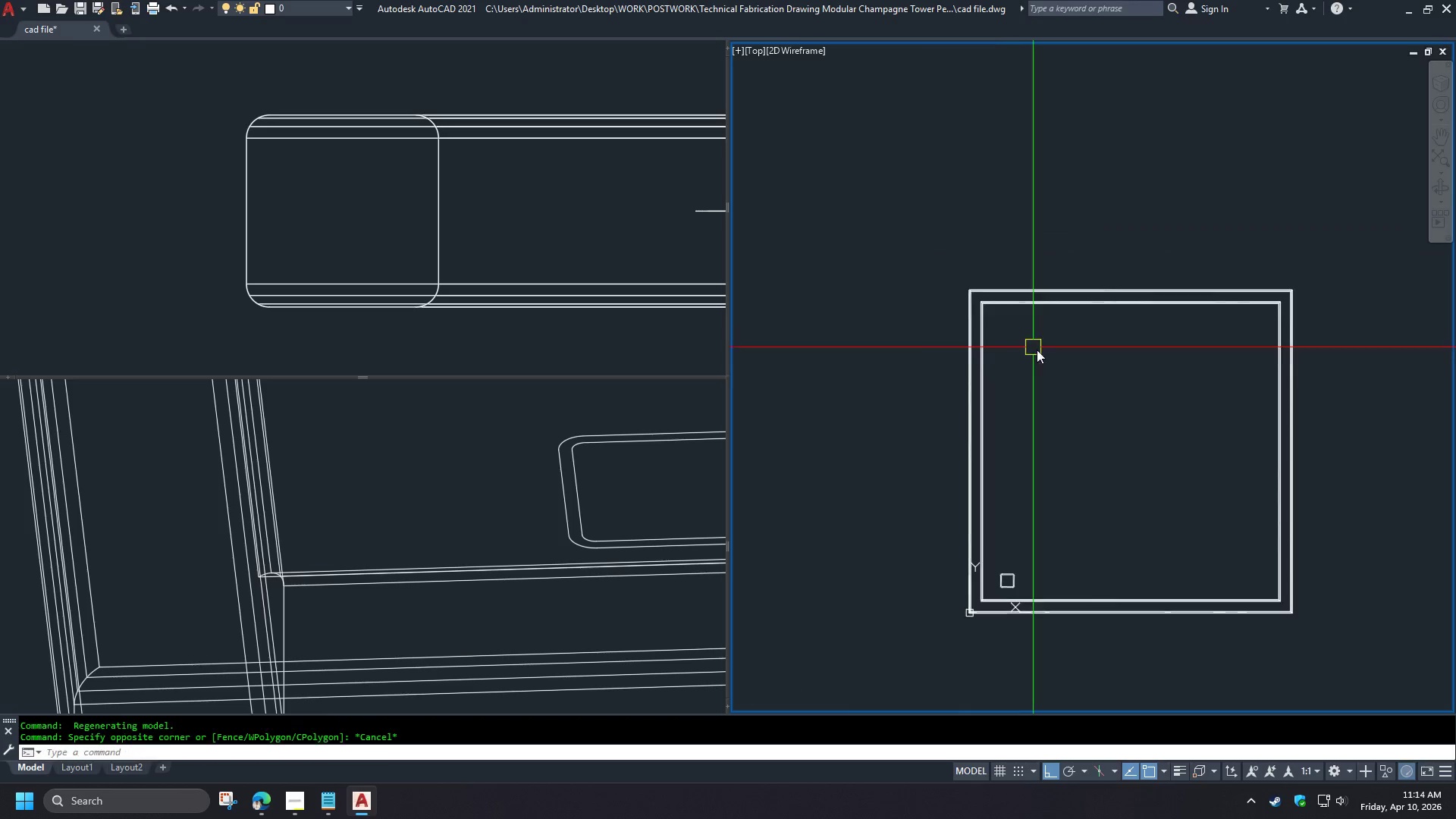 
scroll: coordinate [1033, 347], scroll_direction: down, amount: 1.0
 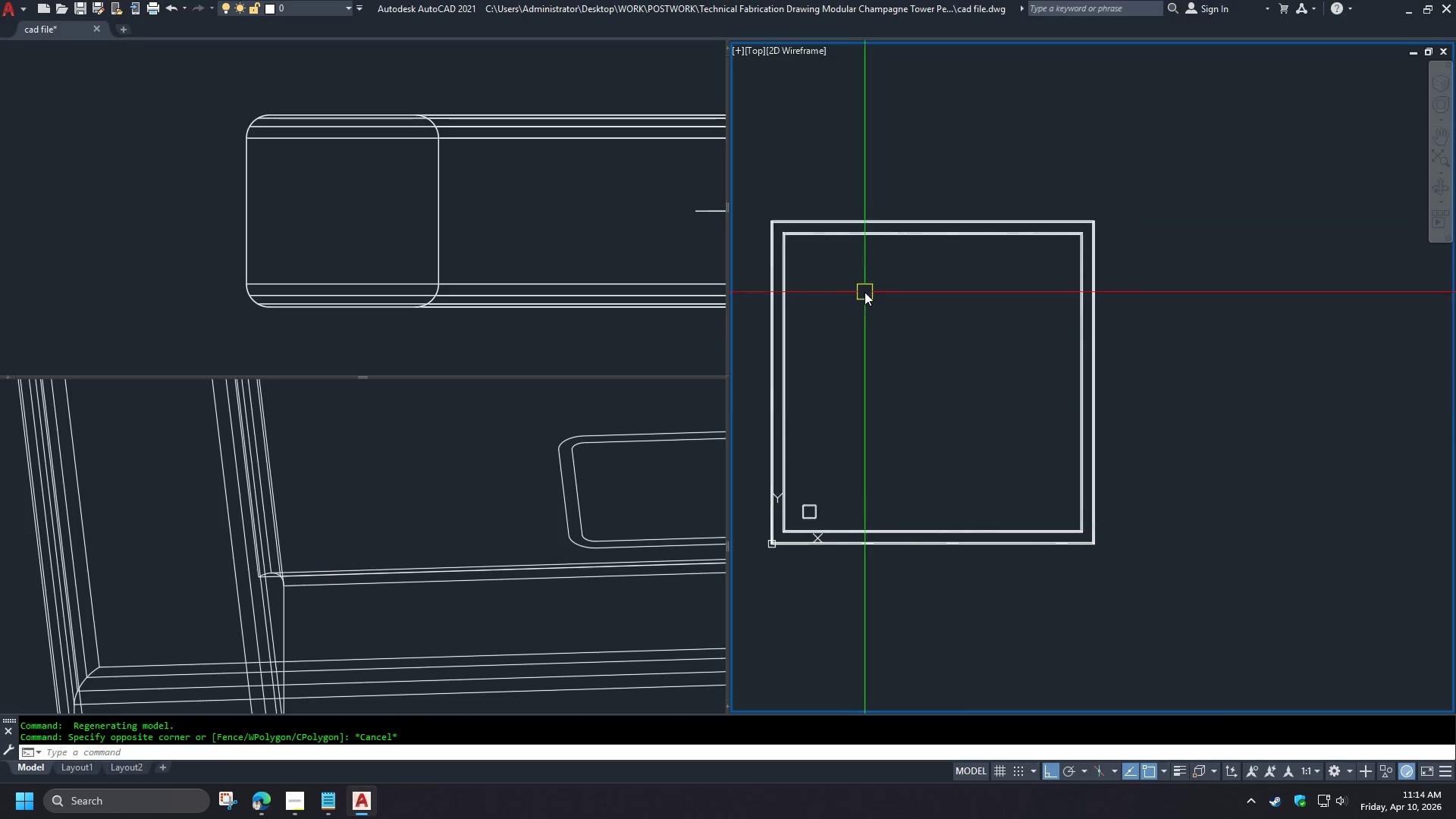 
scroll: coordinate [869, 297], scroll_direction: up, amount: 1.0
 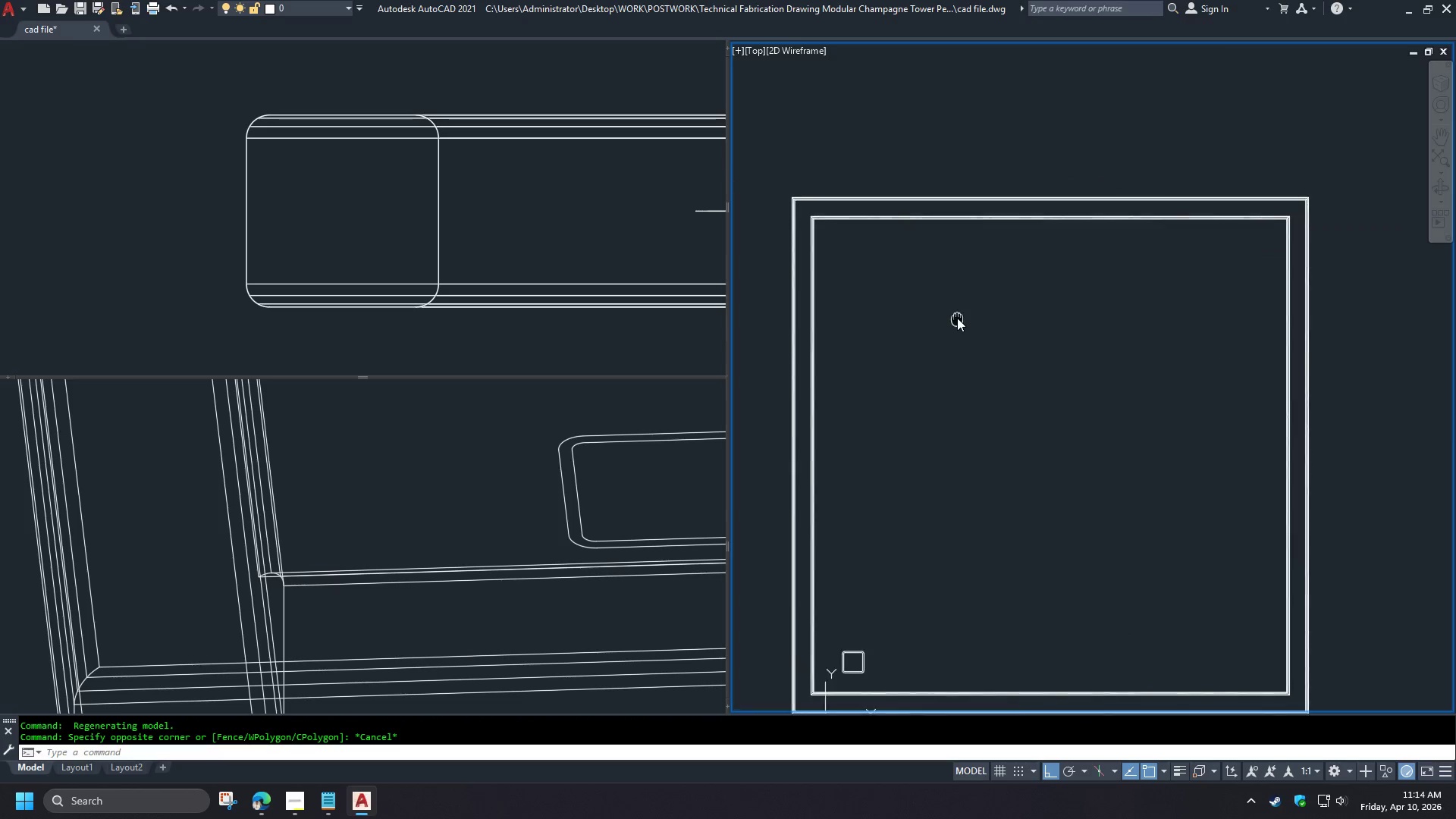 
type(dli )
 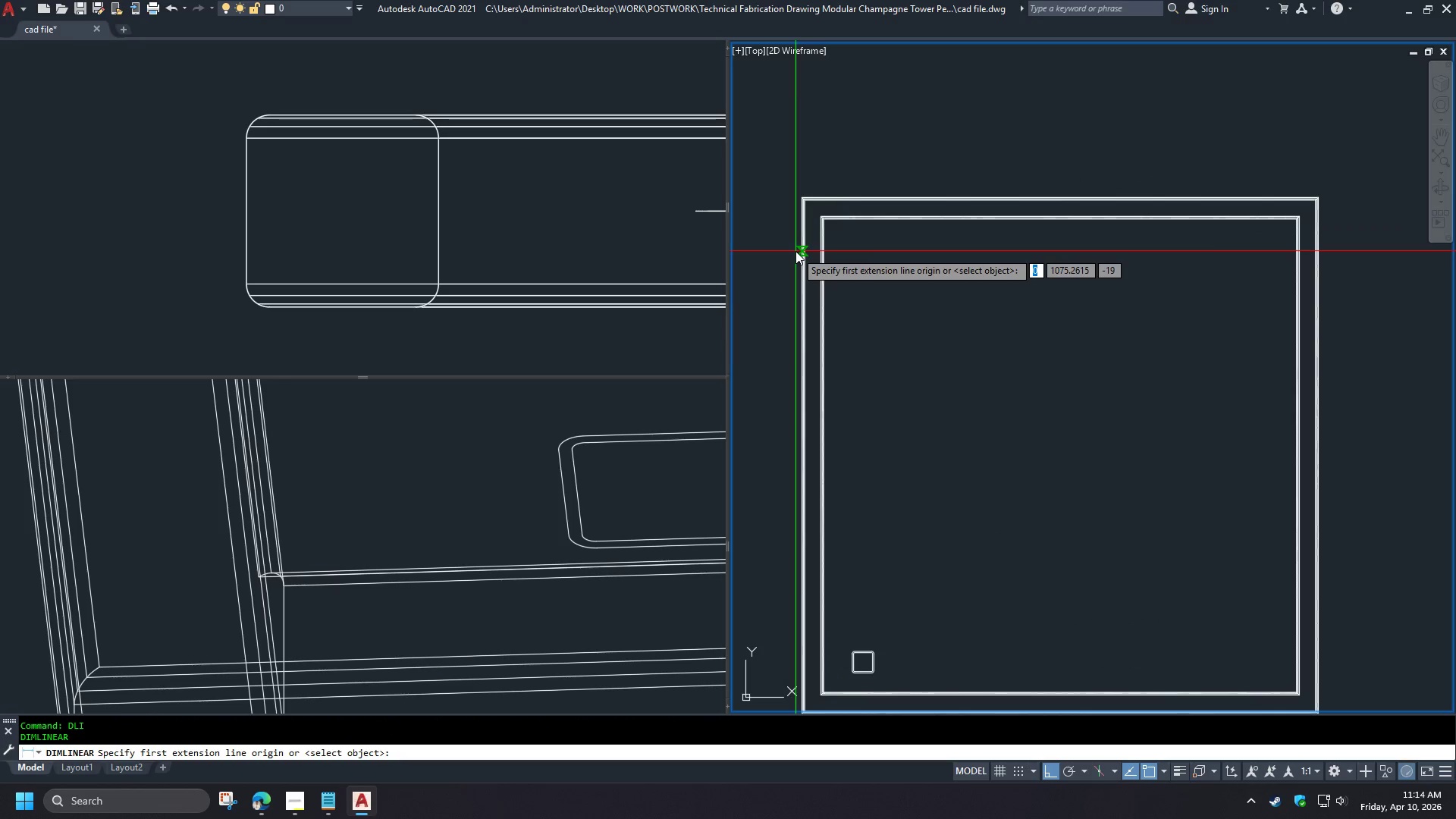 
left_click([795, 251])
 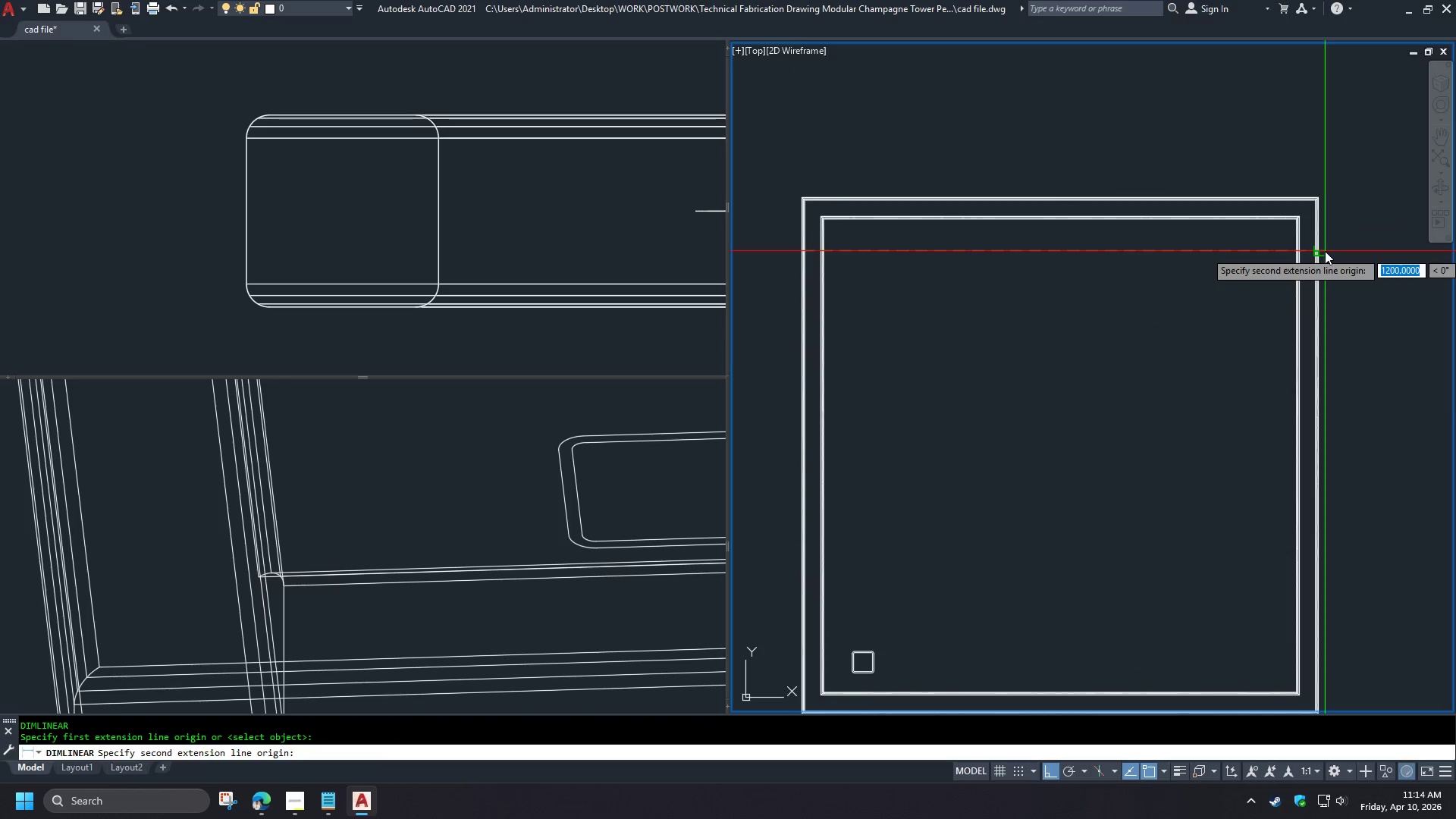 
left_click([1325, 251])
 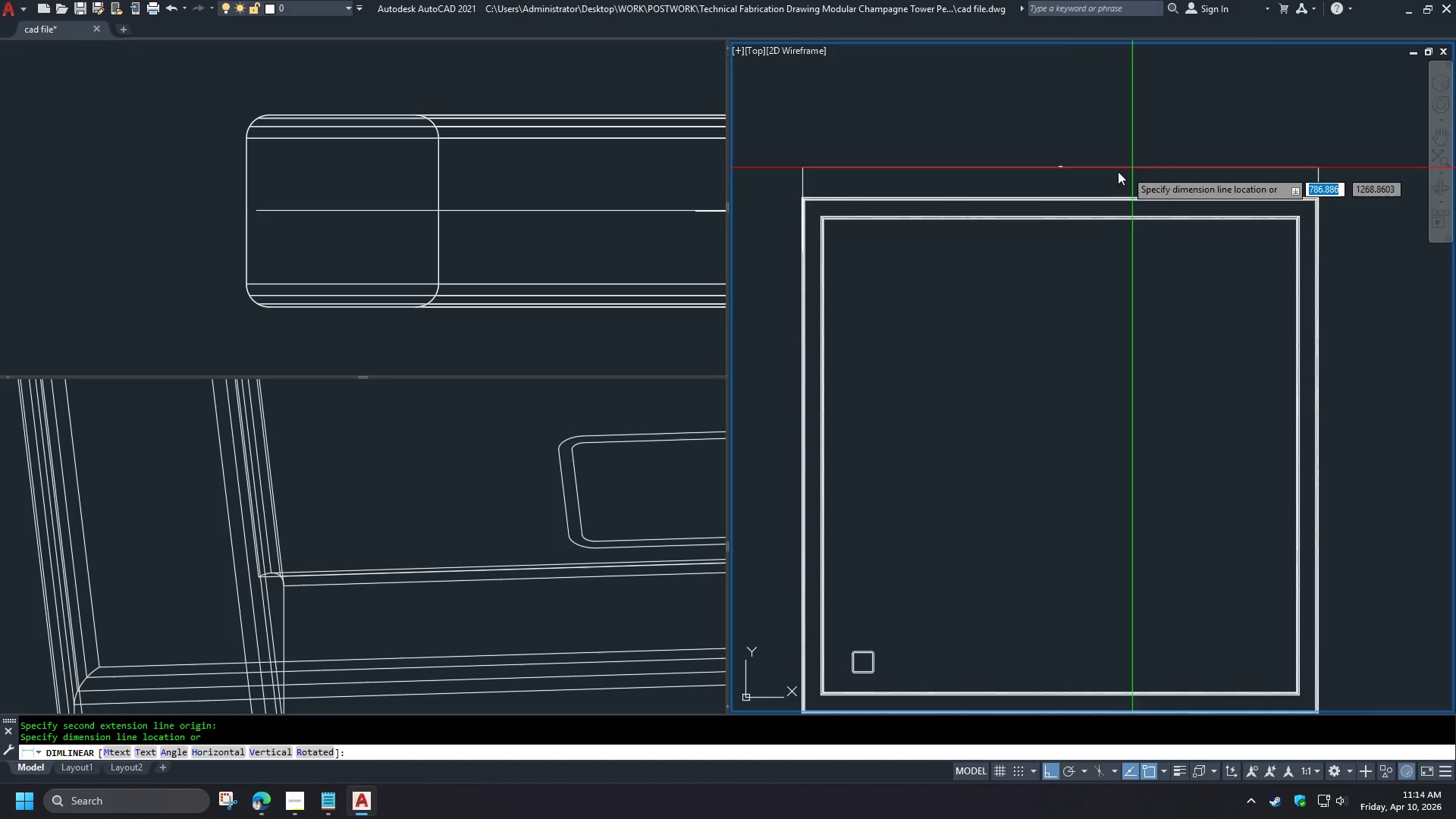 
scroll: coordinate [1047, 183], scroll_direction: up, amount: 4.0
 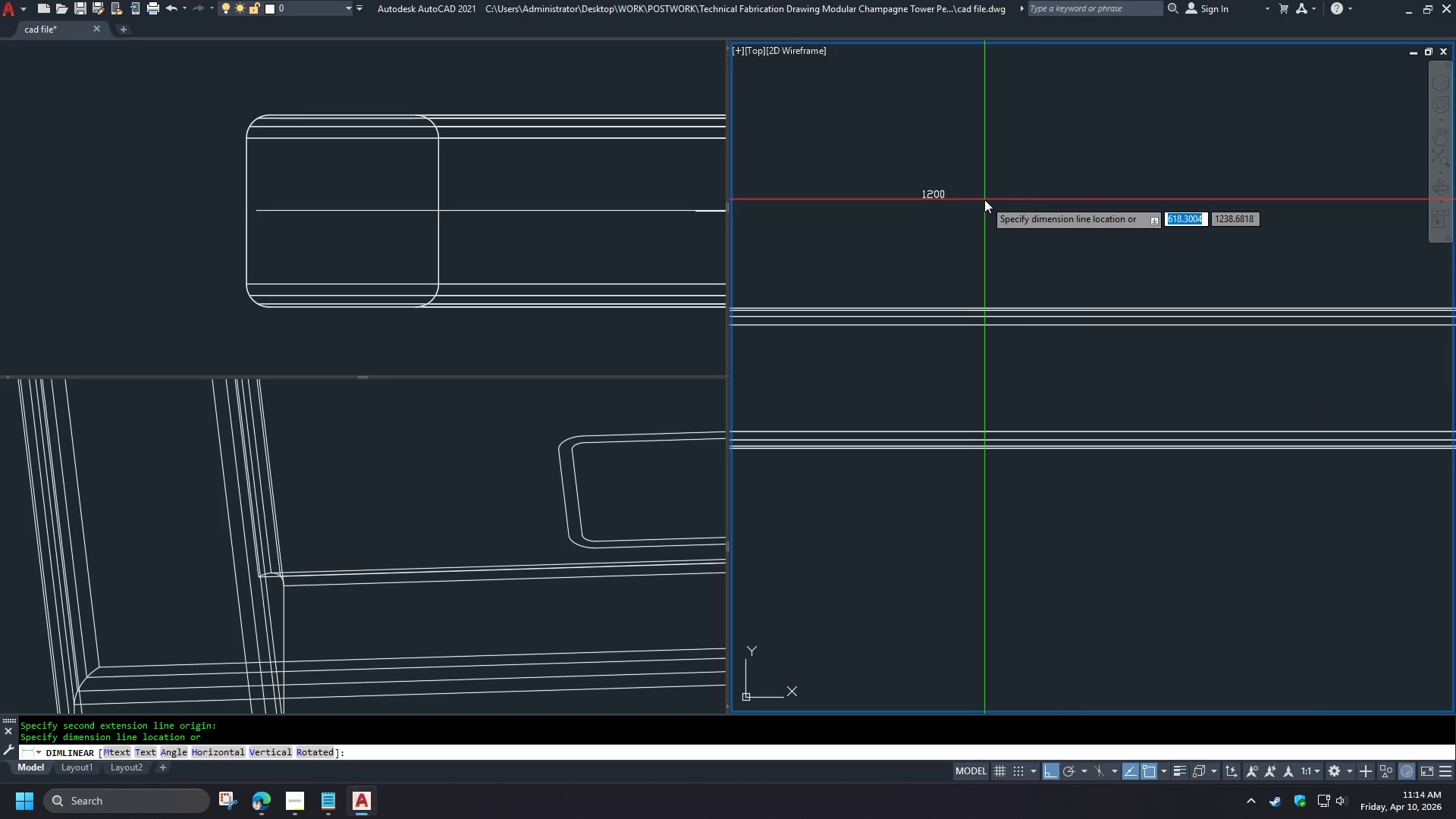 
key(Escape)
 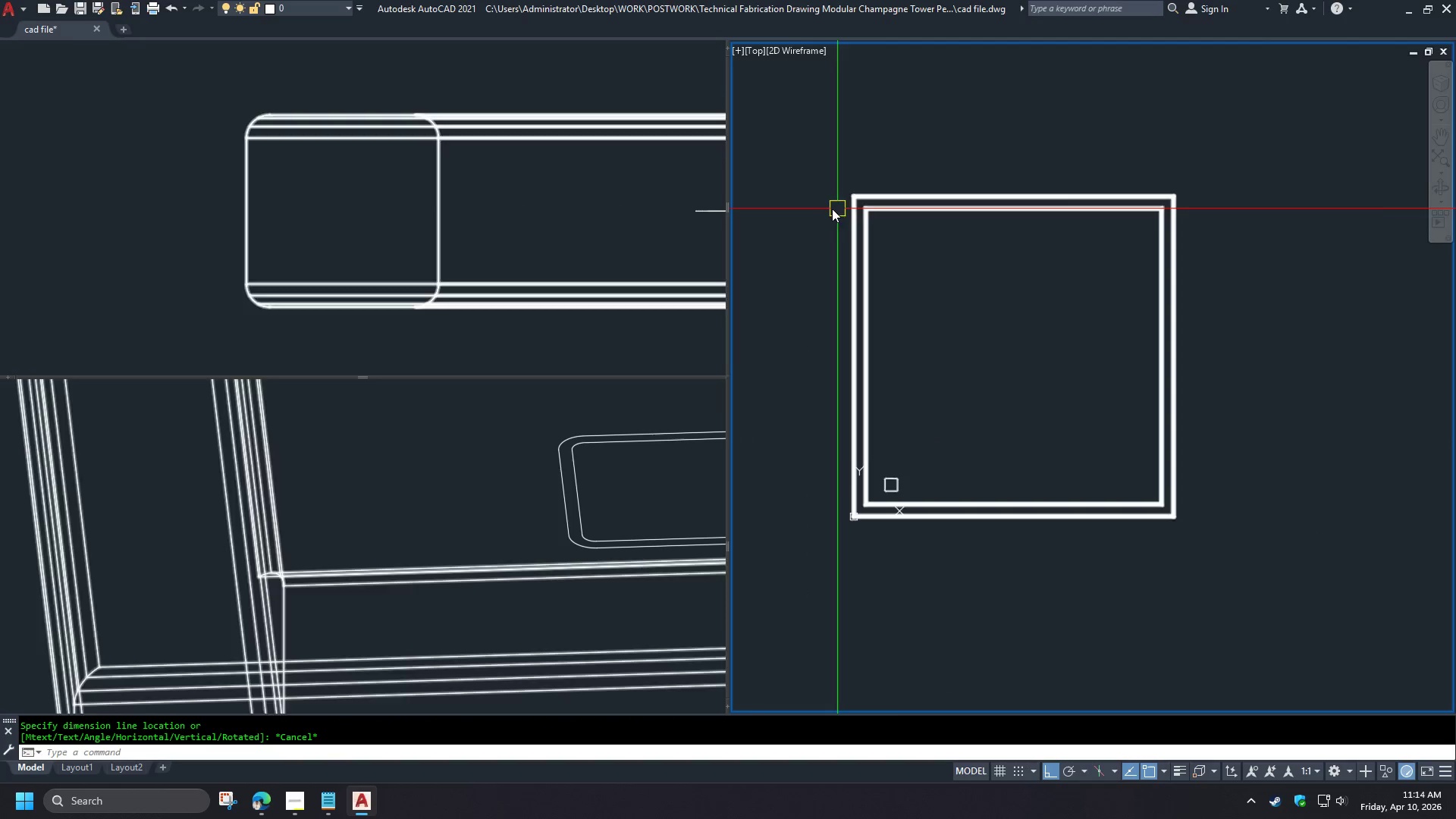 
scroll: coordinate [1022, 184], scroll_direction: down, amount: 5.0
 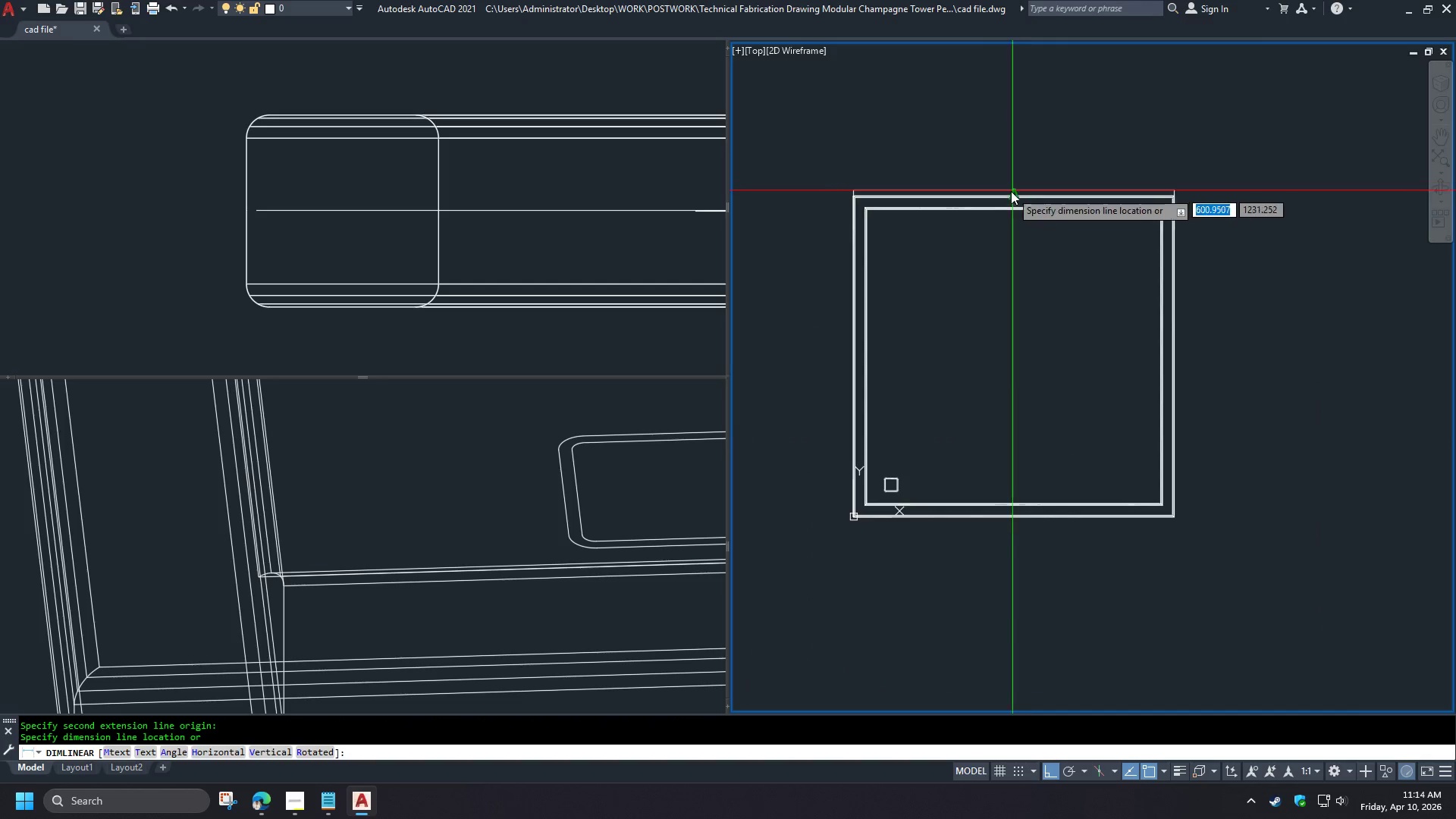 
key(Space)
 